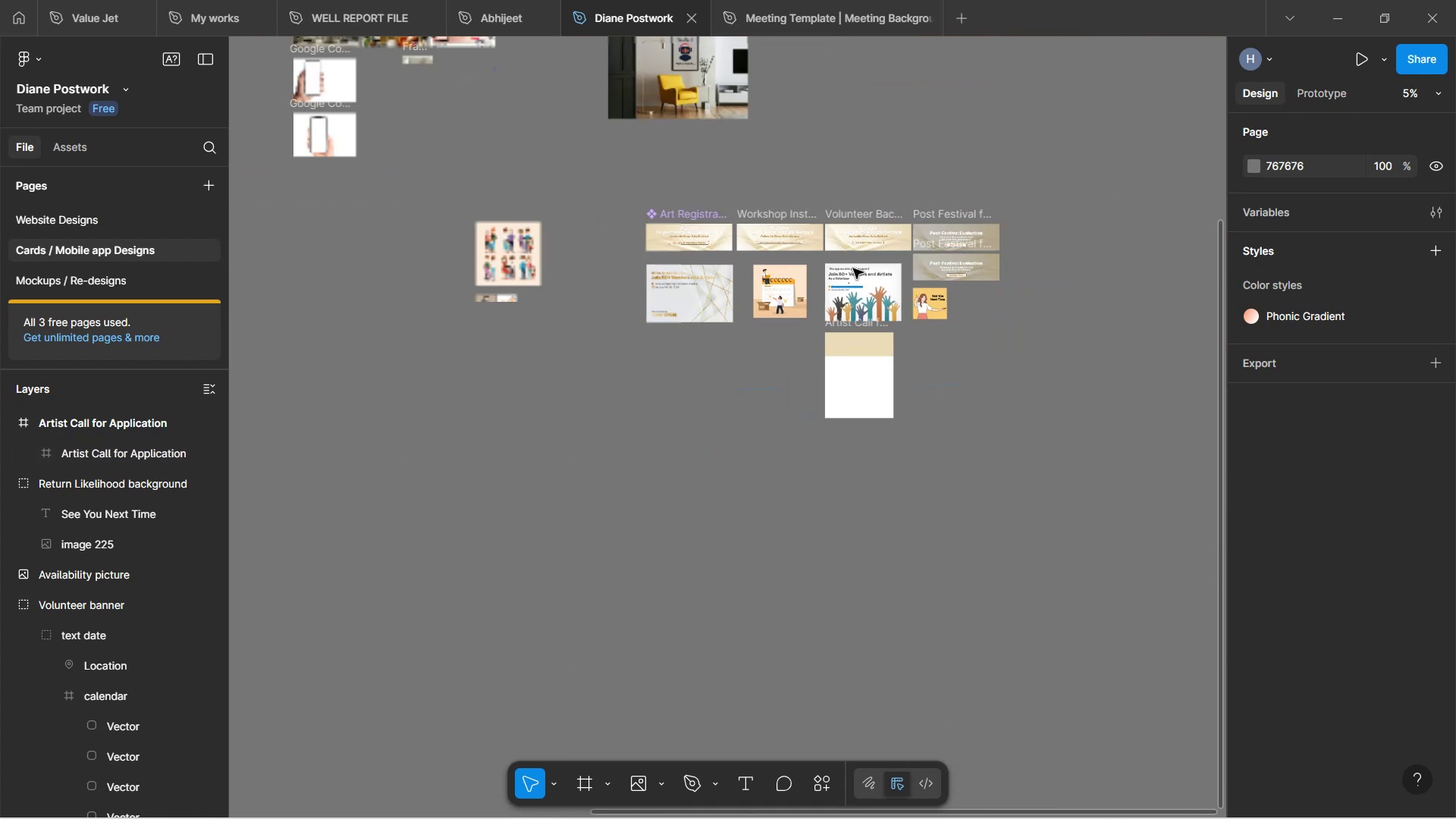 
key(Control+ControlLeft)
 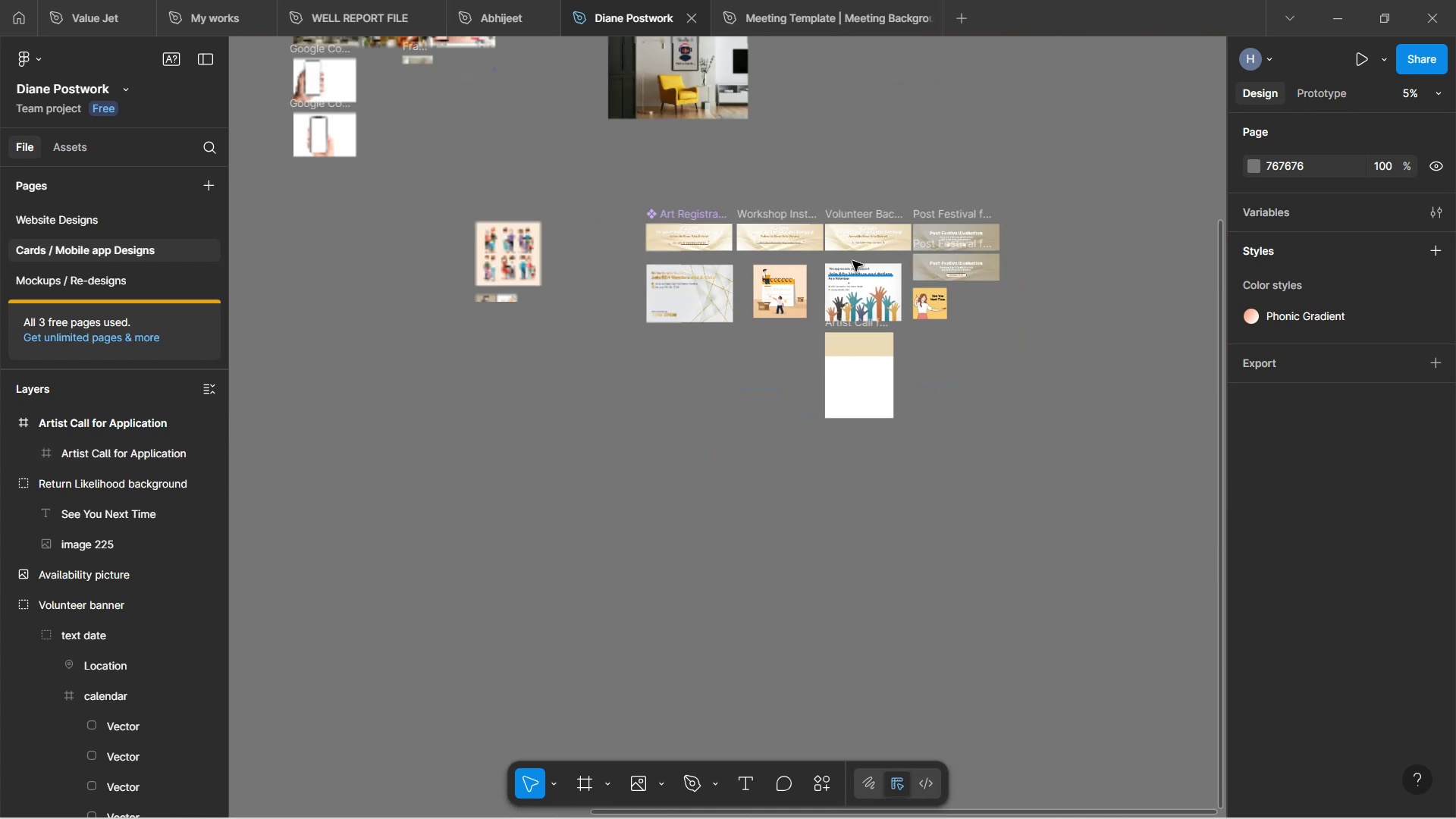 
key(Control+ControlLeft)
 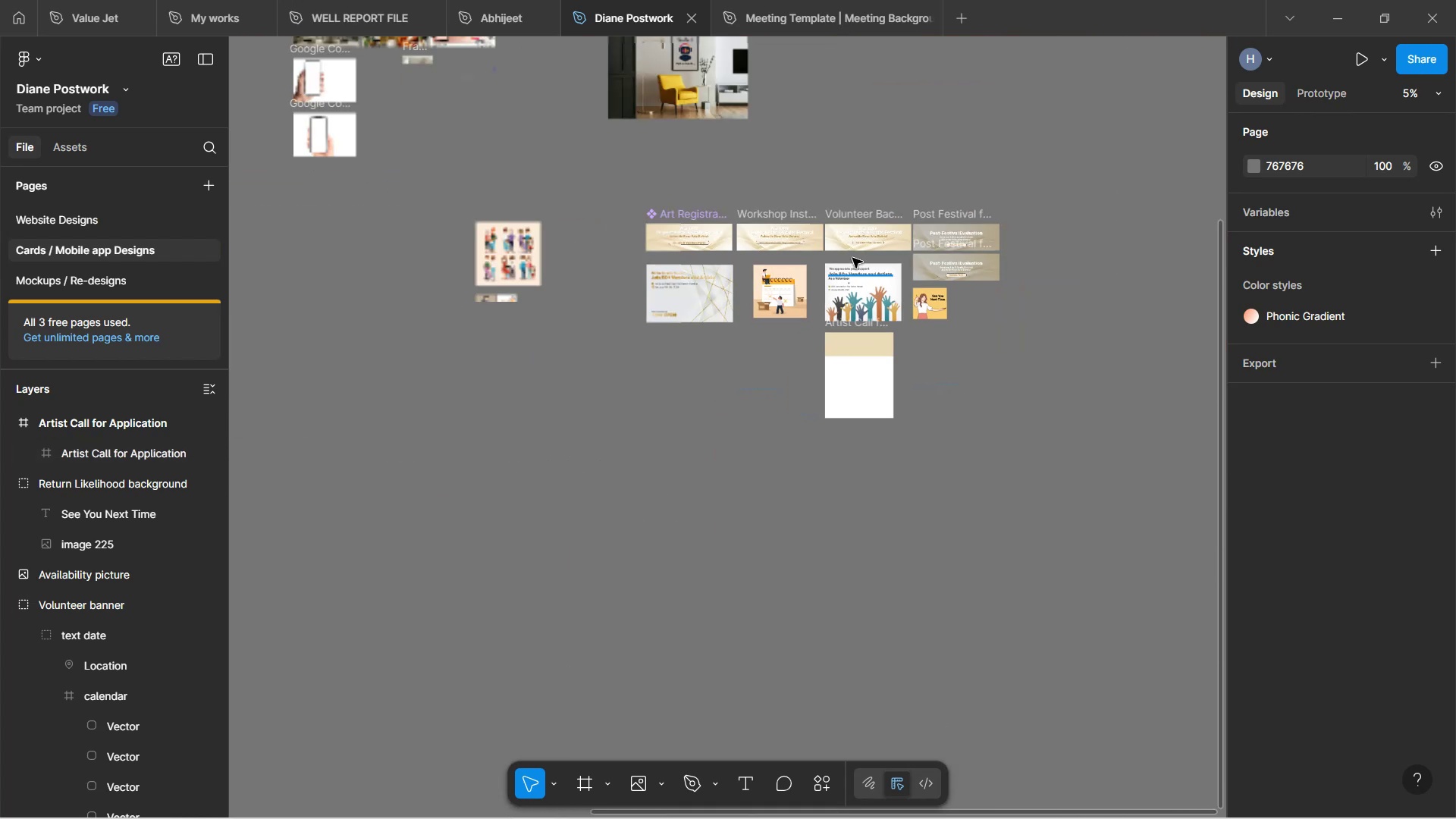 
key(Control+ControlLeft)
 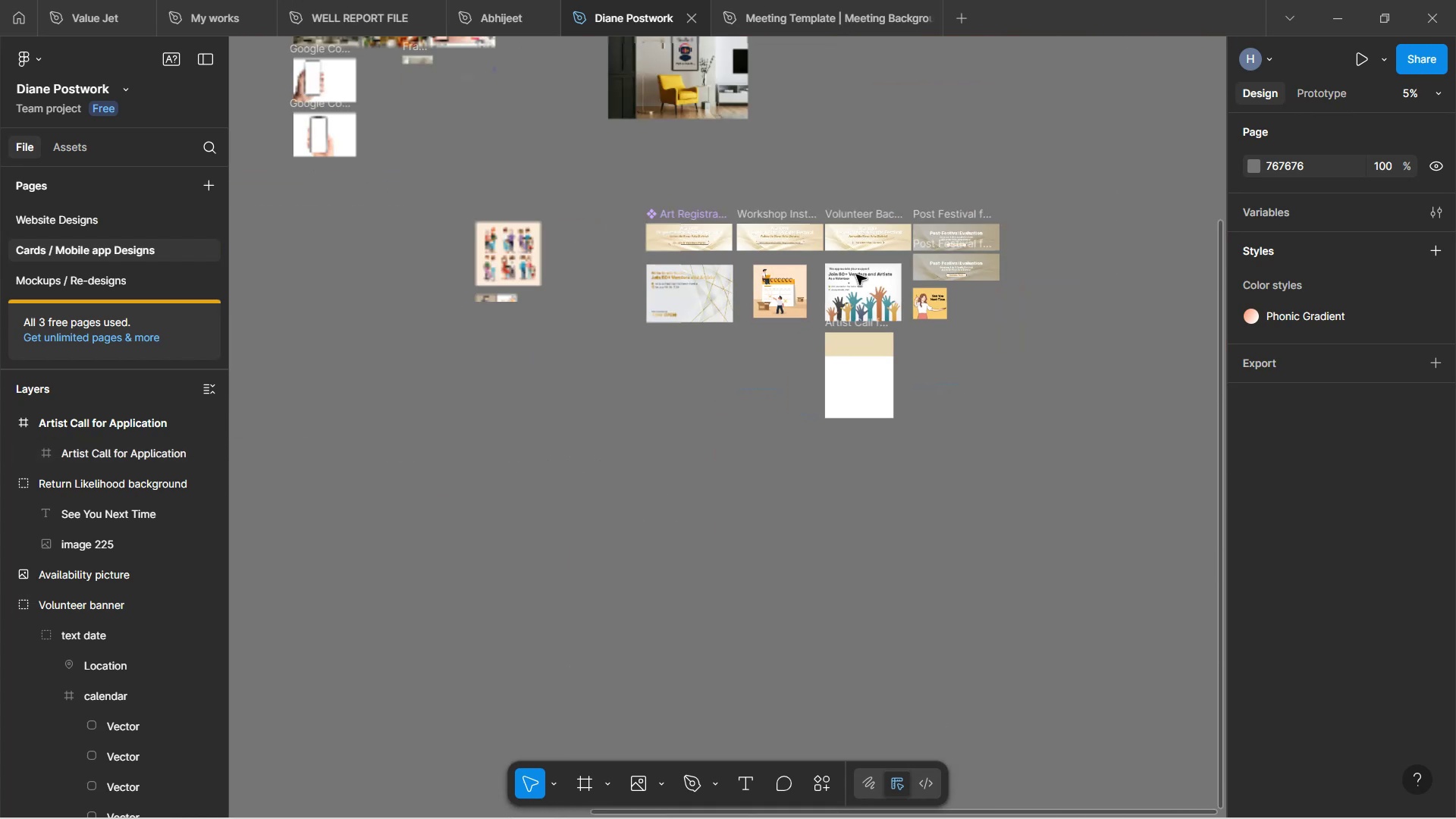 
key(Control+ControlLeft)
 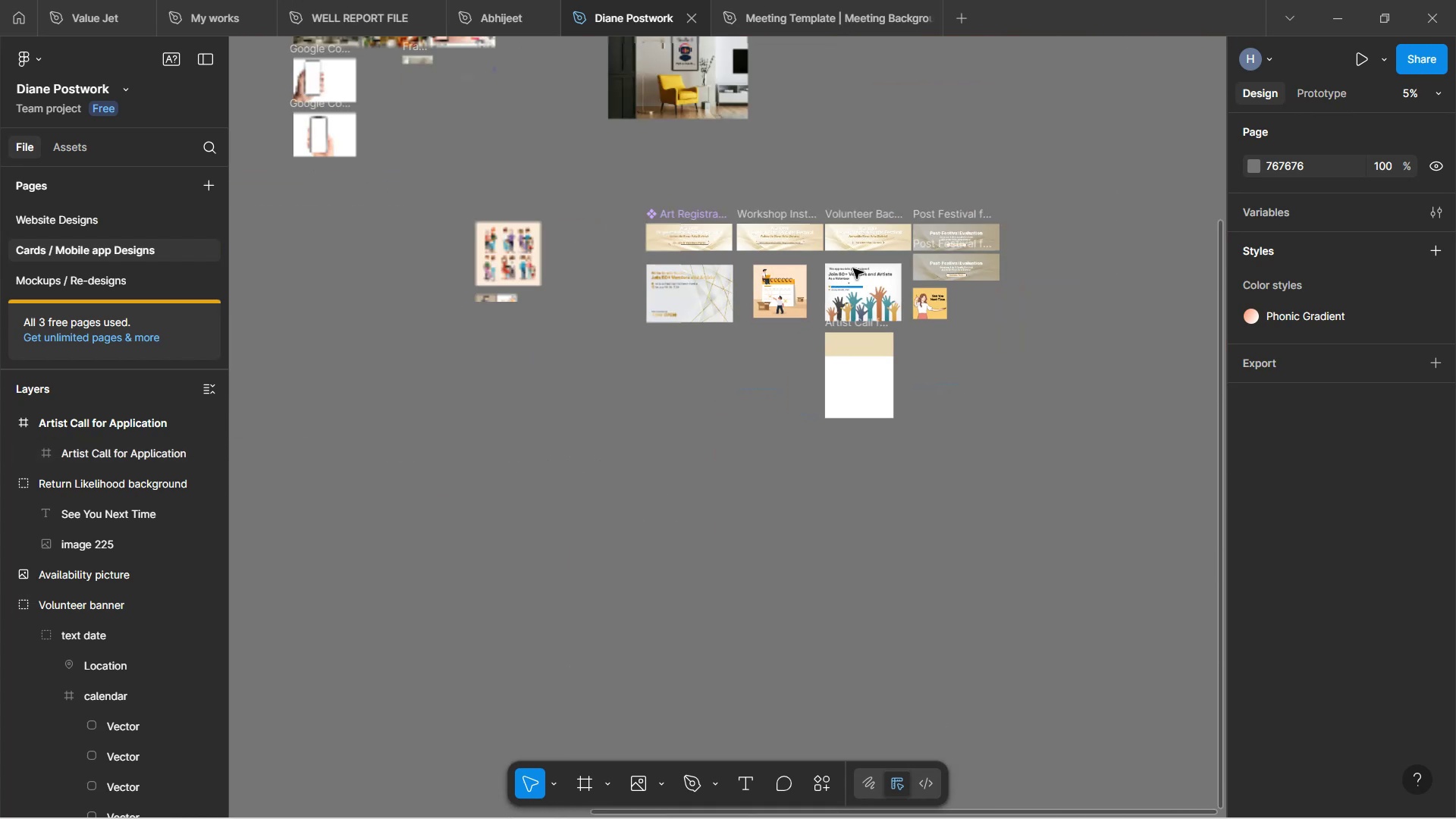 
key(Control+ControlLeft)
 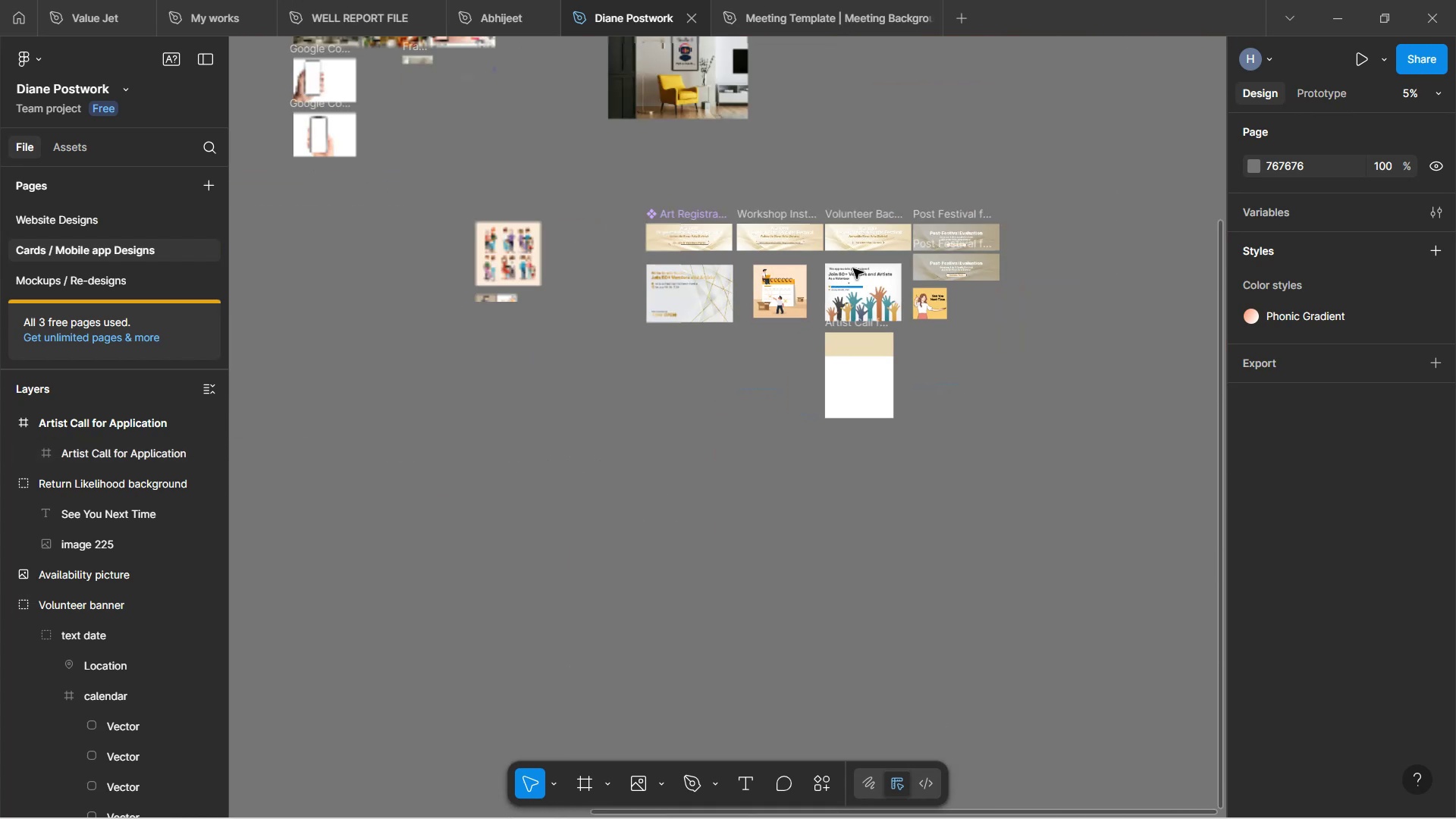 
key(Control+ControlLeft)
 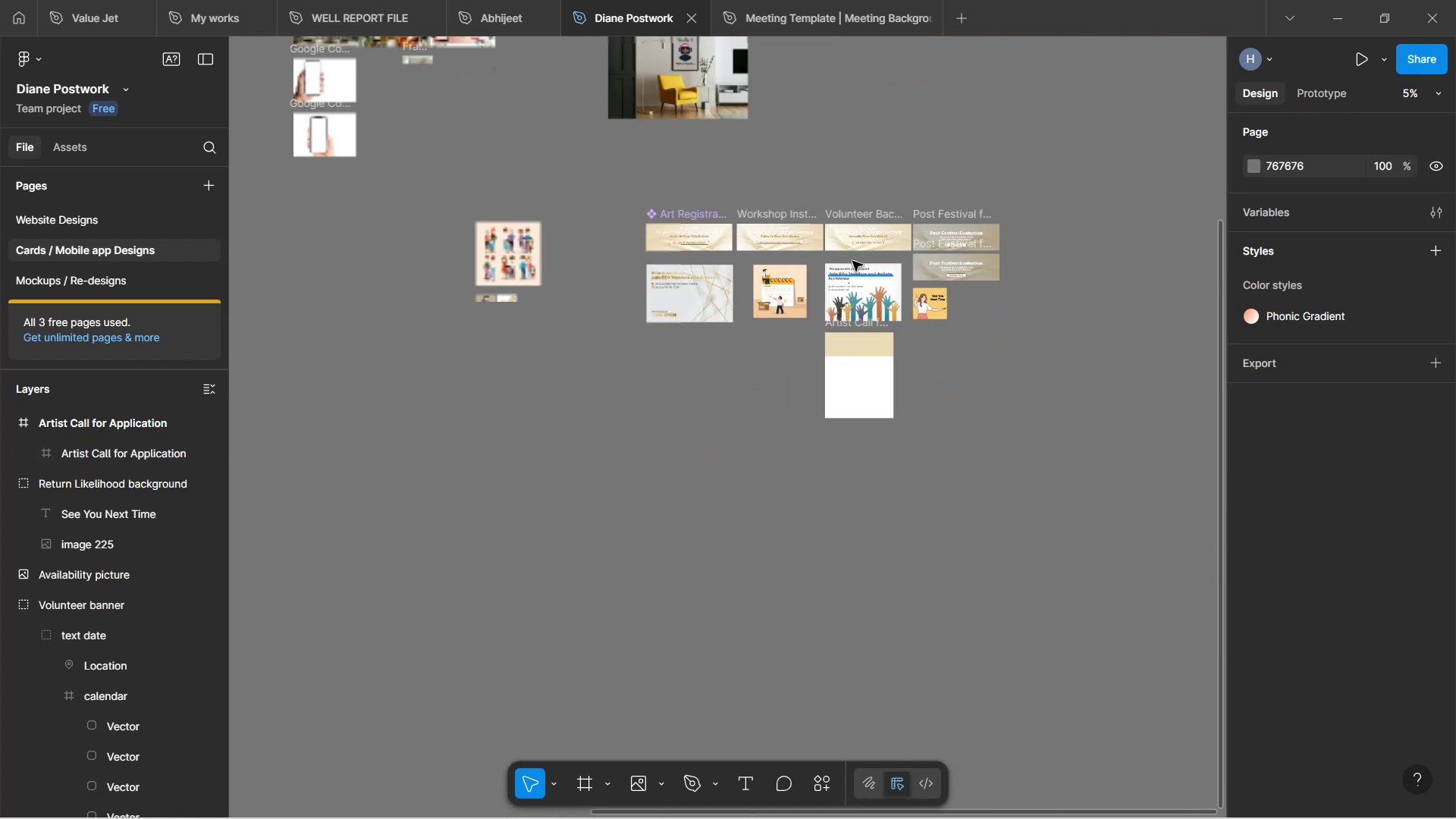 
key(Control+ControlLeft)
 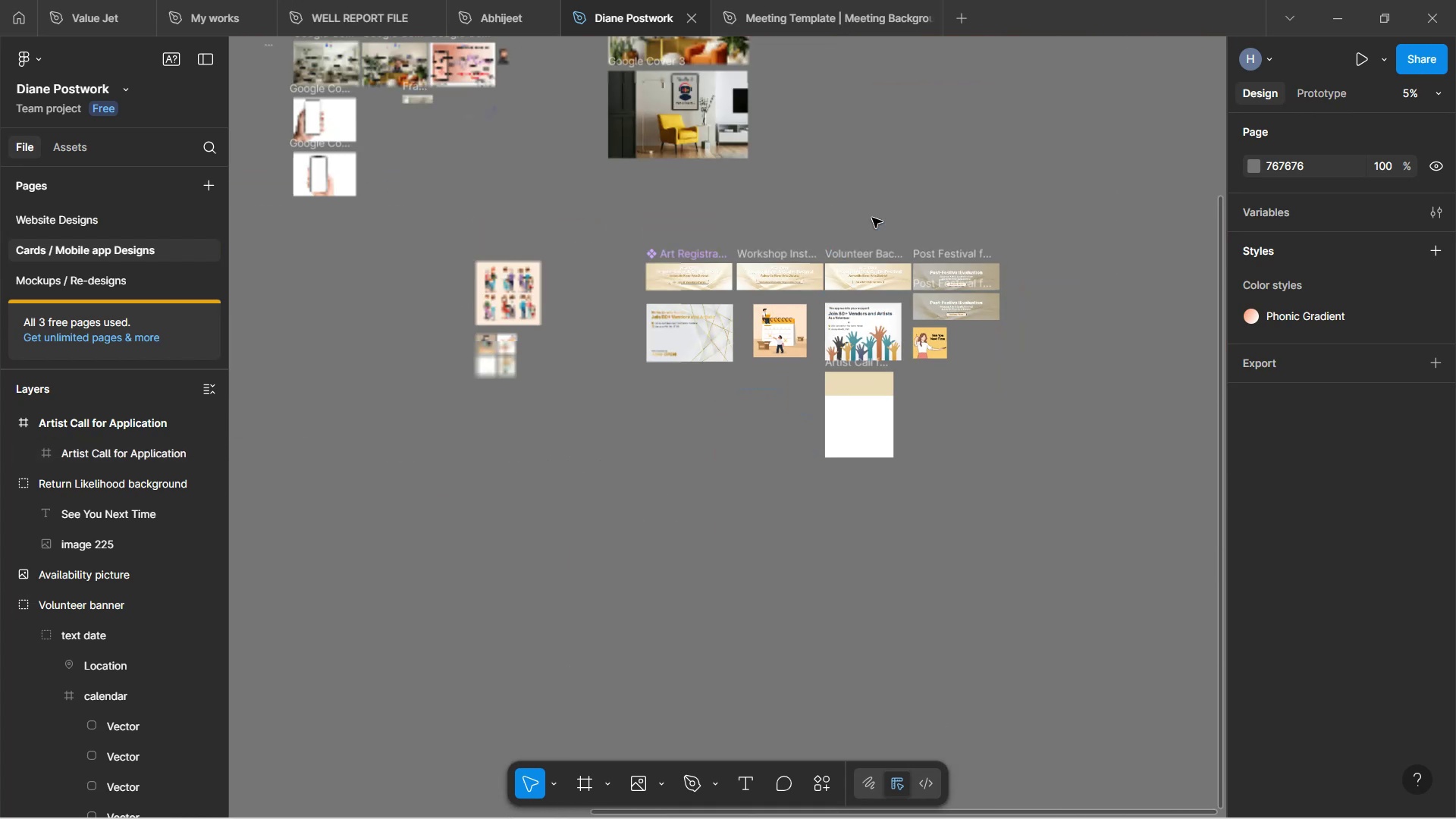 
key(Control+ControlLeft)
 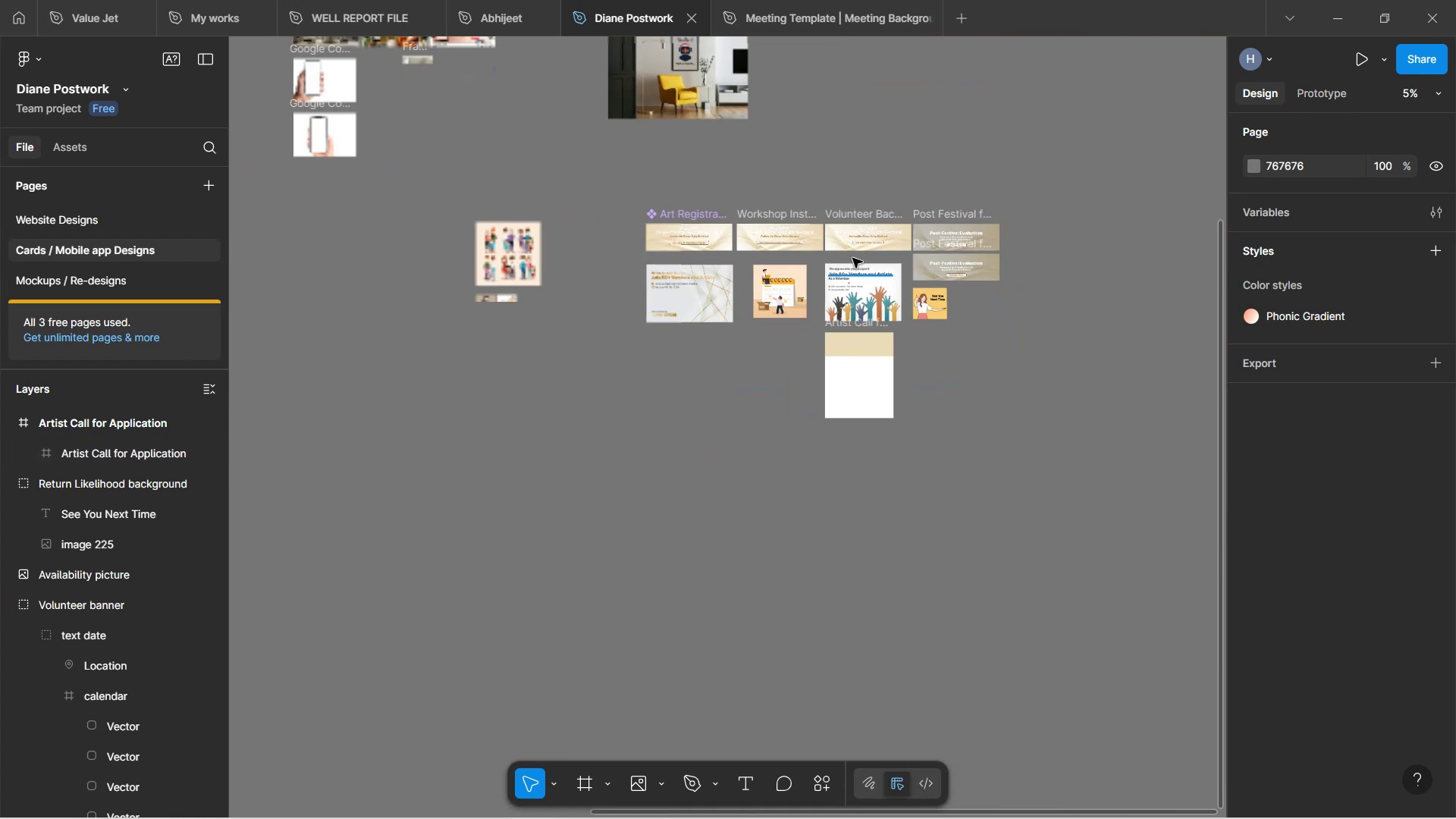 
key(Control+ControlLeft)
 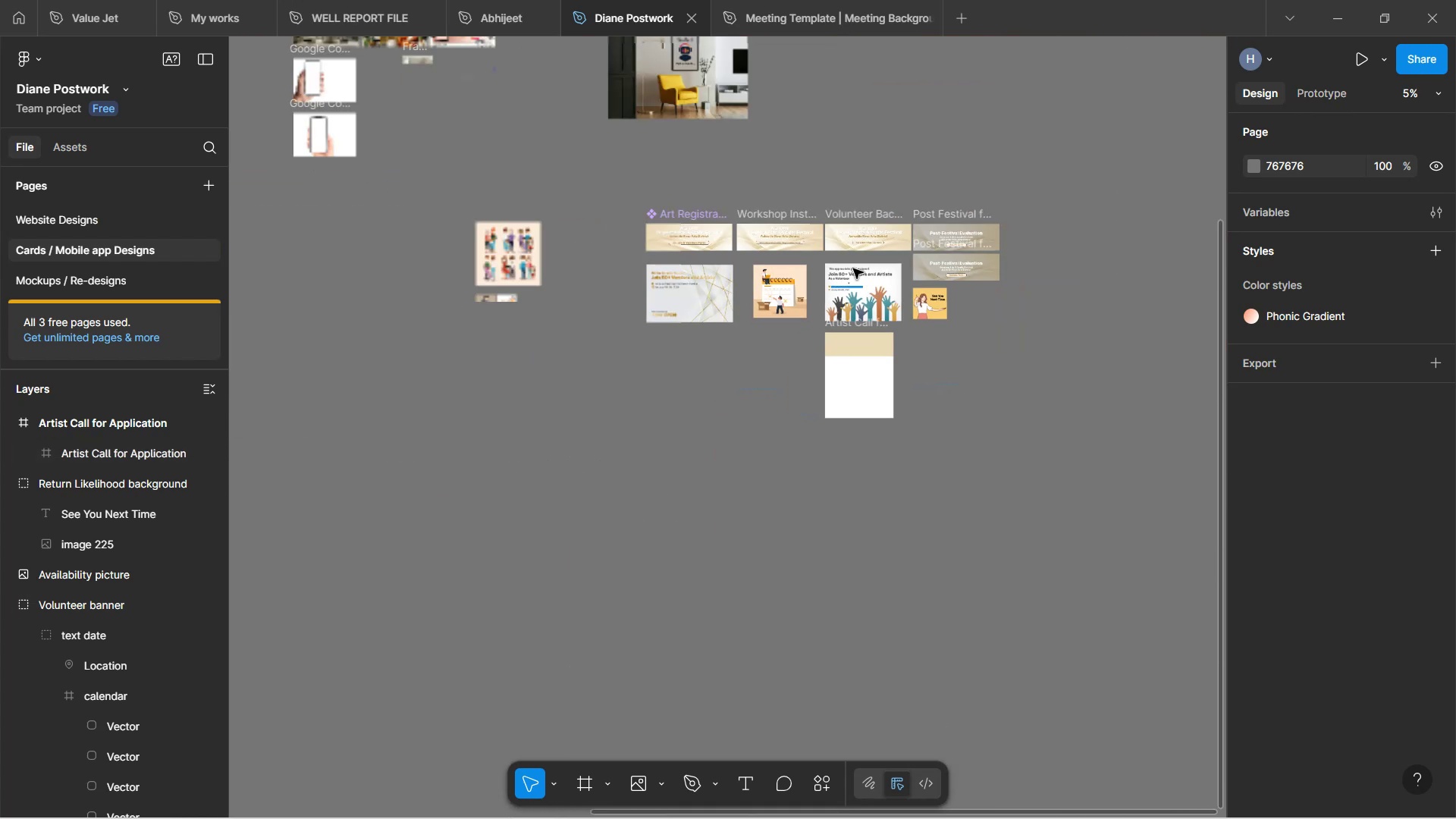 
key(Control+ControlLeft)
 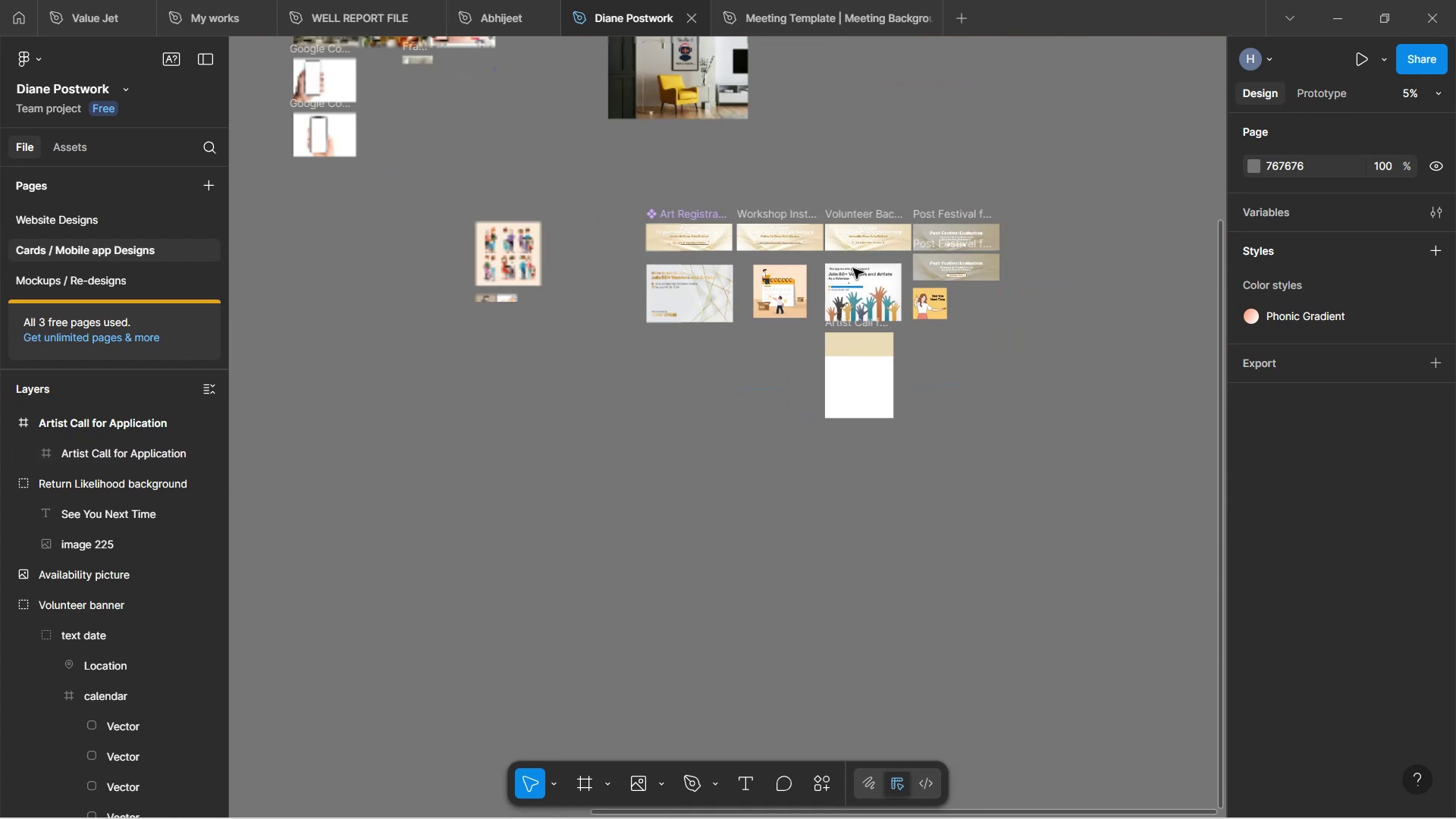 
key(Control+ControlLeft)
 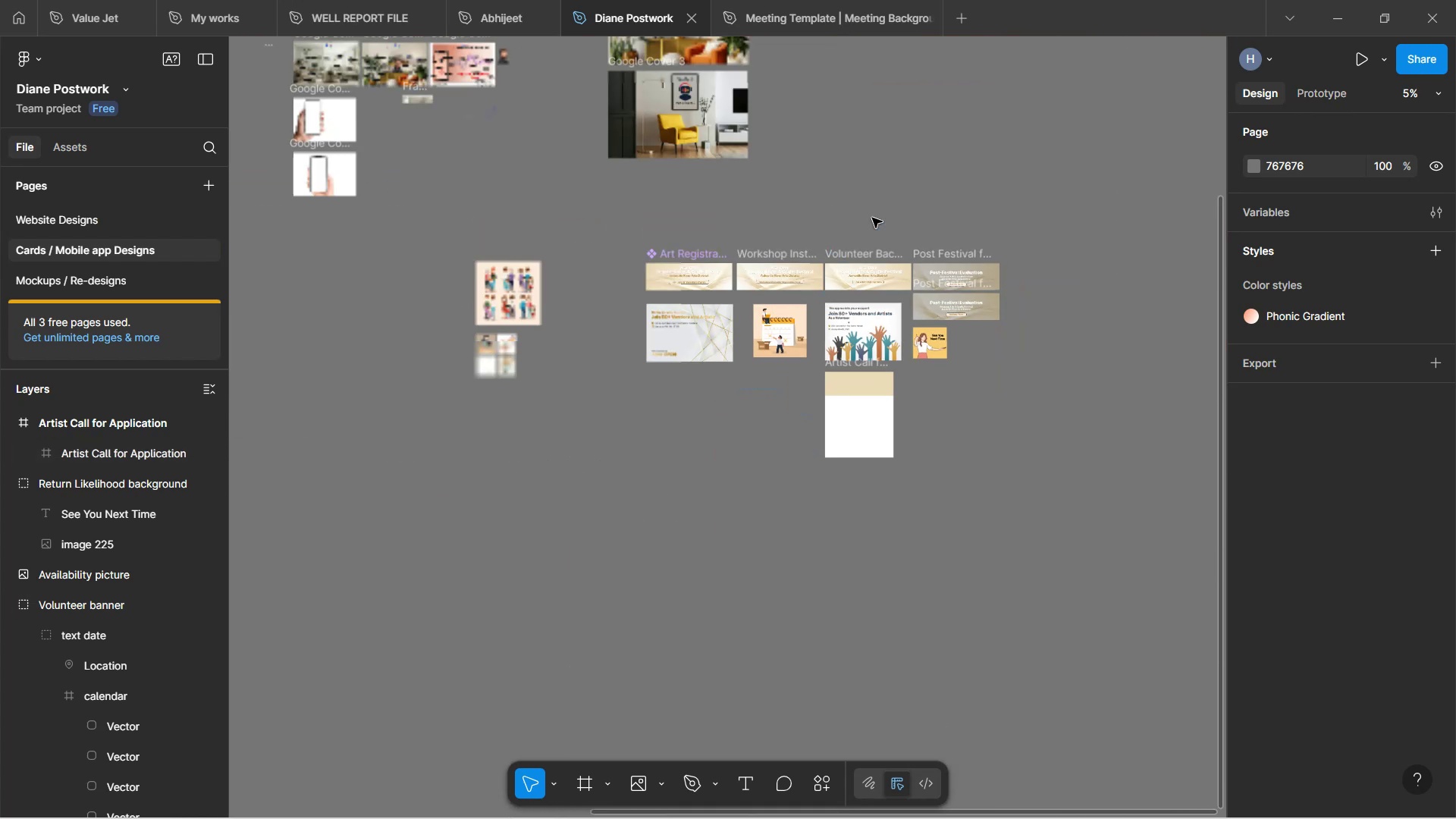 
key(Control+ControlLeft)
 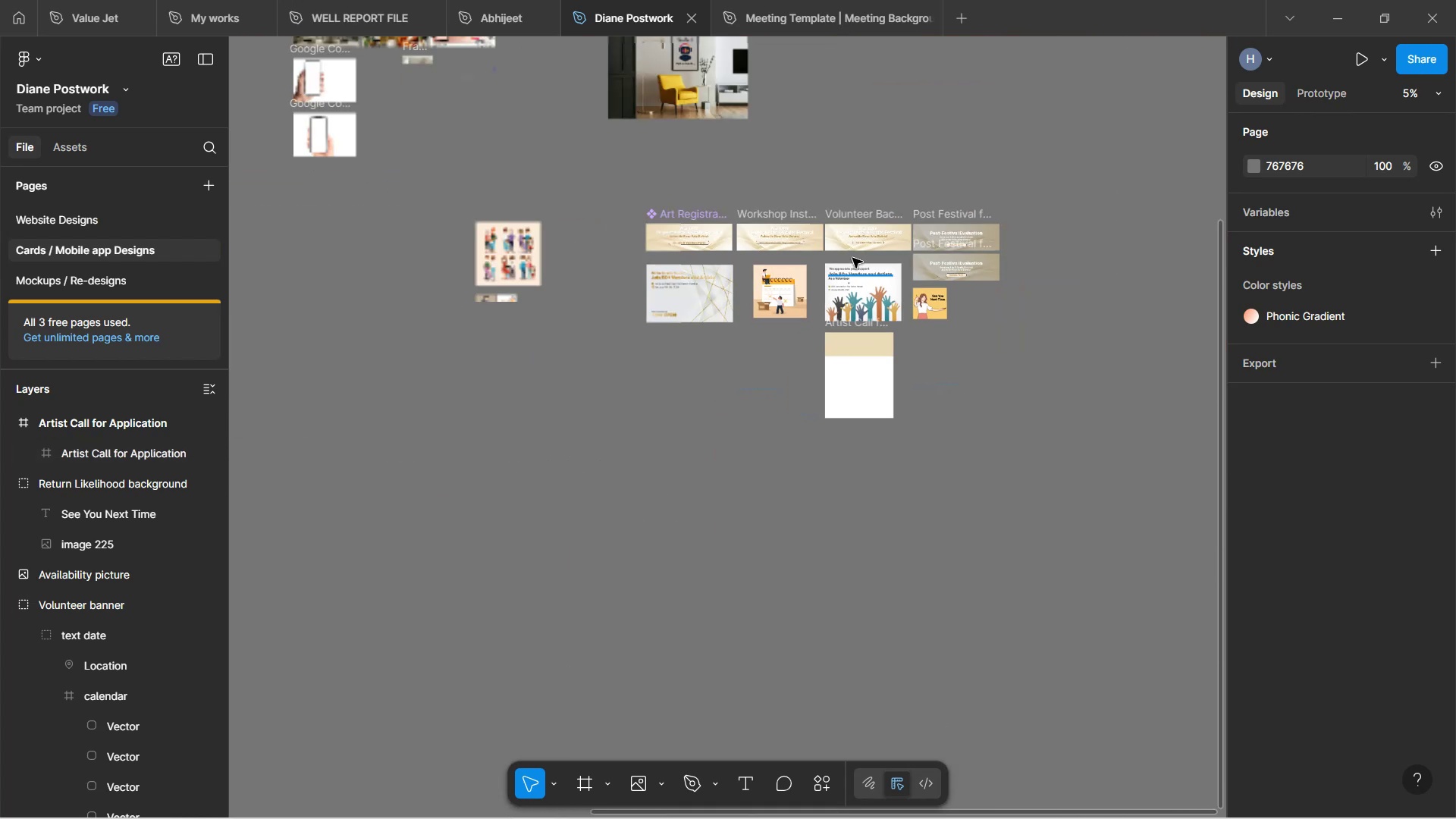 
key(Control+ControlLeft)
 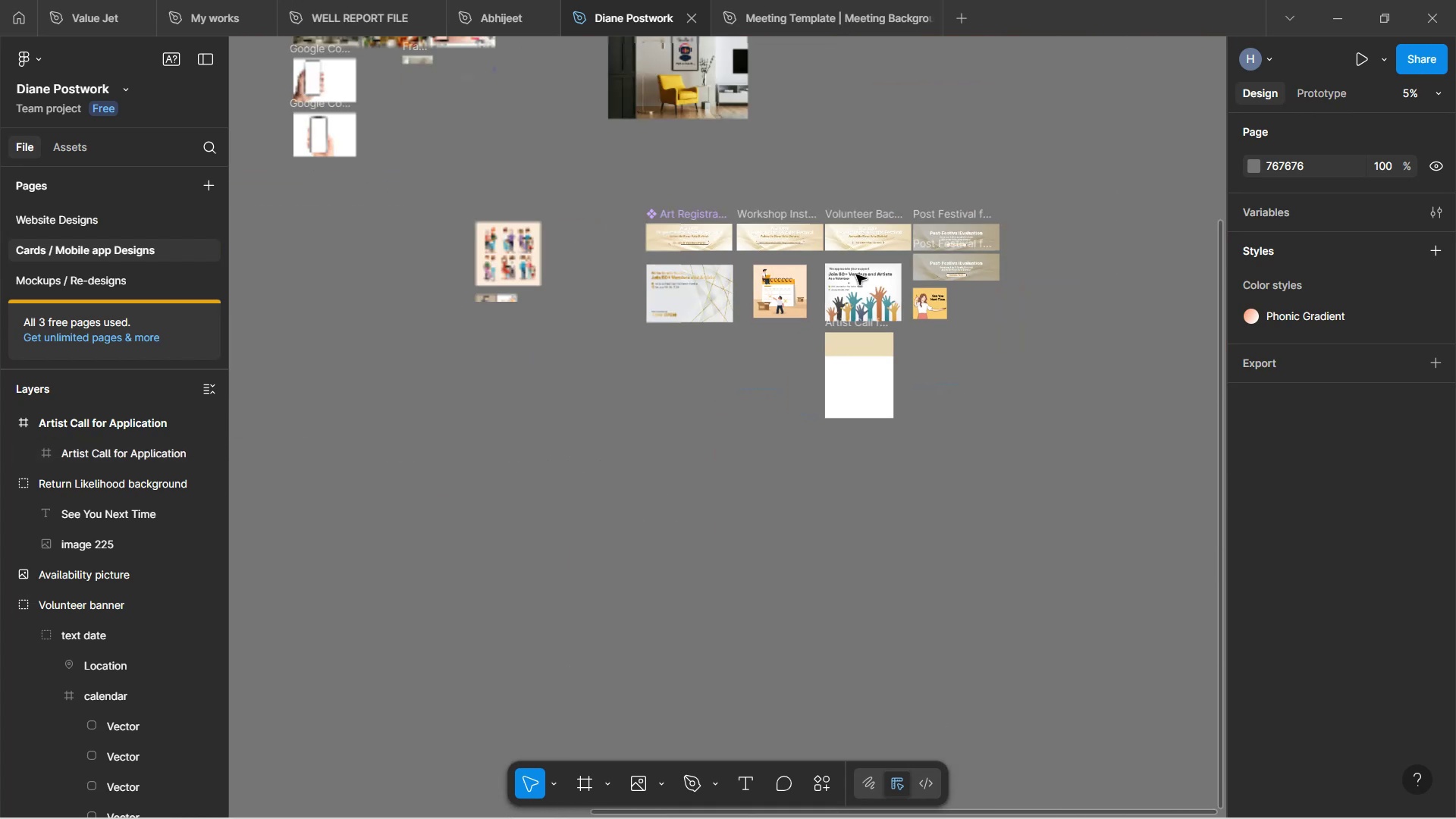 
key(Control+ControlLeft)
 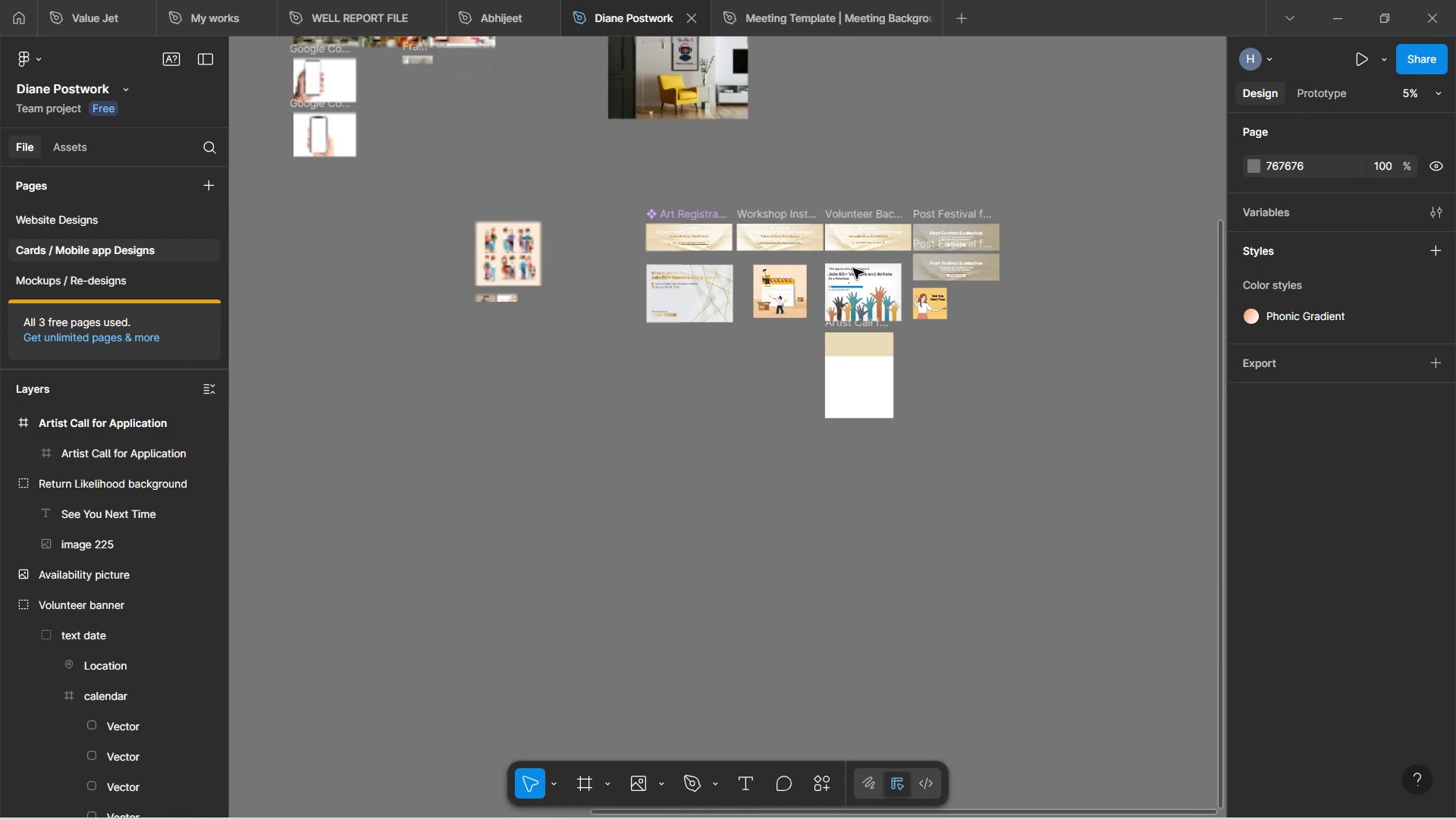 
key(Control+ControlLeft)
 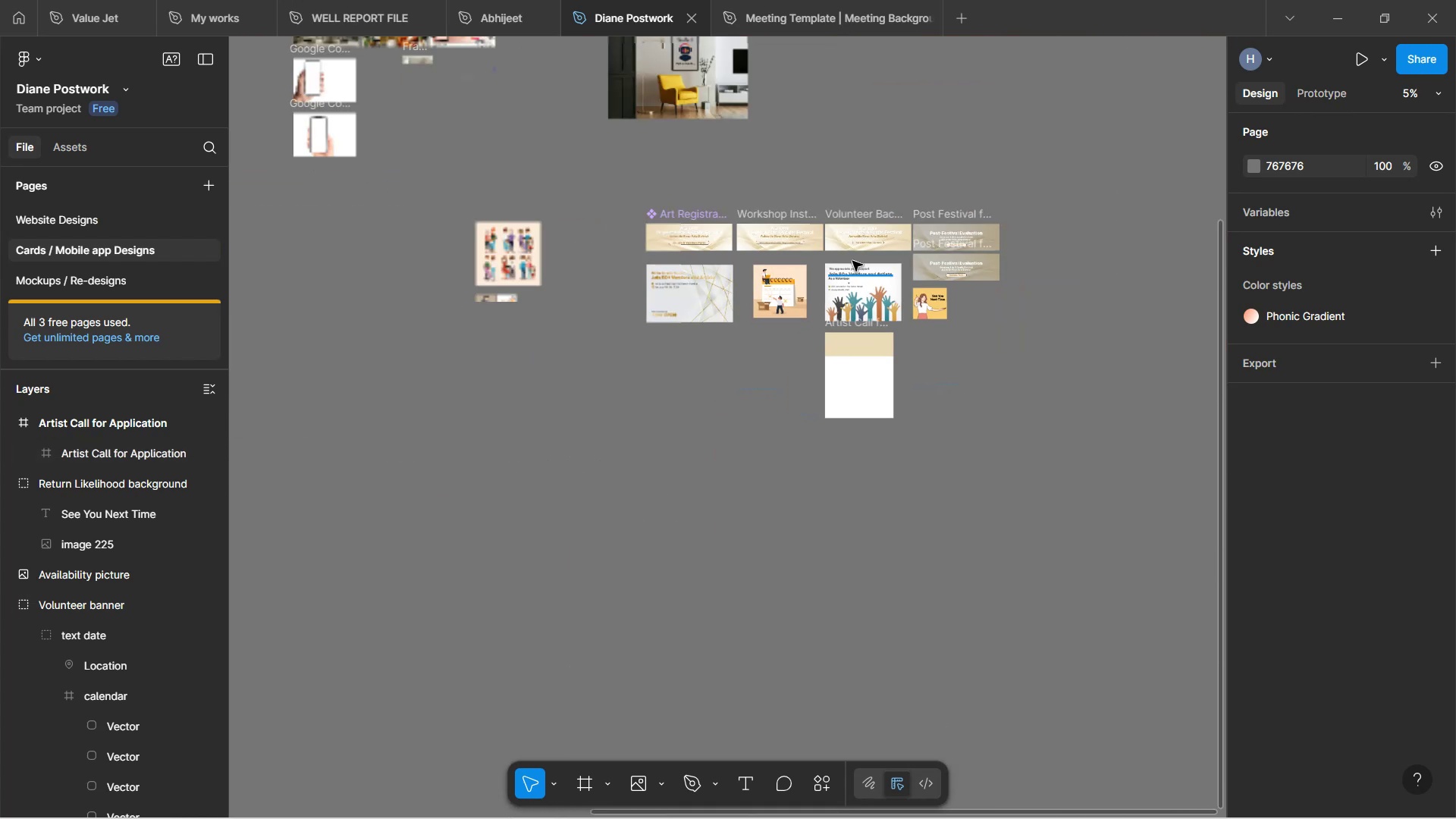 
key(Control+ControlLeft)
 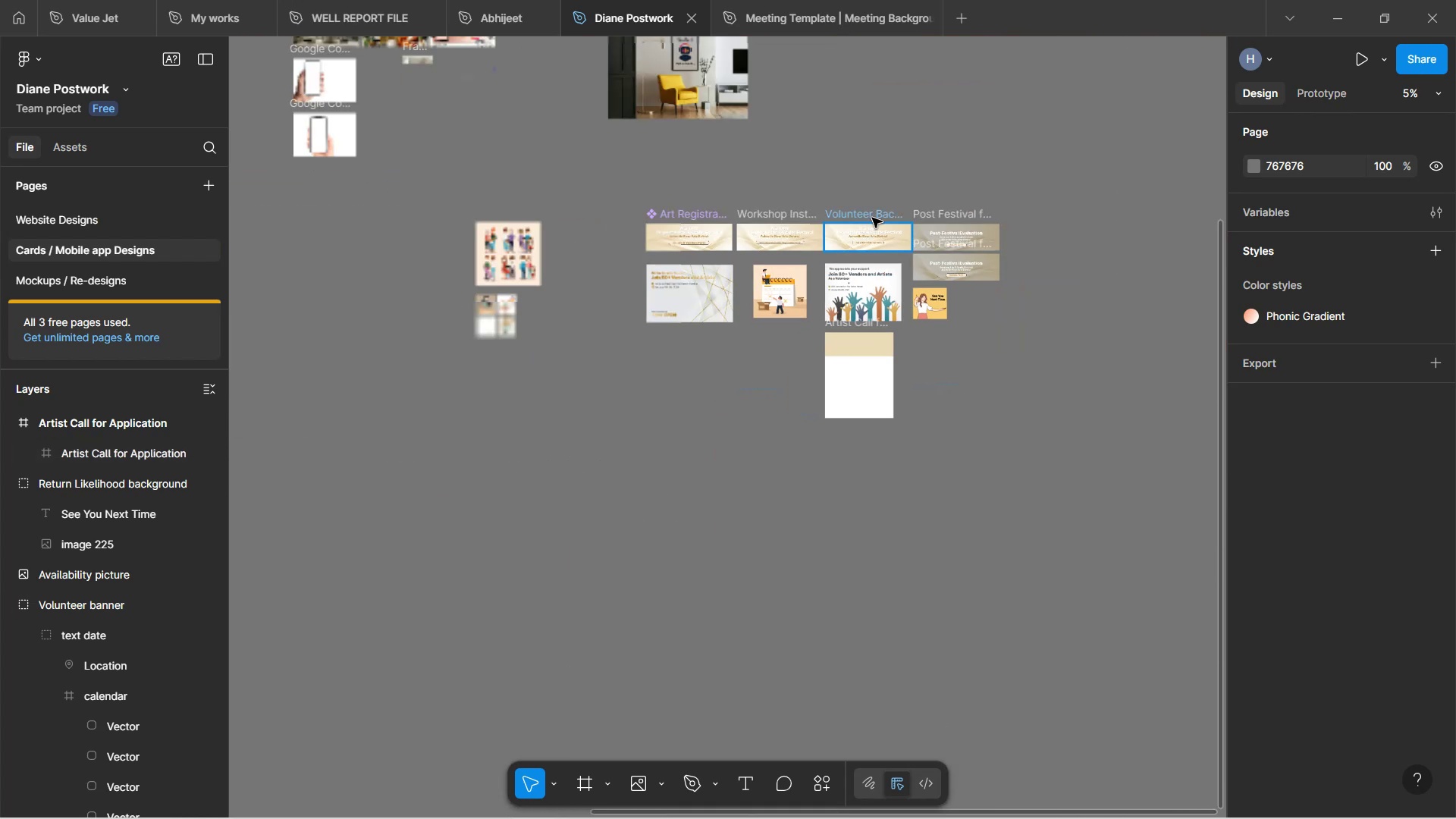 
key(Control+ControlLeft)
 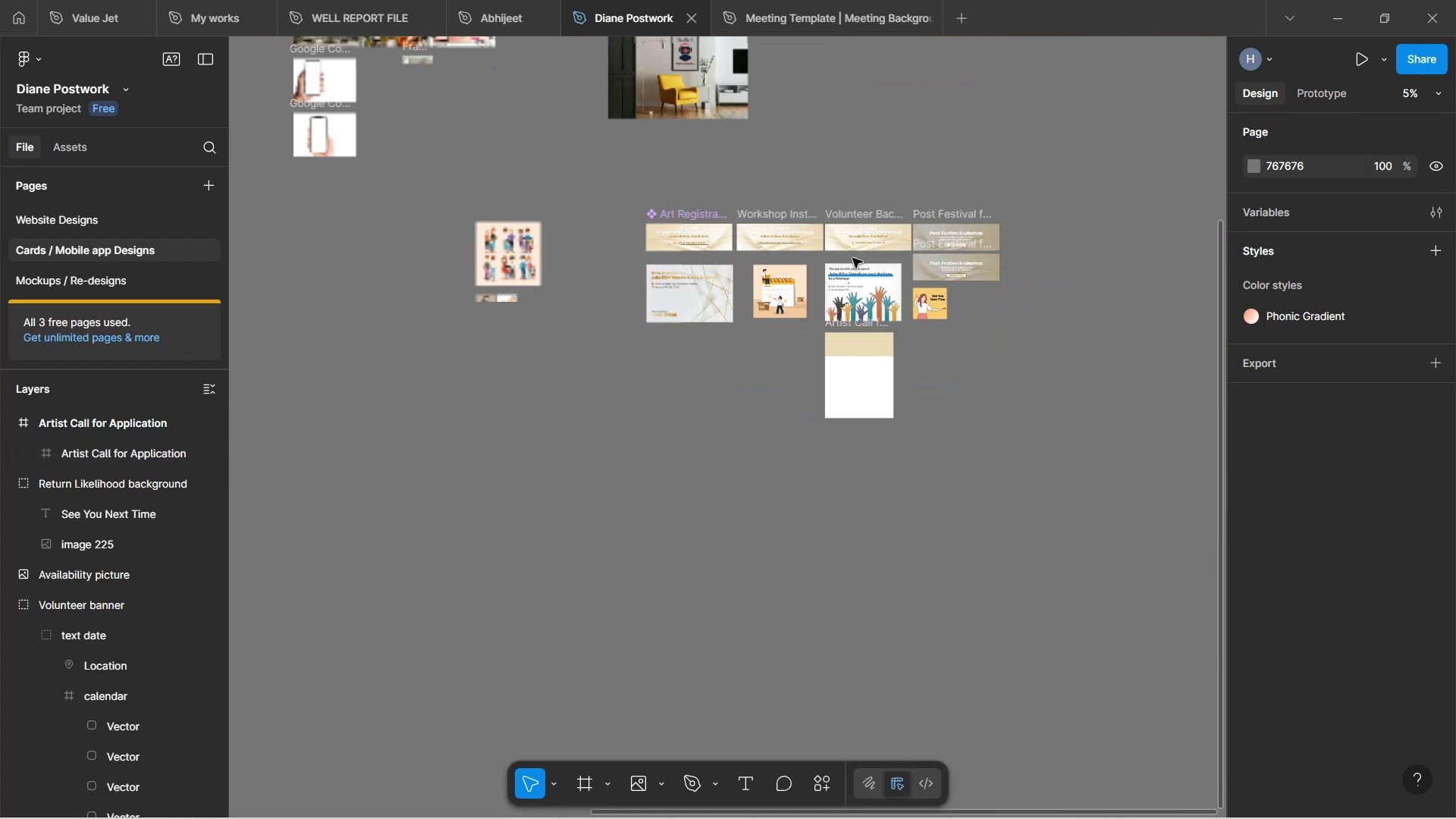 
key(Control+ControlLeft)
 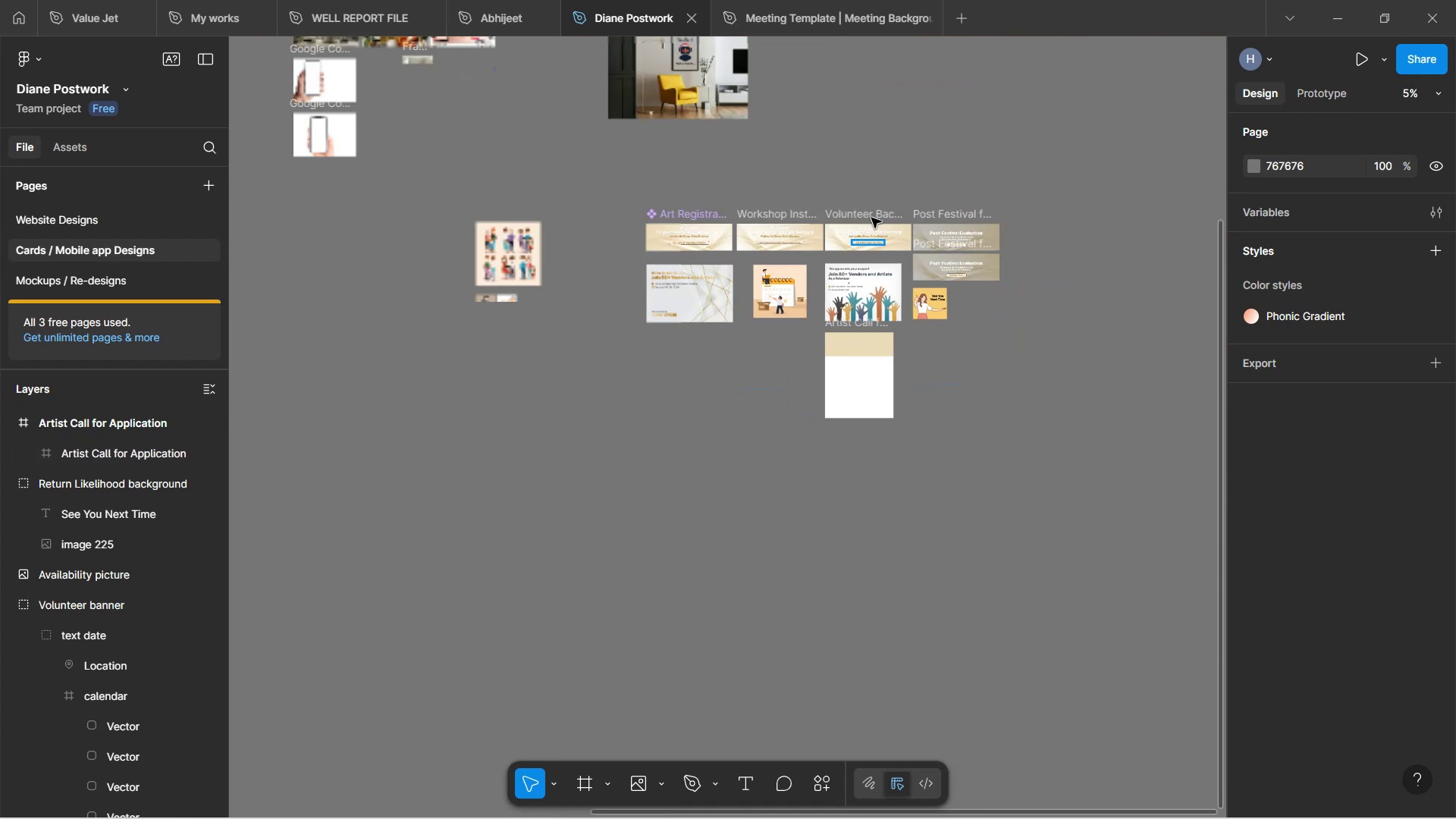 
scroll: coordinate [872, 218], scroll_direction: up, amount: 3.0
 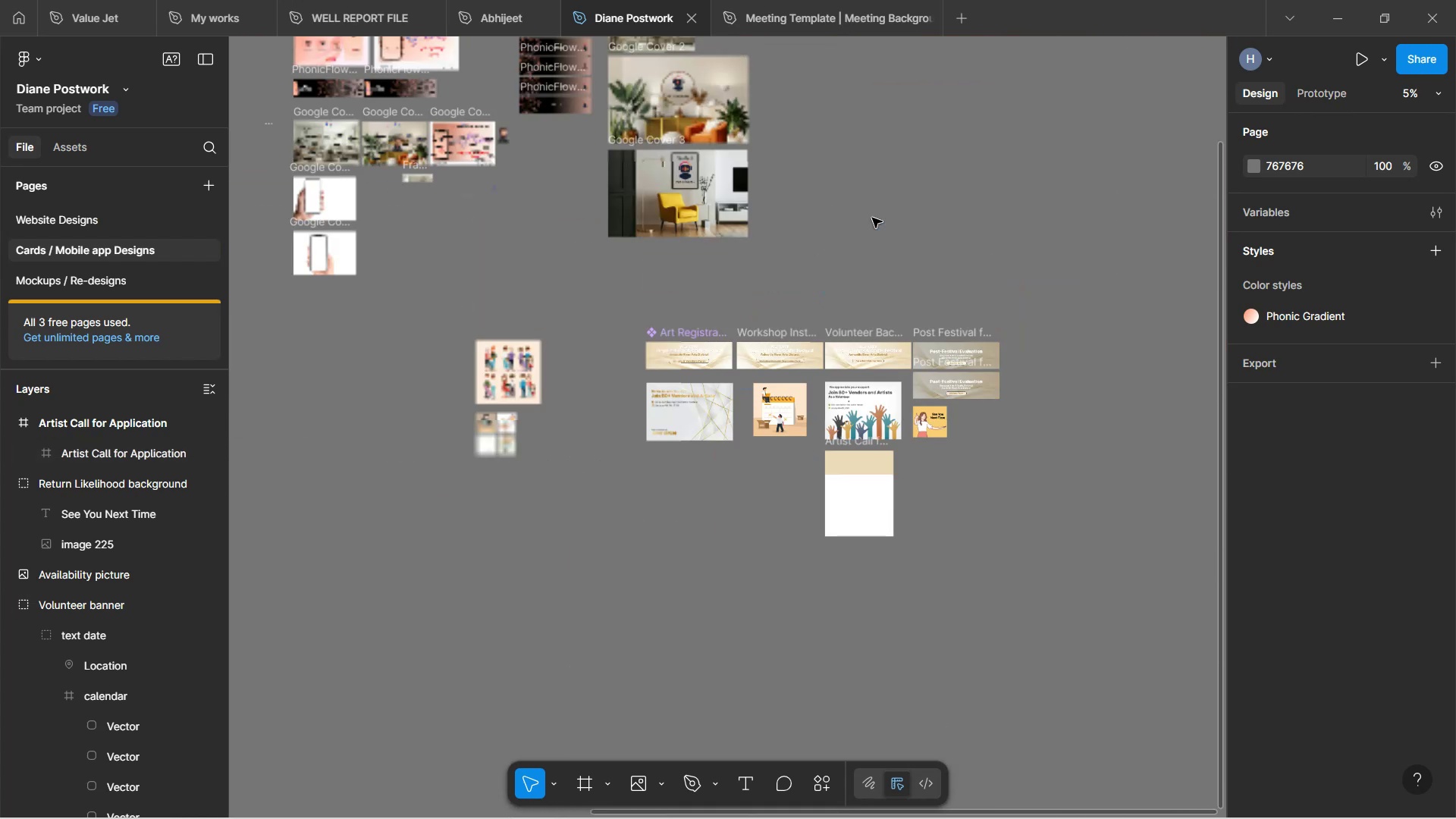 
scroll: coordinate [861, 235], scroll_direction: down, amount: 2.0
 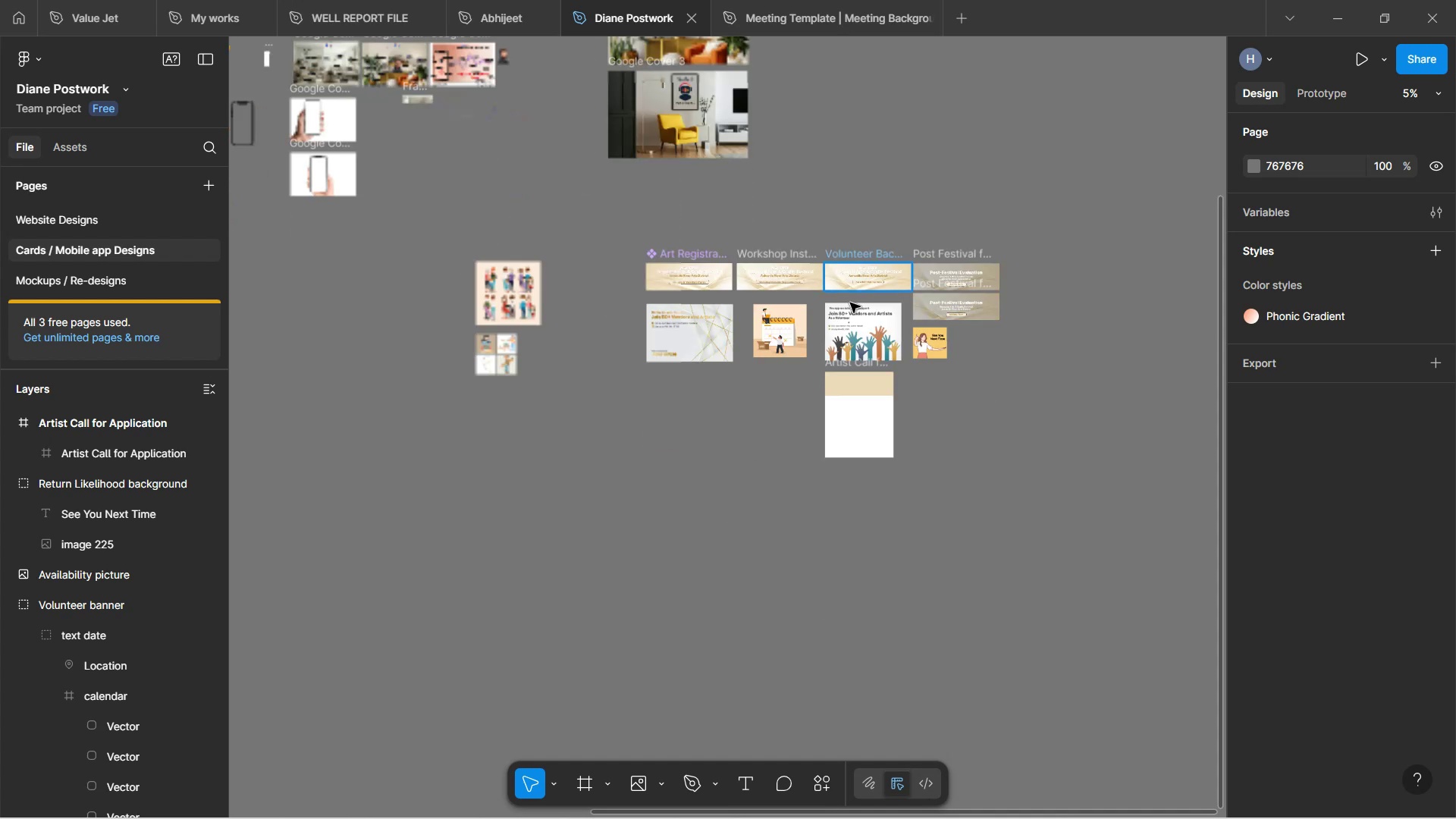 
hold_key(key=ControlLeft, duration=1.56)
scroll: coordinate [846, 307], scroll_direction: up, amount: 8.0
 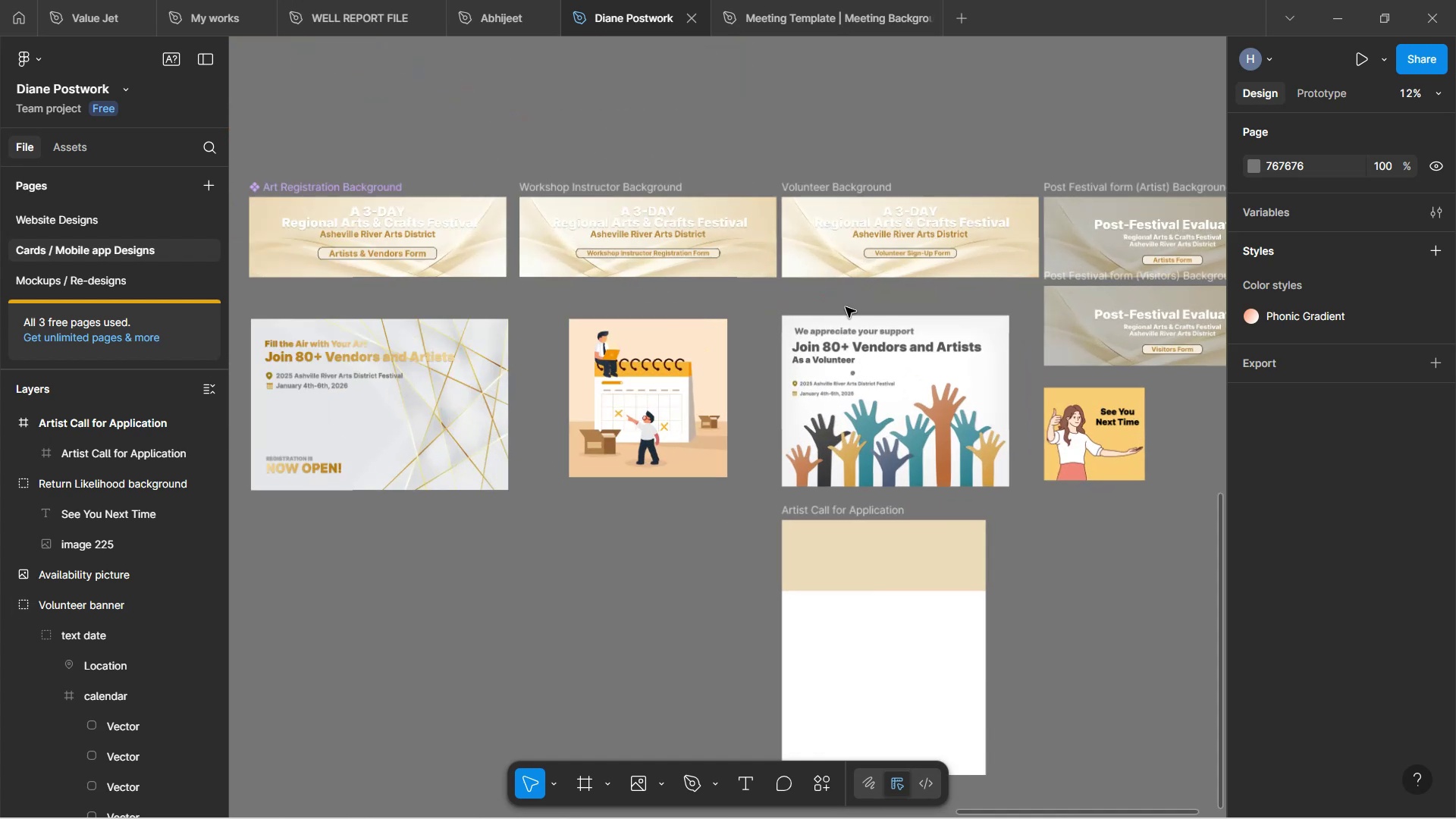 
hold_key(key=ControlLeft, duration=0.7)
 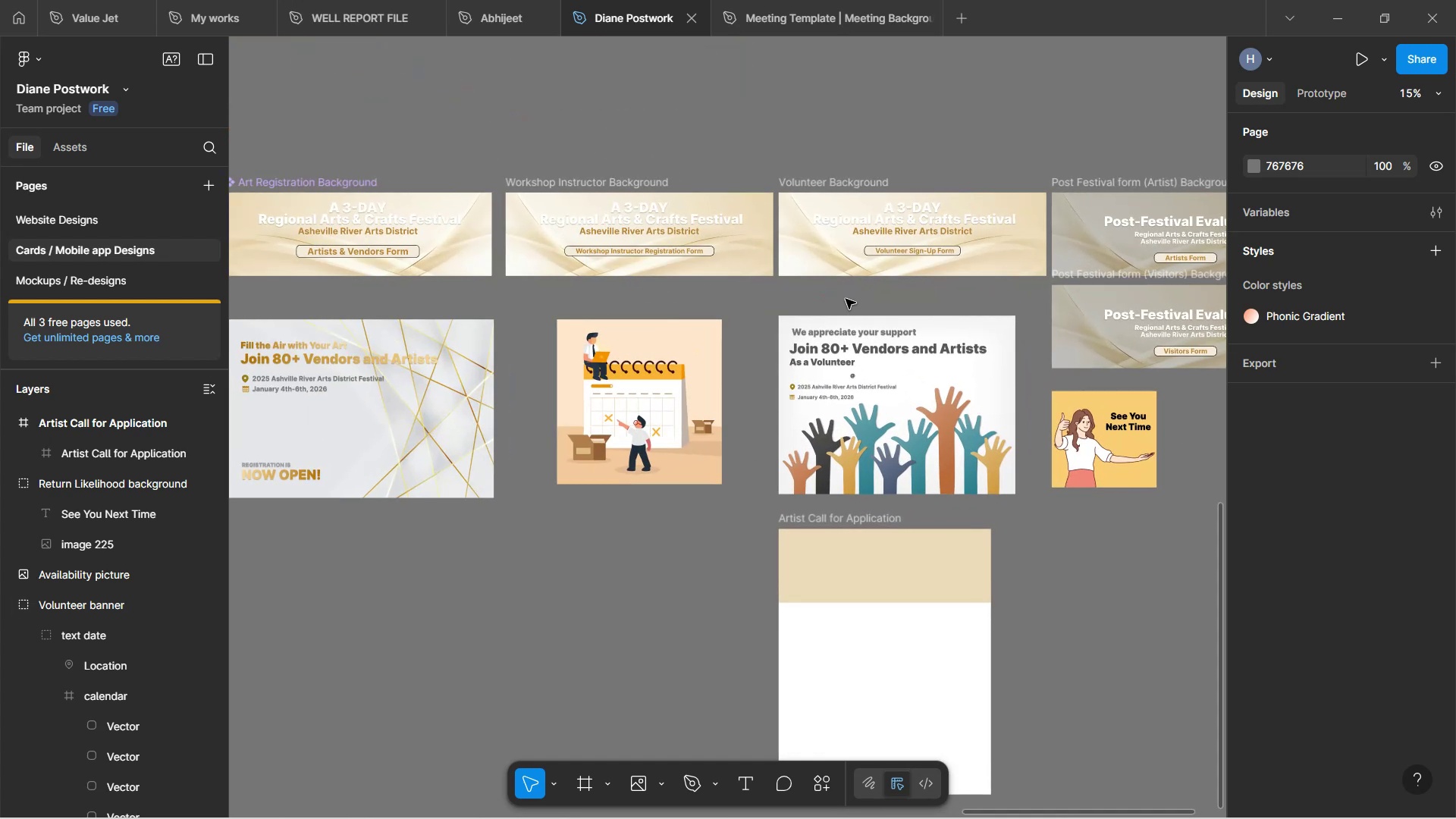 
scroll: coordinate [923, 398], scroll_direction: down, amount: 4.0
 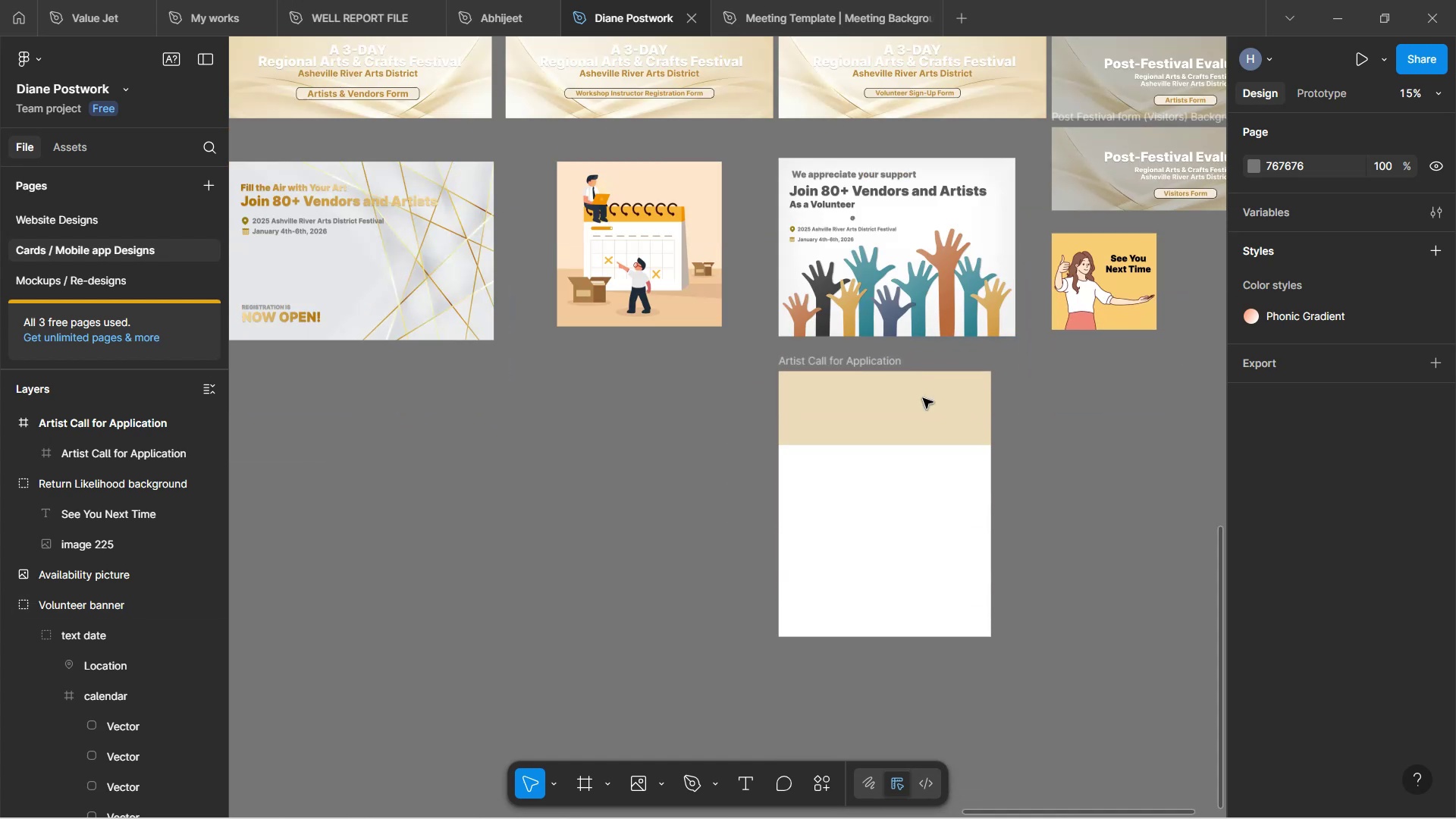 
hold_key(key=ControlLeft, duration=0.38)
scroll: coordinate [895, 416], scroll_direction: up, amount: 2.0
 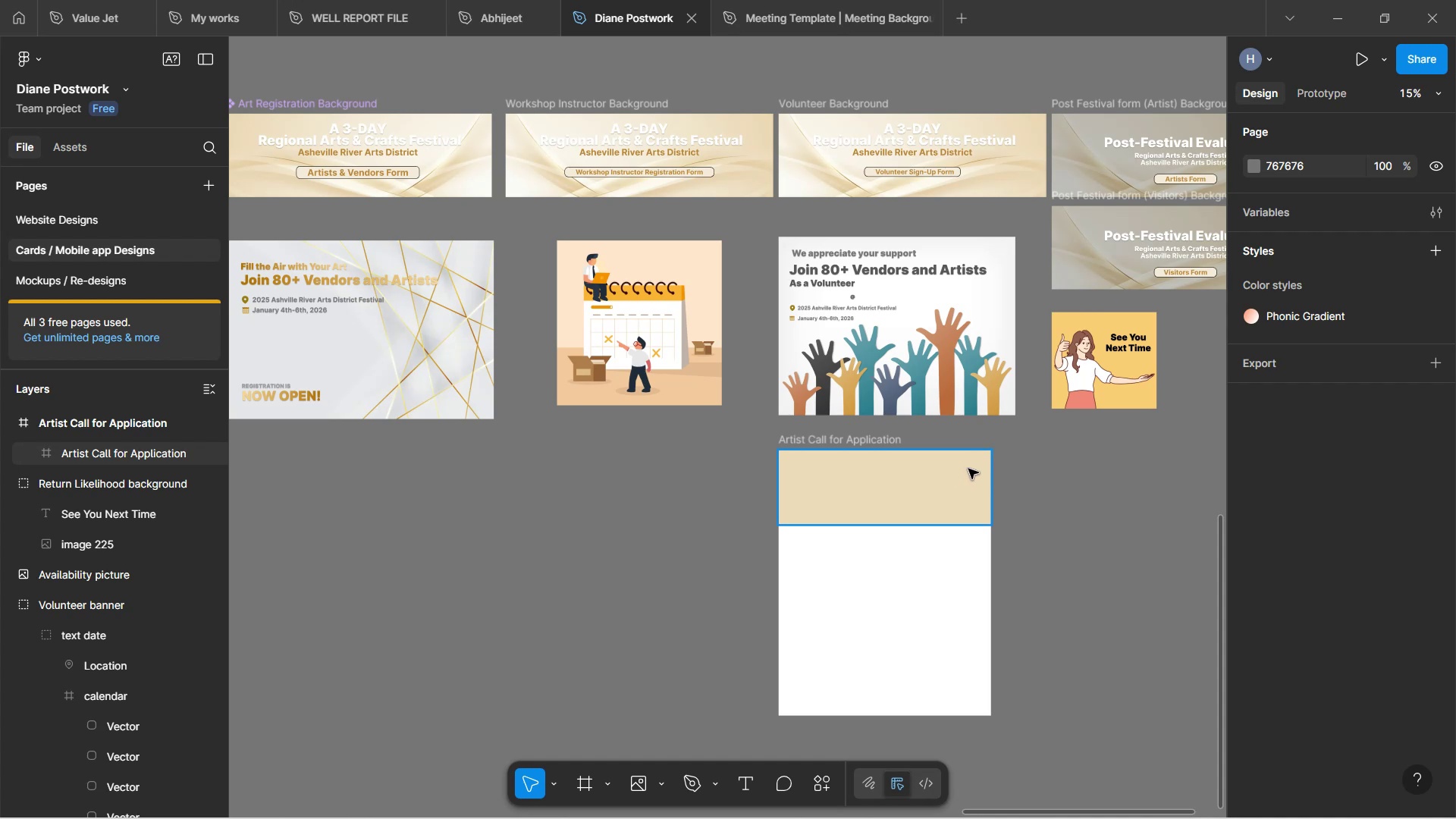 
hold_key(key=ControlLeft, duration=1.65)
scroll: coordinate [952, 504], scroll_direction: up, amount: 1.0
 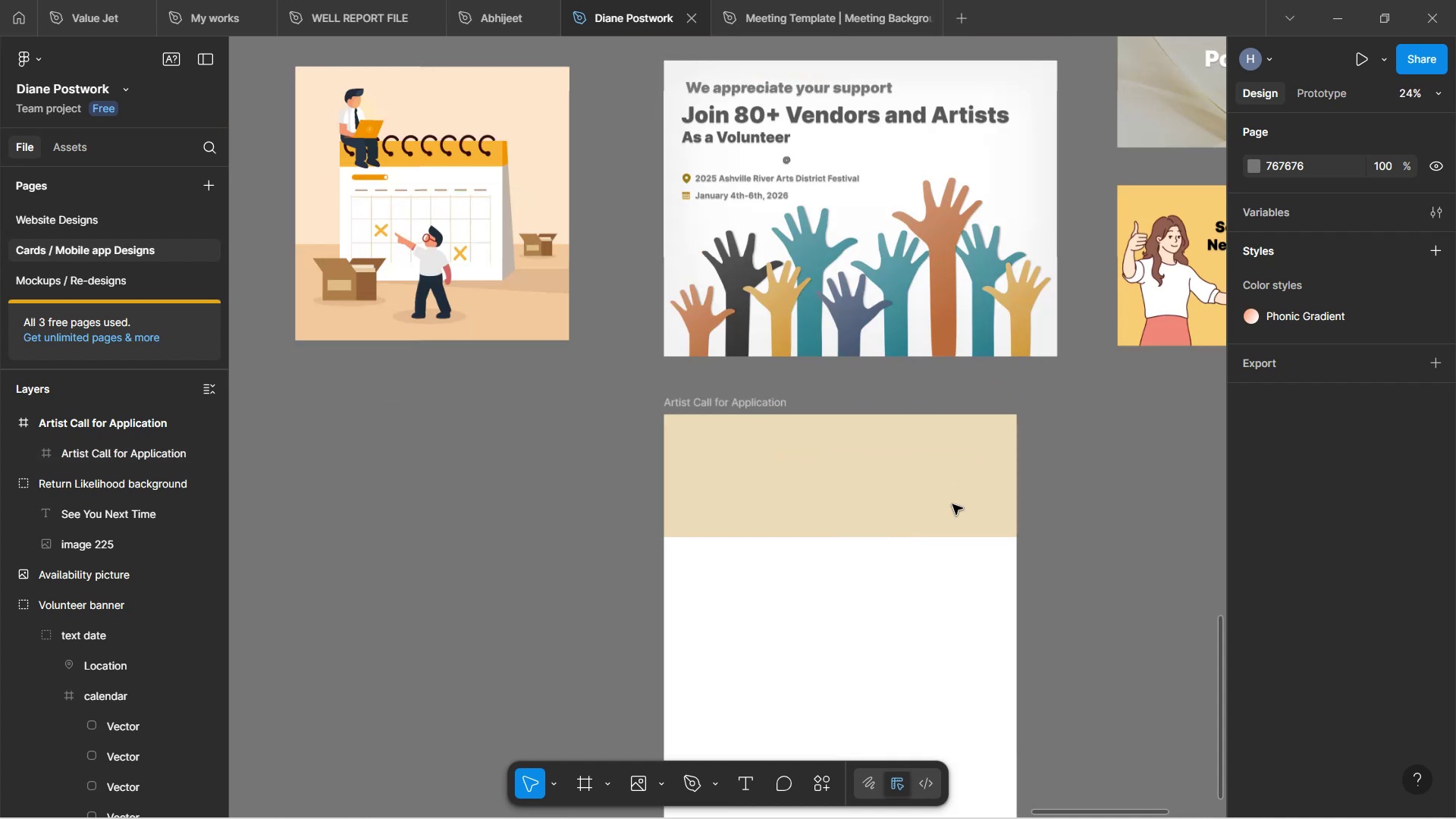 
hold_key(key=ControlLeft, duration=1.53)
left_click([939, 600])
 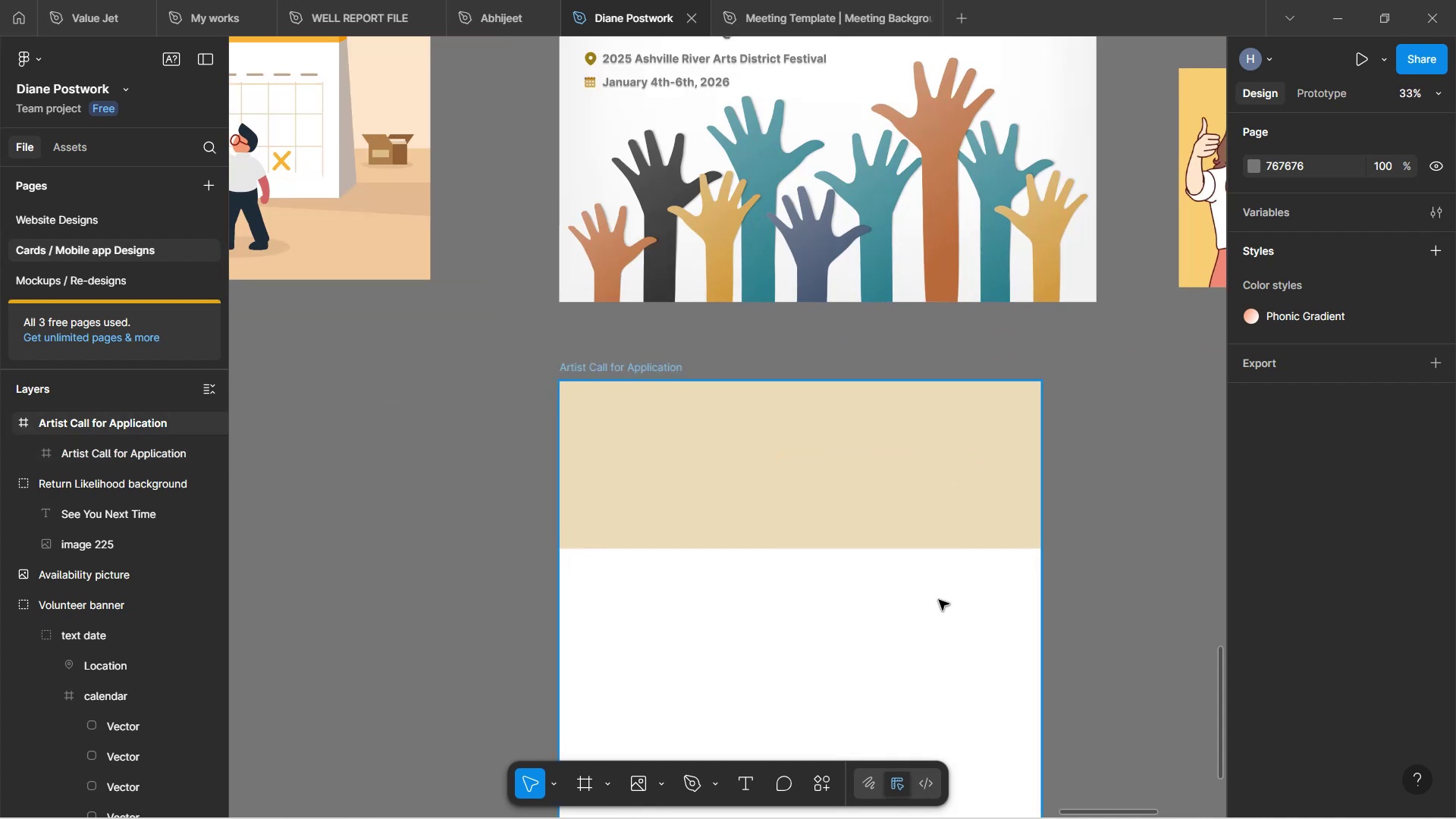 
key(Control+ControlLeft)
 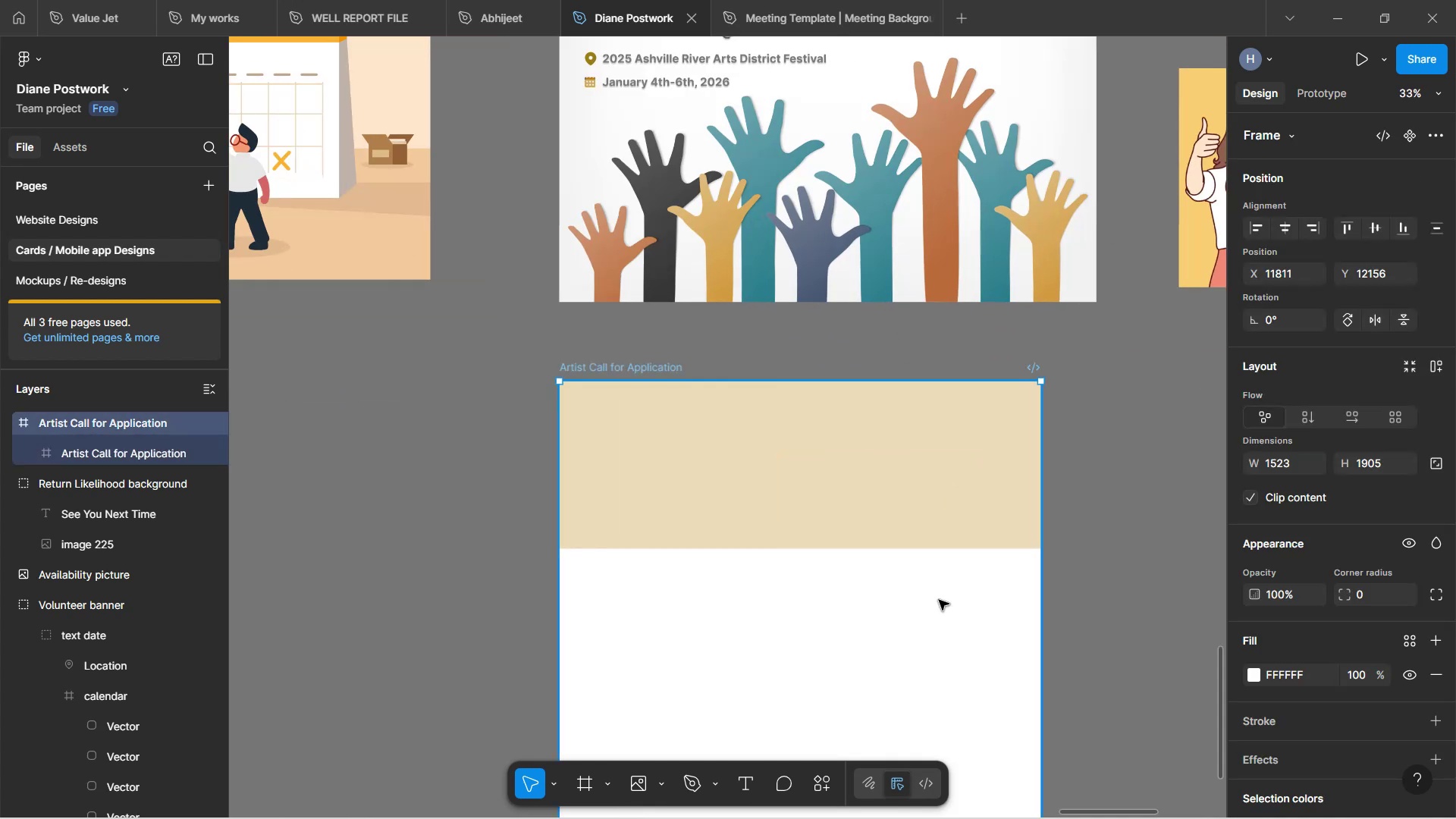 
hold_key(key=Space, duration=0.7)
 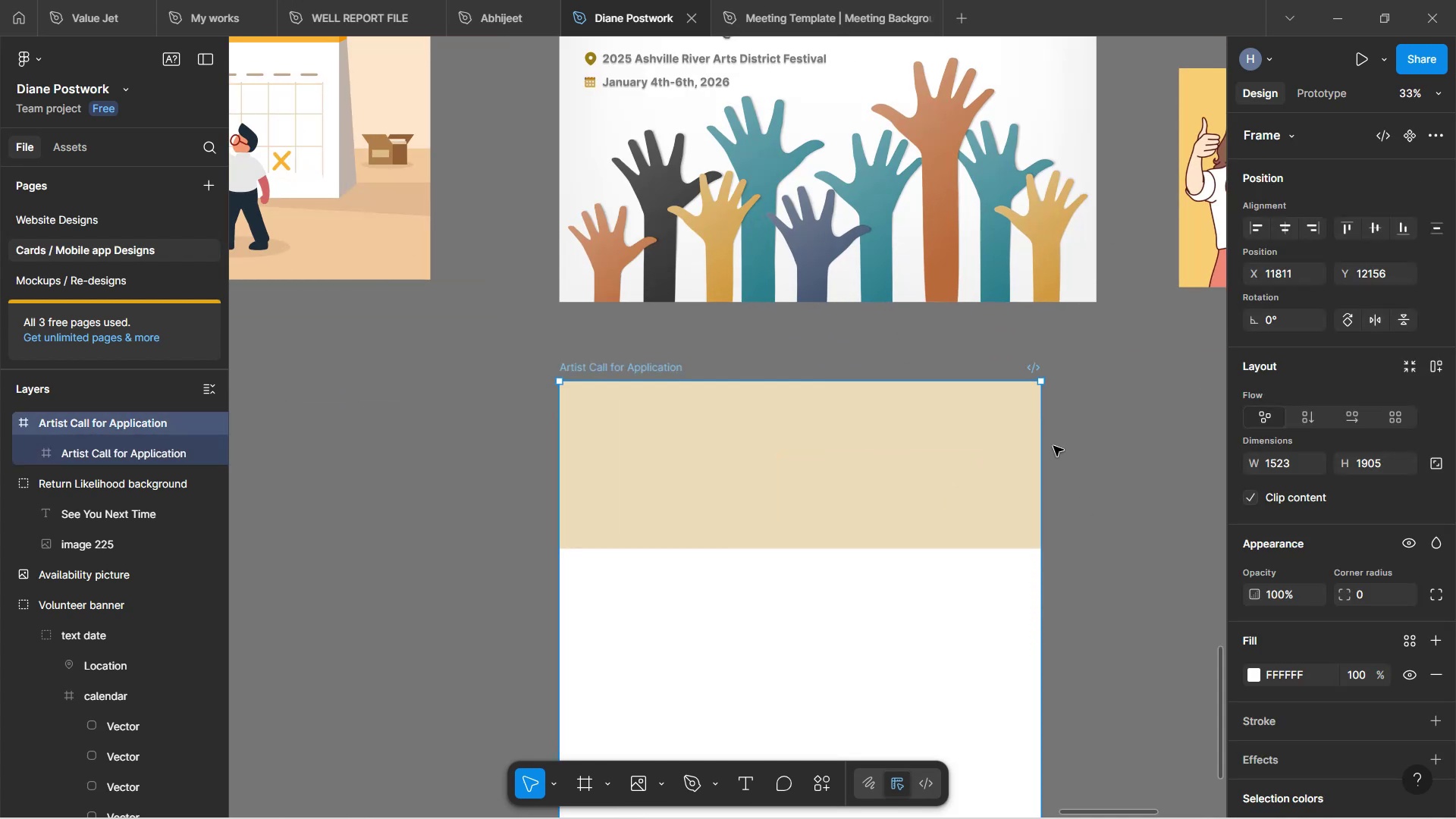 
scroll: coordinate [1004, 415], scroll_direction: up, amount: 7.0
 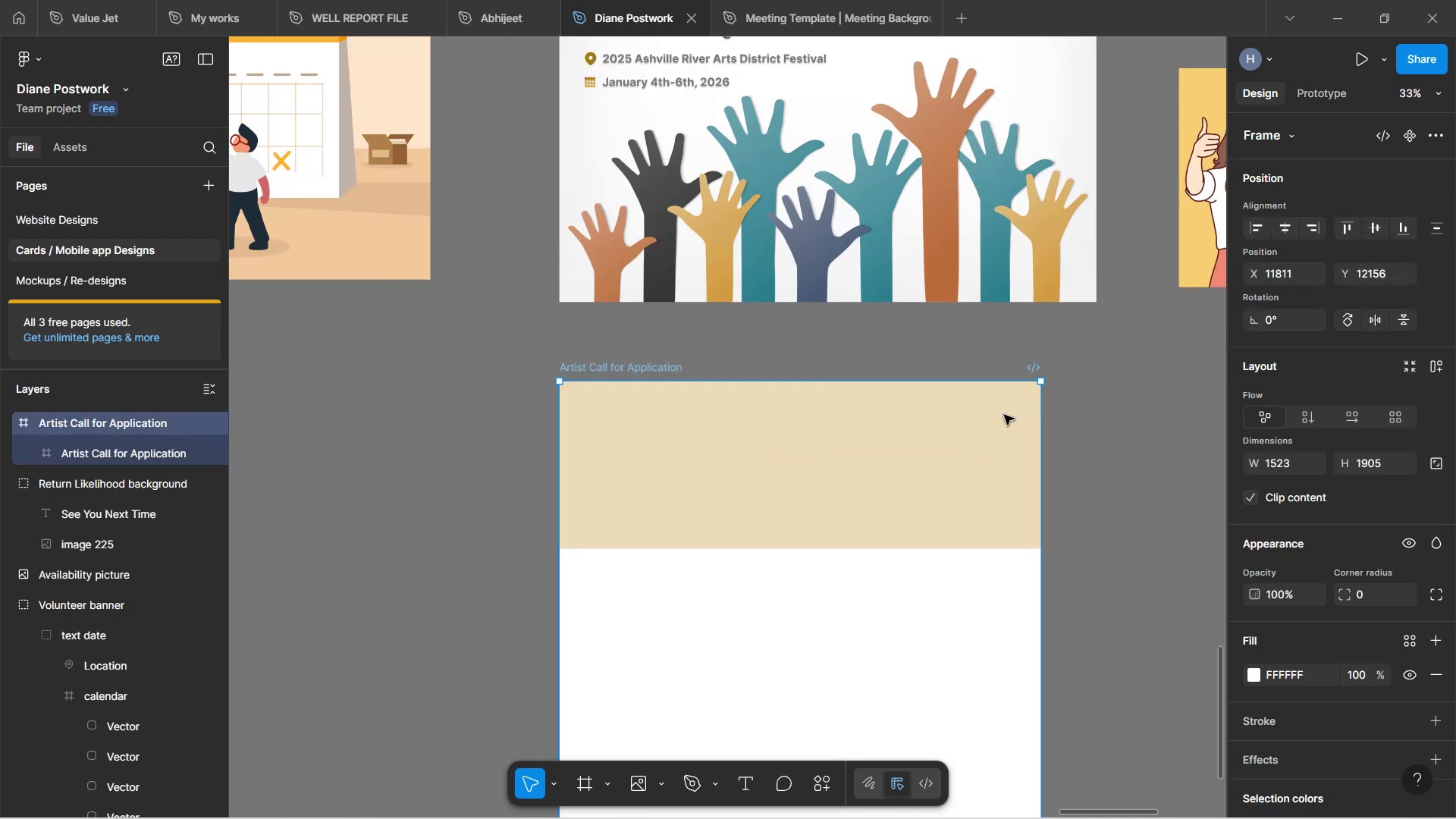 
hold_key(key=ControlLeft, duration=1.52)
scroll: coordinate [1004, 415], scroll_direction: down, amount: 1.0
 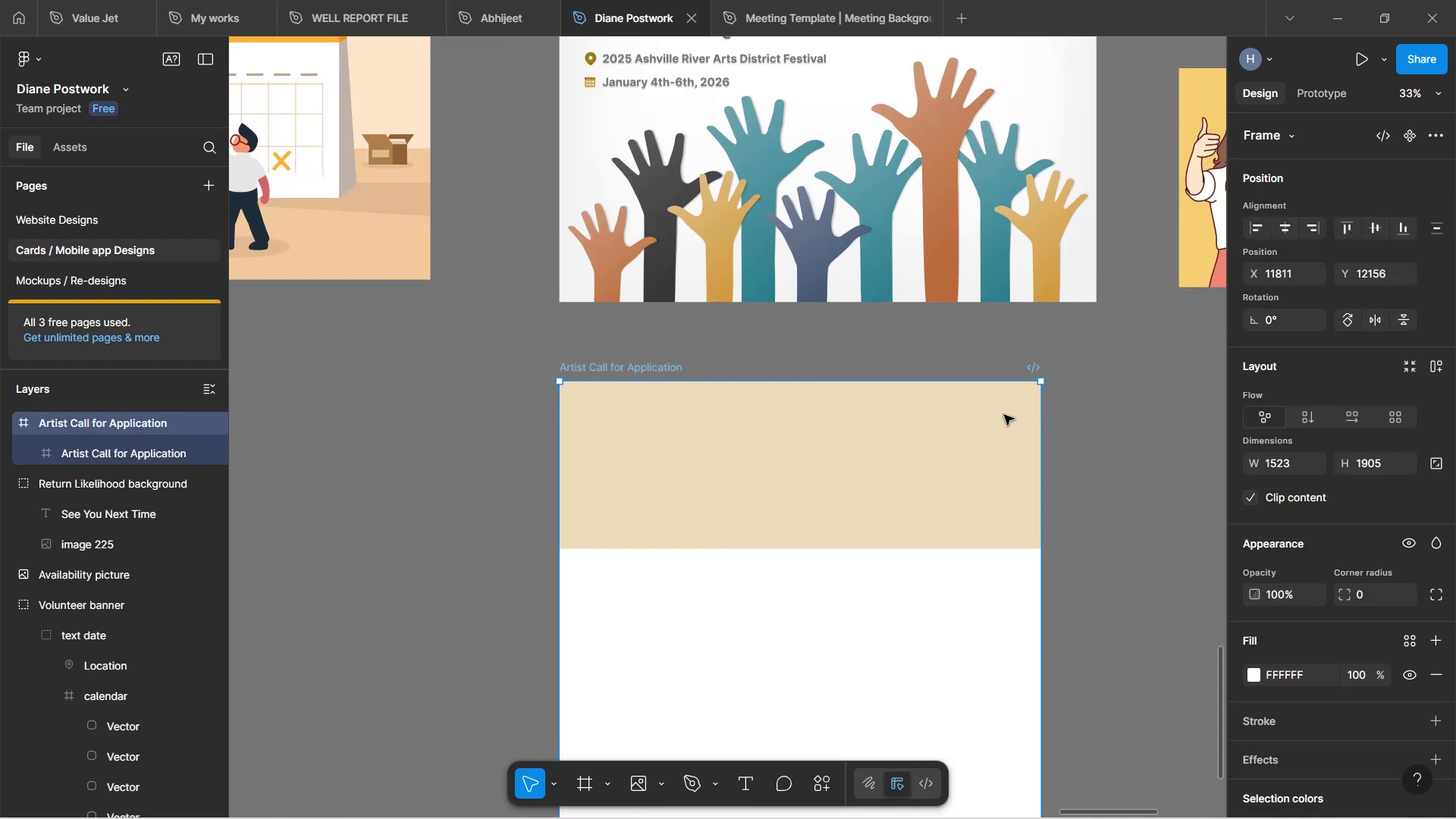 
hold_key(key=ControlLeft, duration=0.73)
 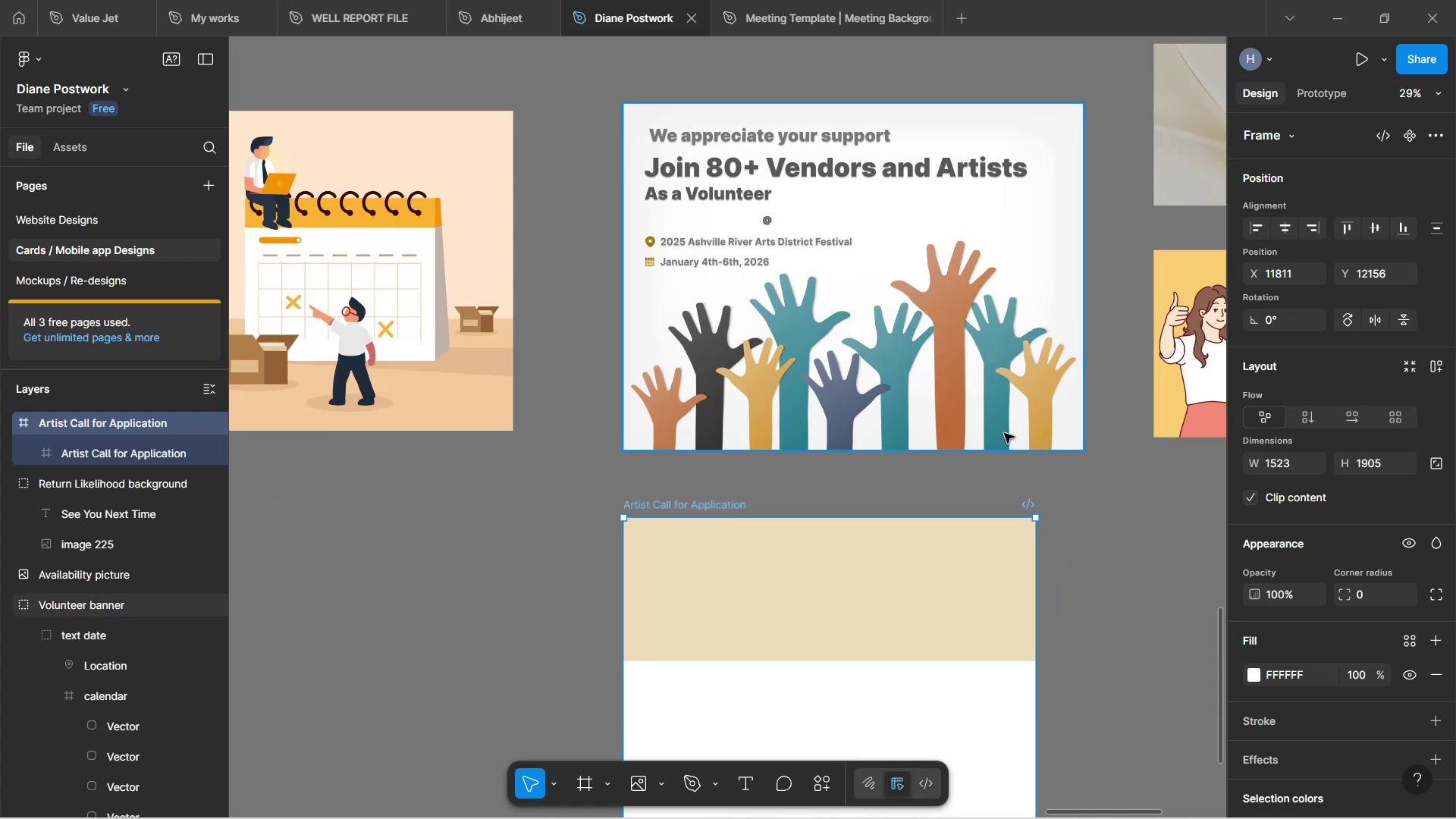 
scroll: coordinate [1004, 435], scroll_direction: up, amount: 3.0
 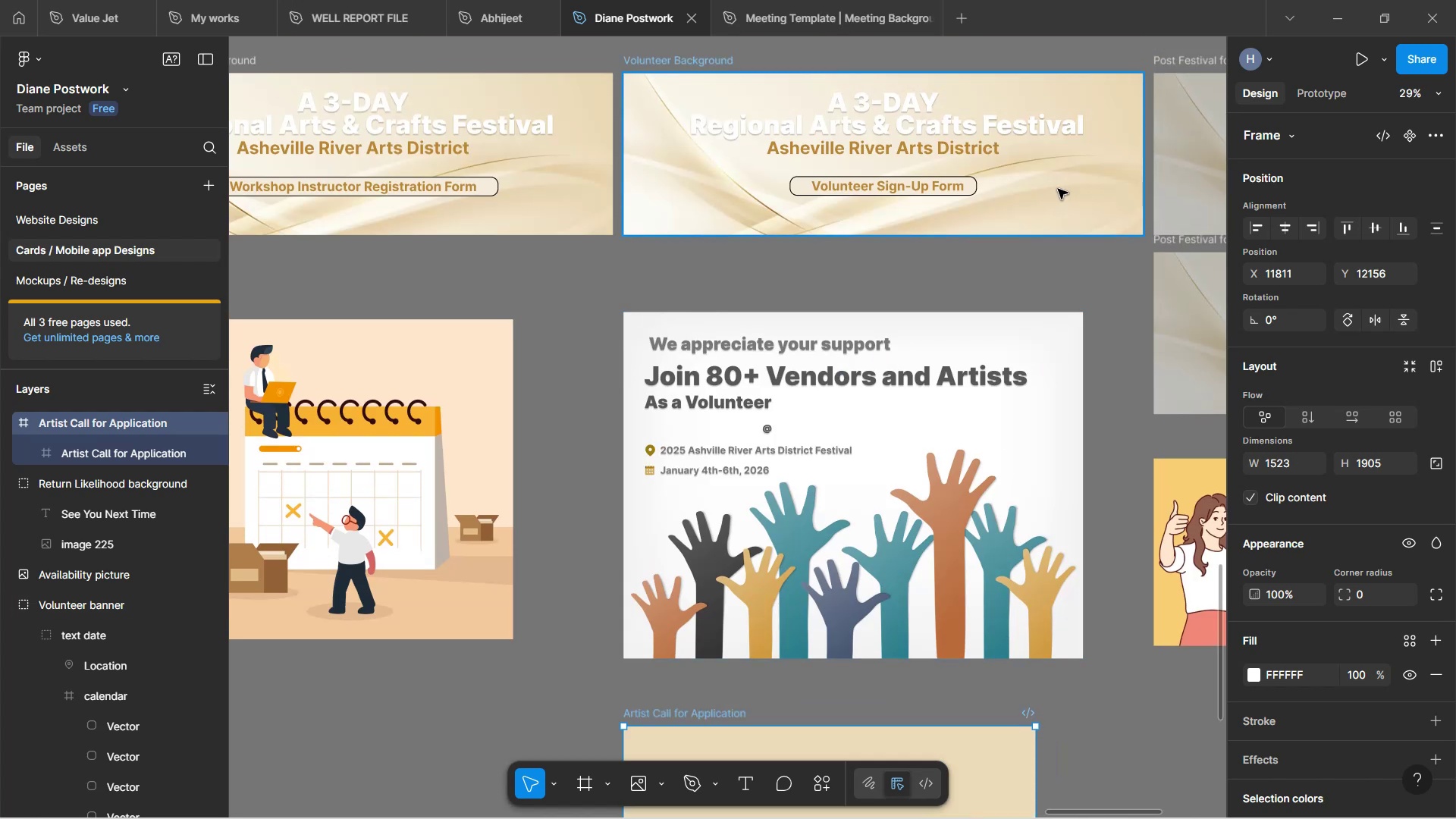 
wait(7.59)
 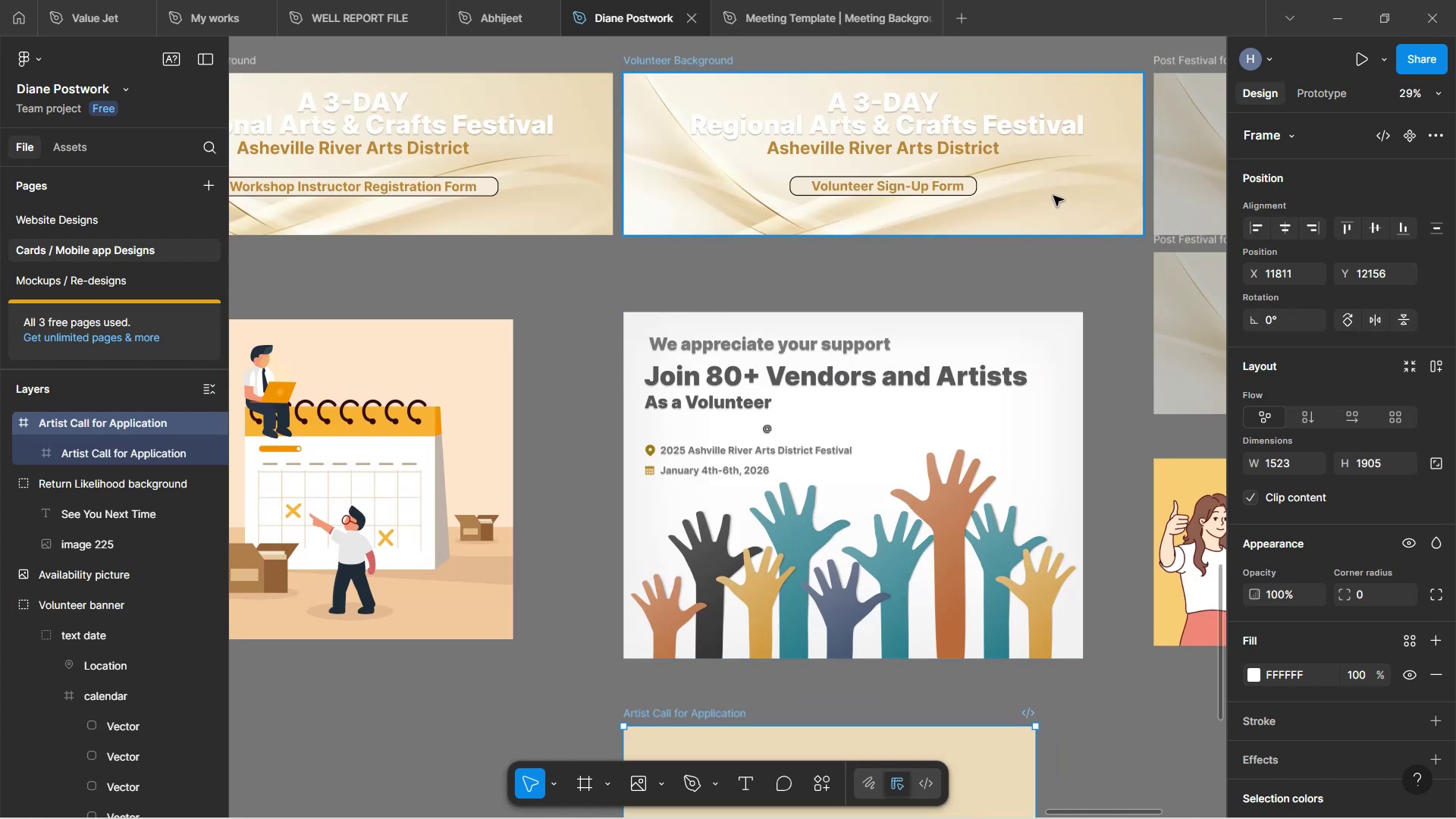 
left_click([1062, 205])
 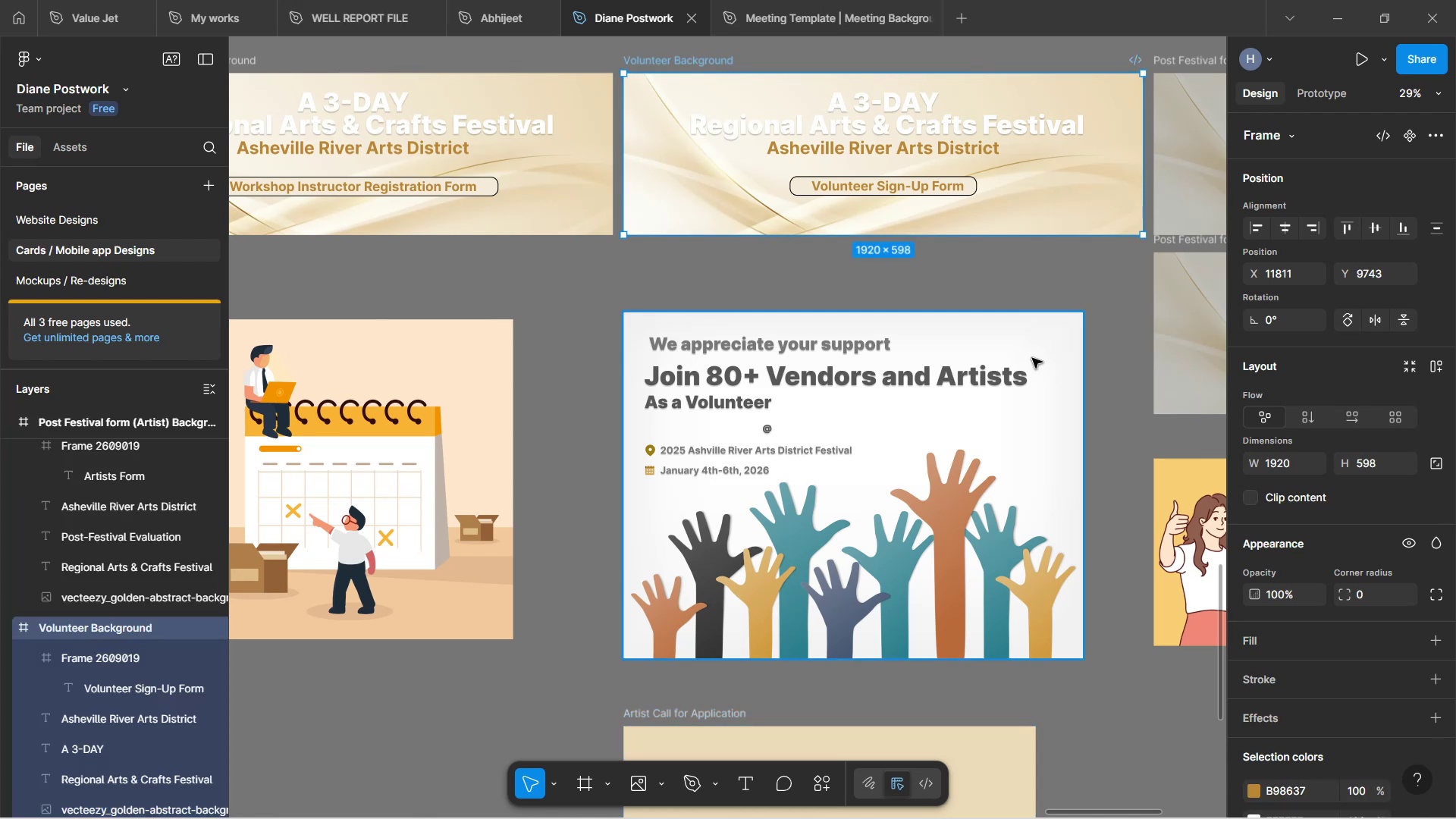 
wait(11.79)
 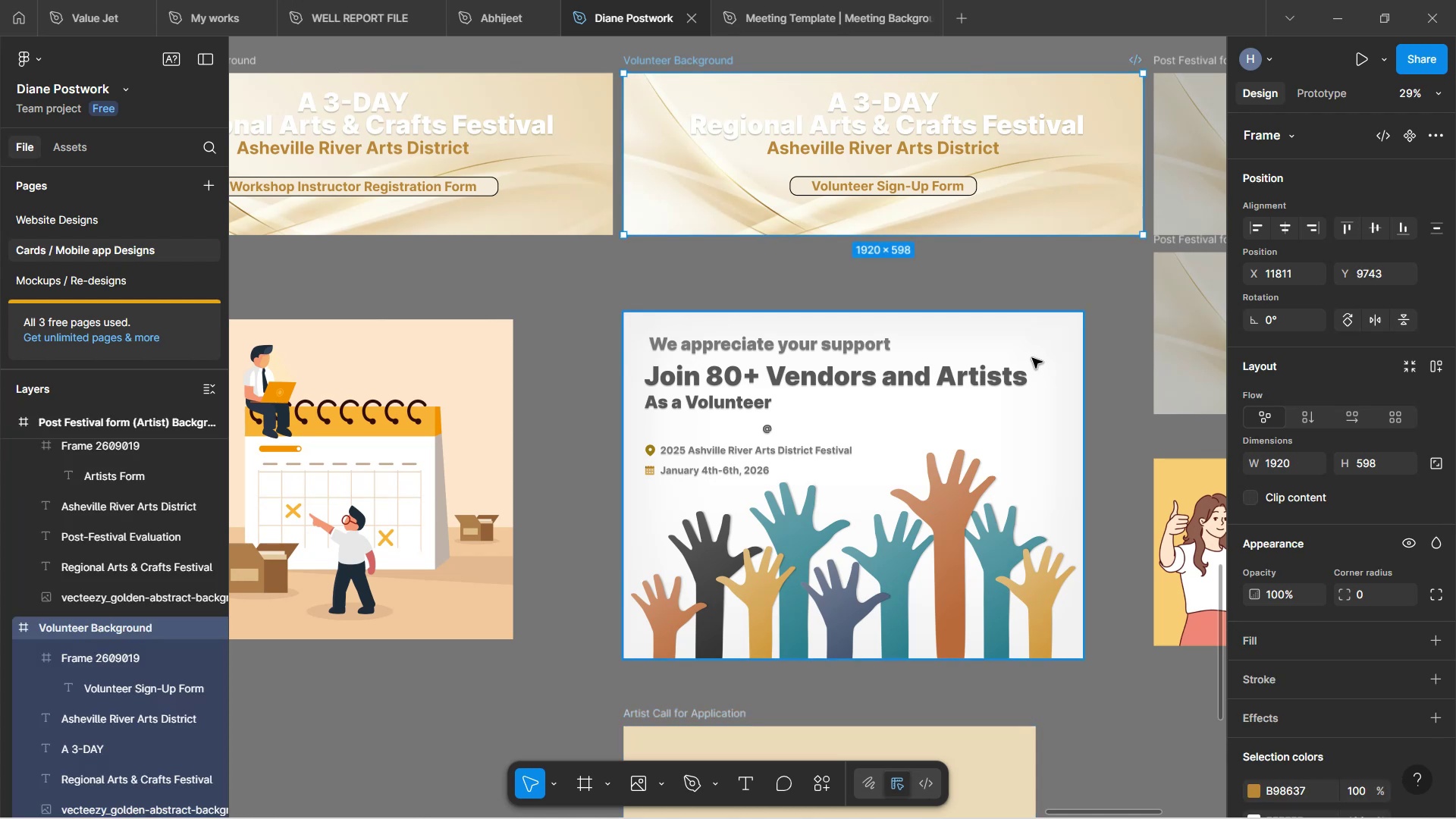 
double_click([1053, 224])
 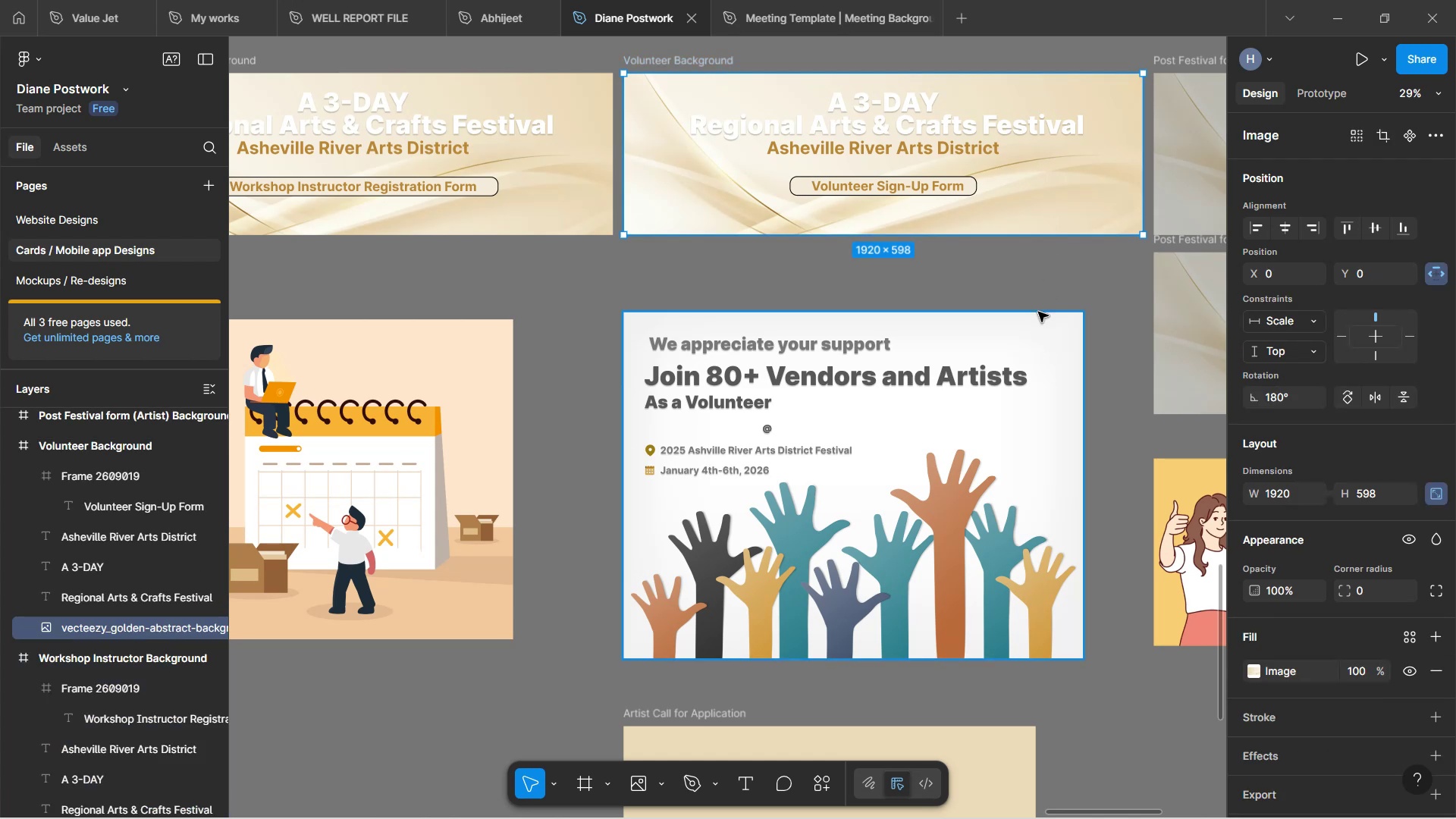 
hold_key(key=ControlLeft, duration=0.64)
scroll: coordinate [1037, 312], scroll_direction: down, amount: 4.0
 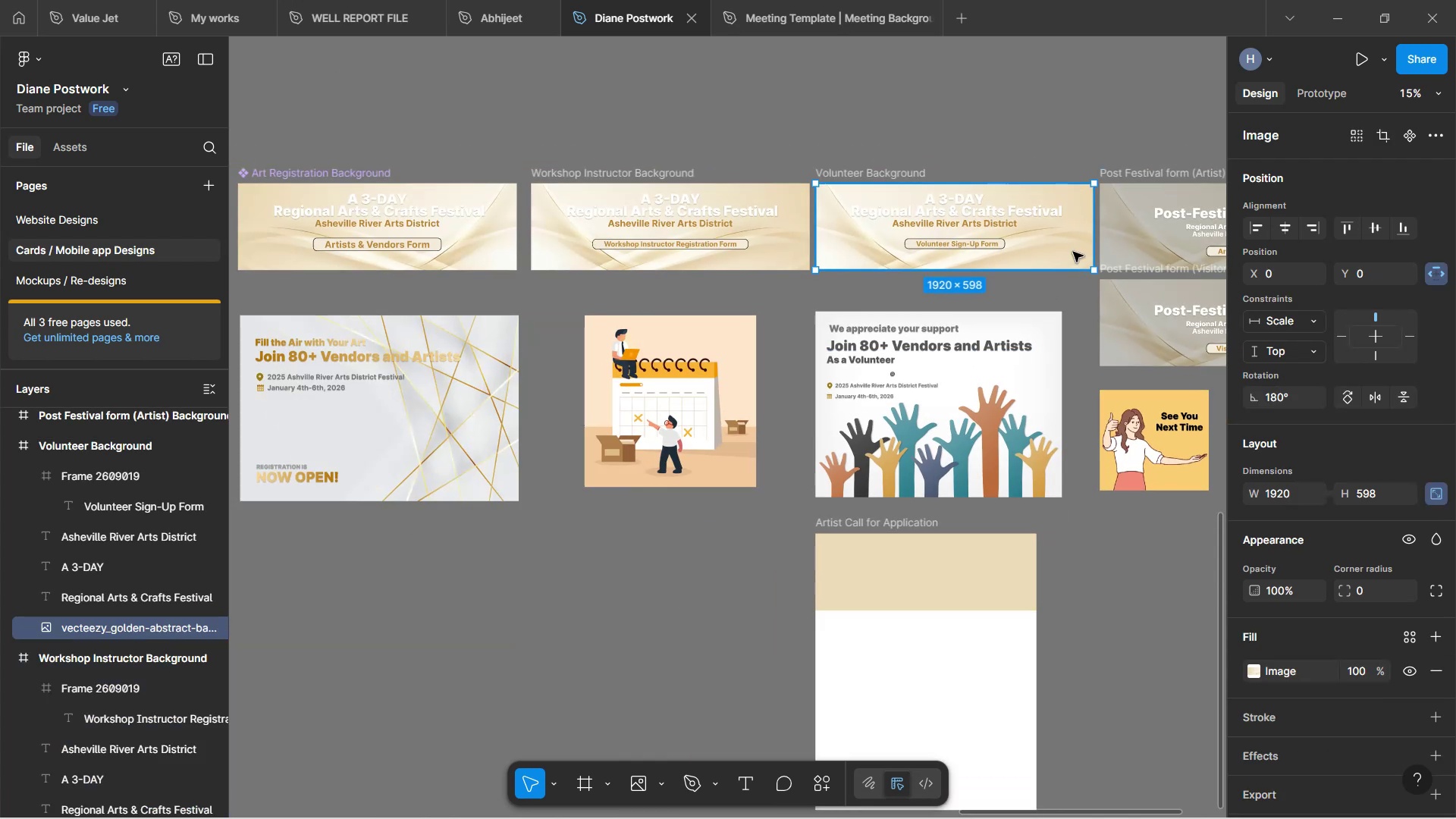 
hold_key(key=AltLeft, duration=1.52)
left_click_drag(start_coordinate=[1073, 252], to_coordinate=[657, 630])
 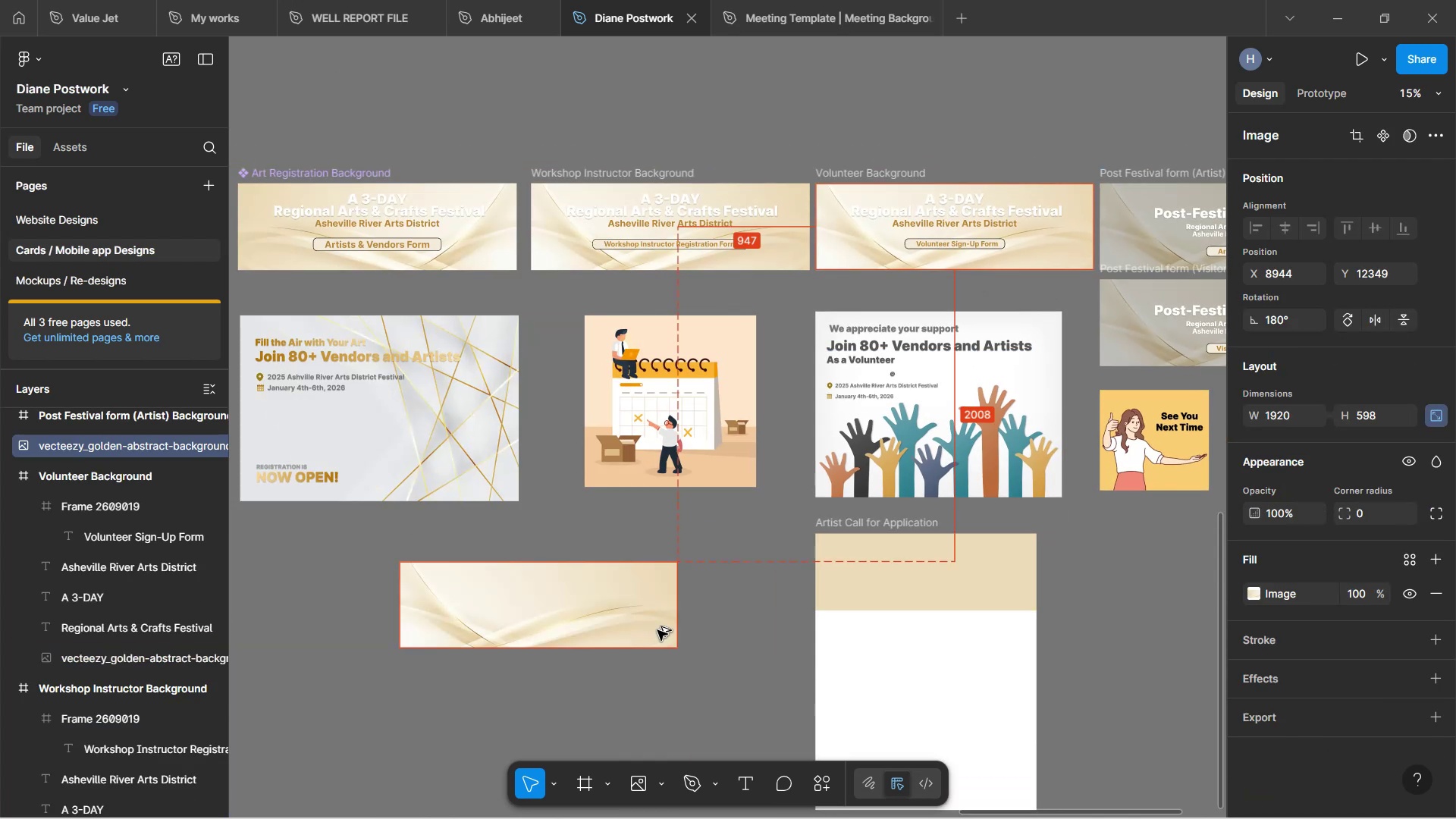 
key(Alt+AltLeft)
 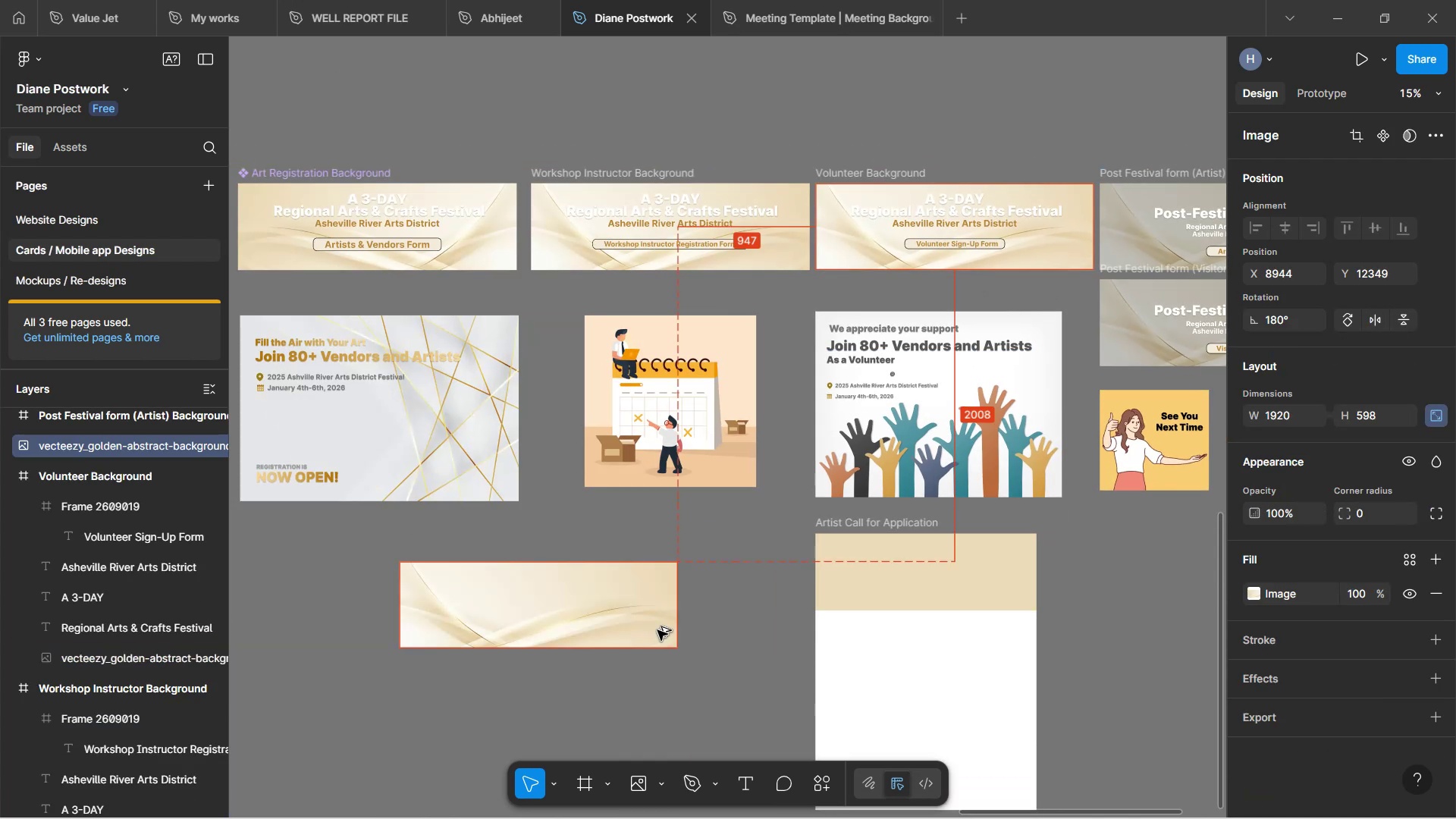 
key(Alt+AltLeft)
 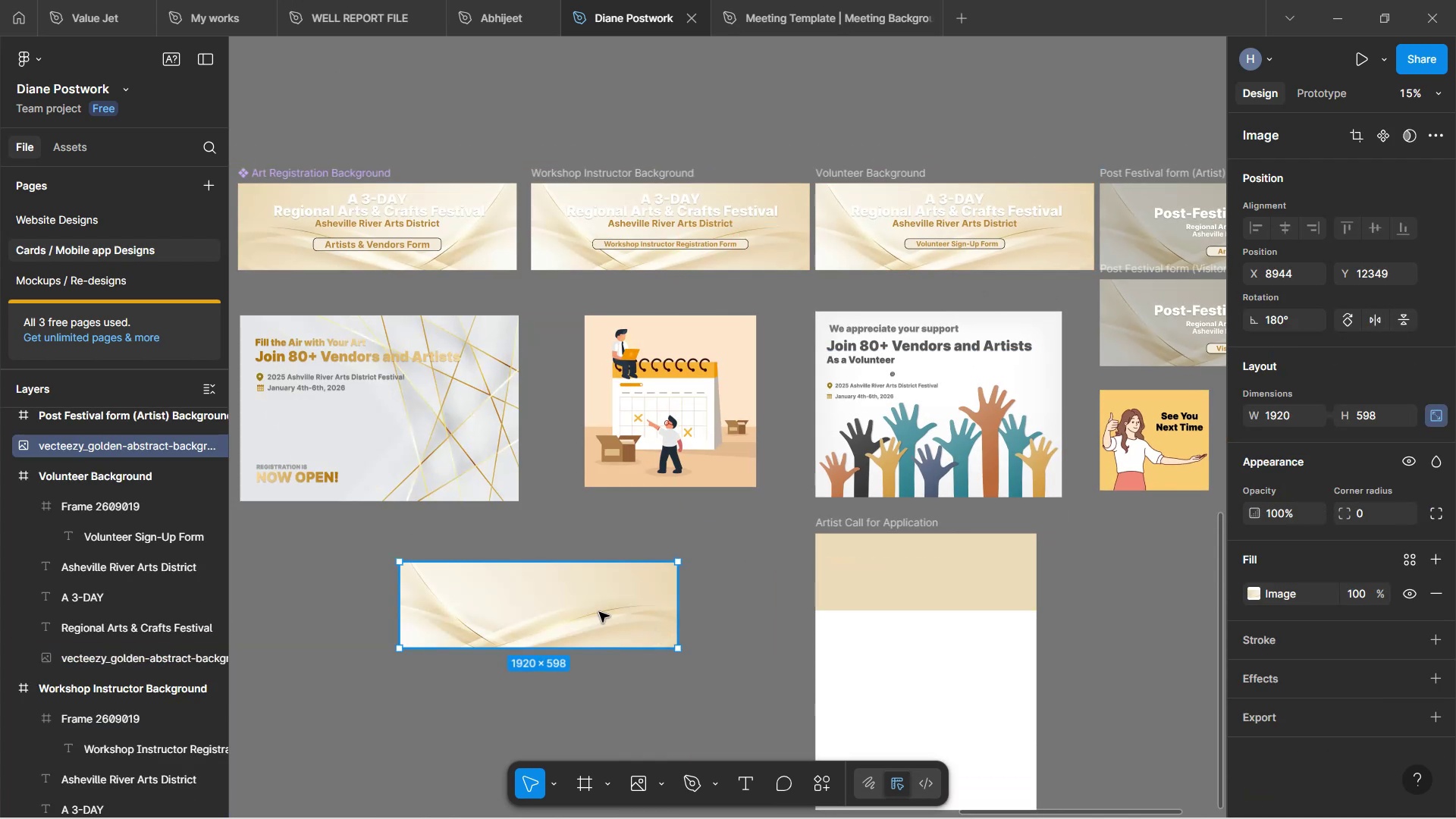 
left_click_drag(start_coordinate=[597, 612], to_coordinate=[974, 579])
 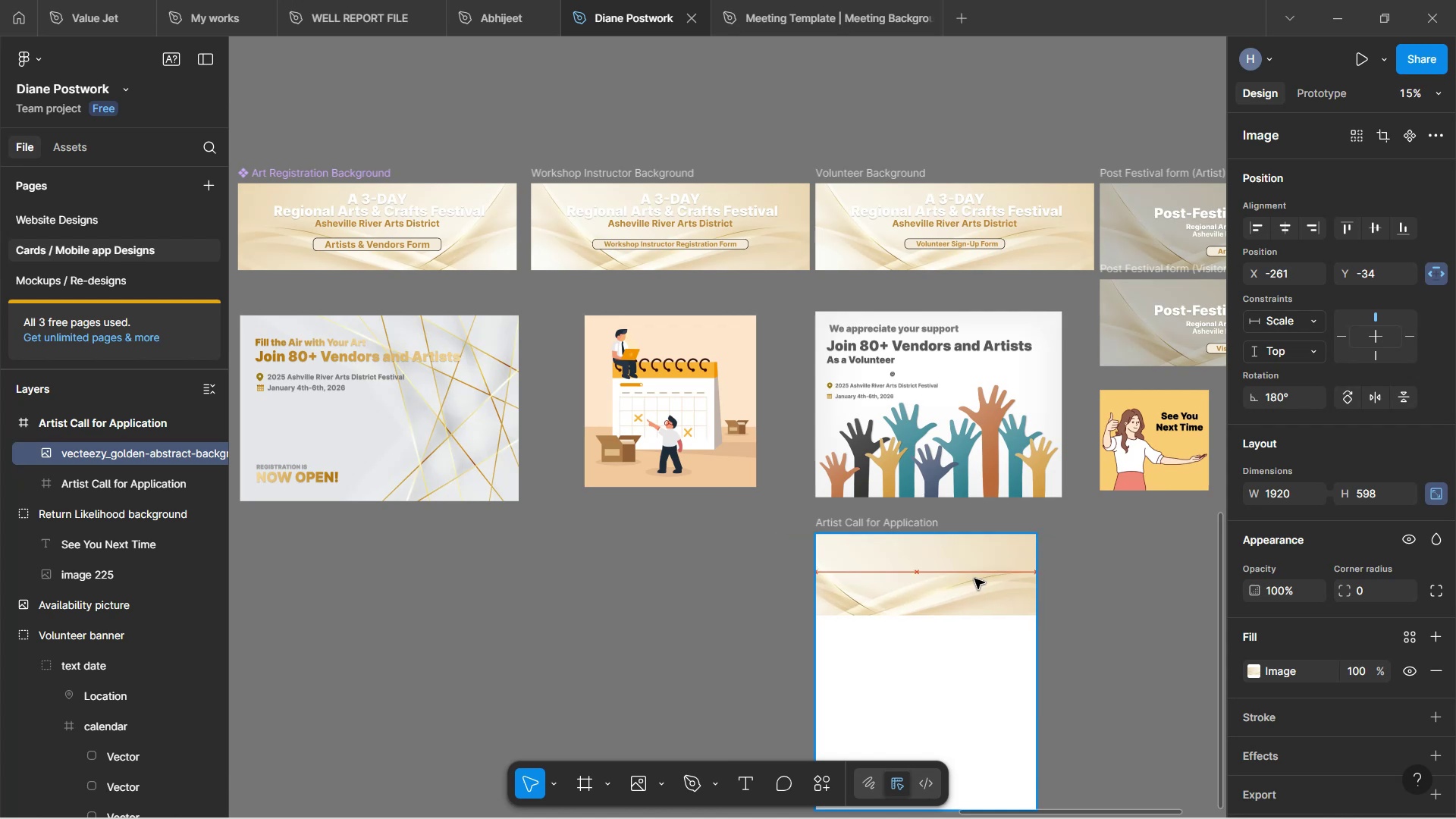 
hold_key(key=ControlLeft, duration=1.37)
scroll: coordinate [972, 579], scroll_direction: up, amount: 3.0
 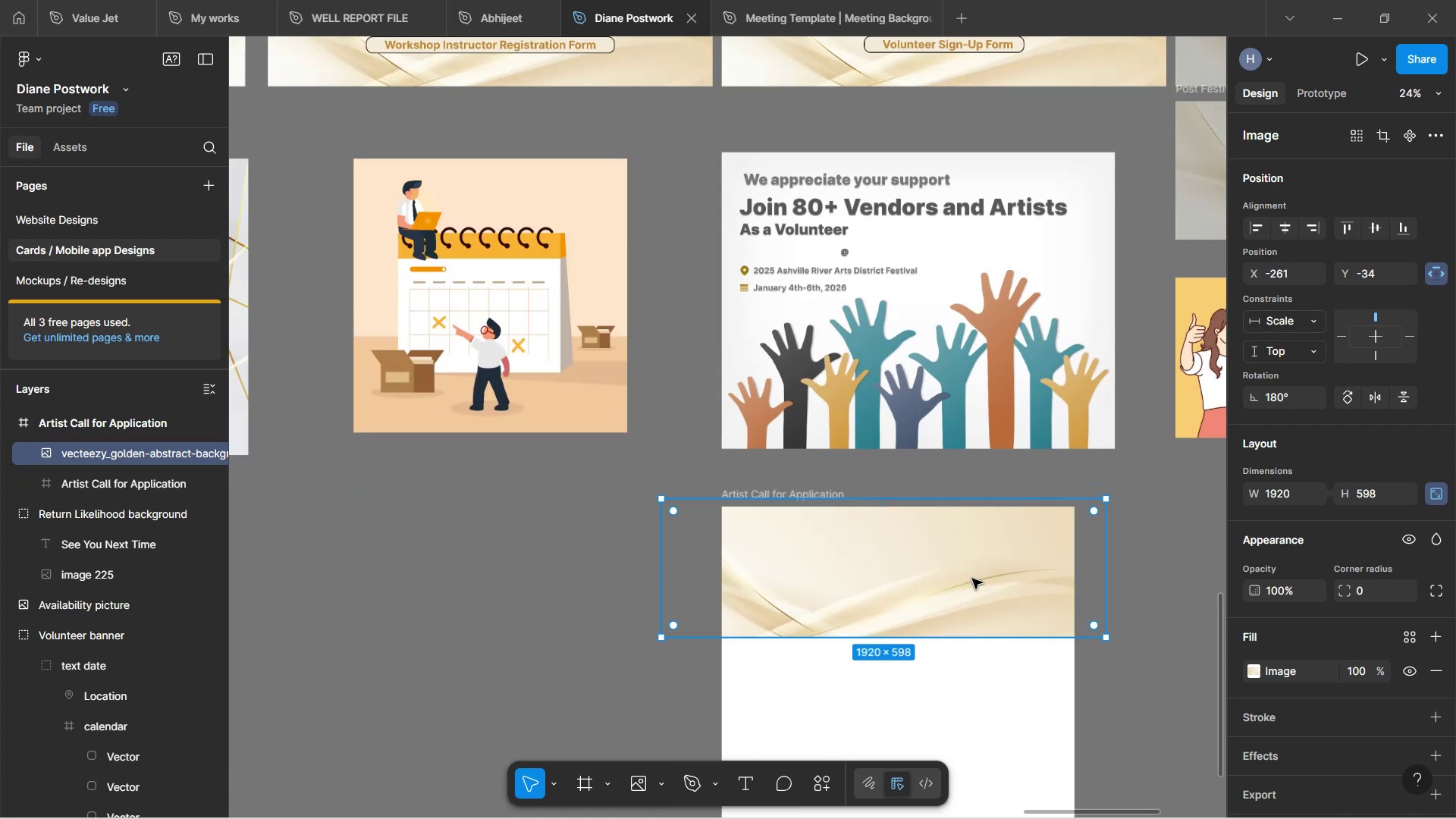 
left_click_drag(start_coordinate=[972, 579], to_coordinate=[454, 588])
 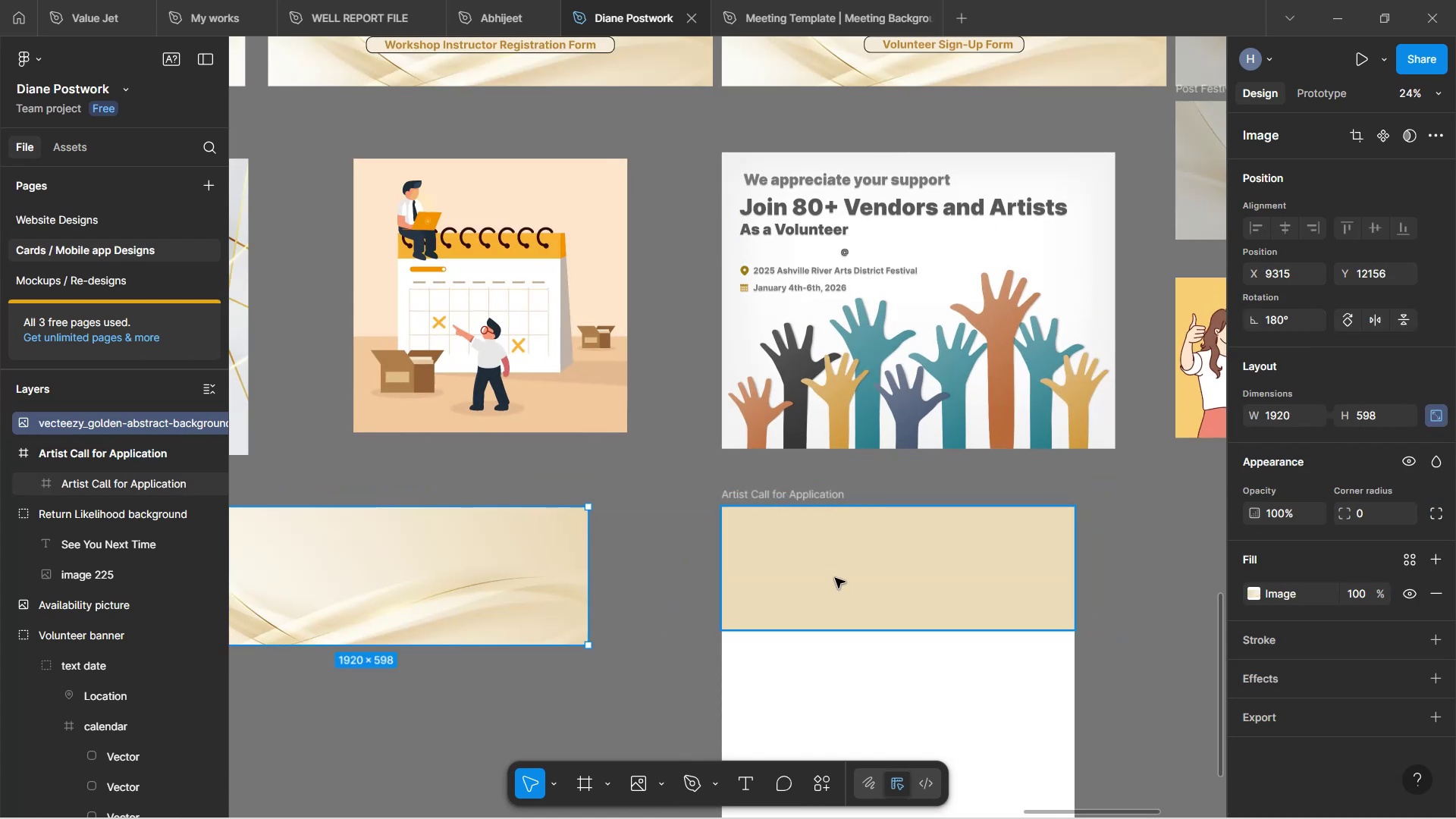 
left_click([835, 578])
 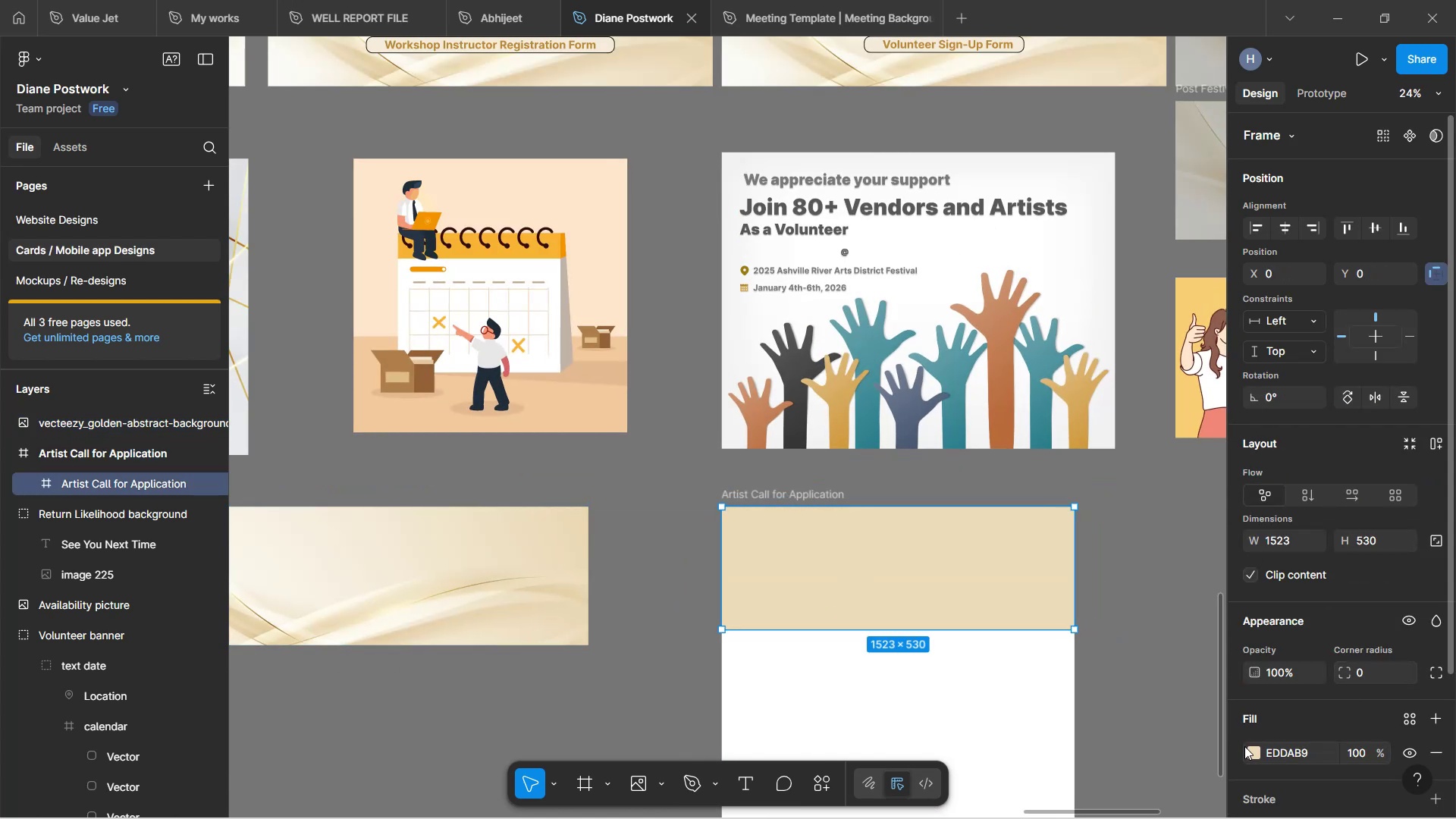 
left_click([1253, 755])
 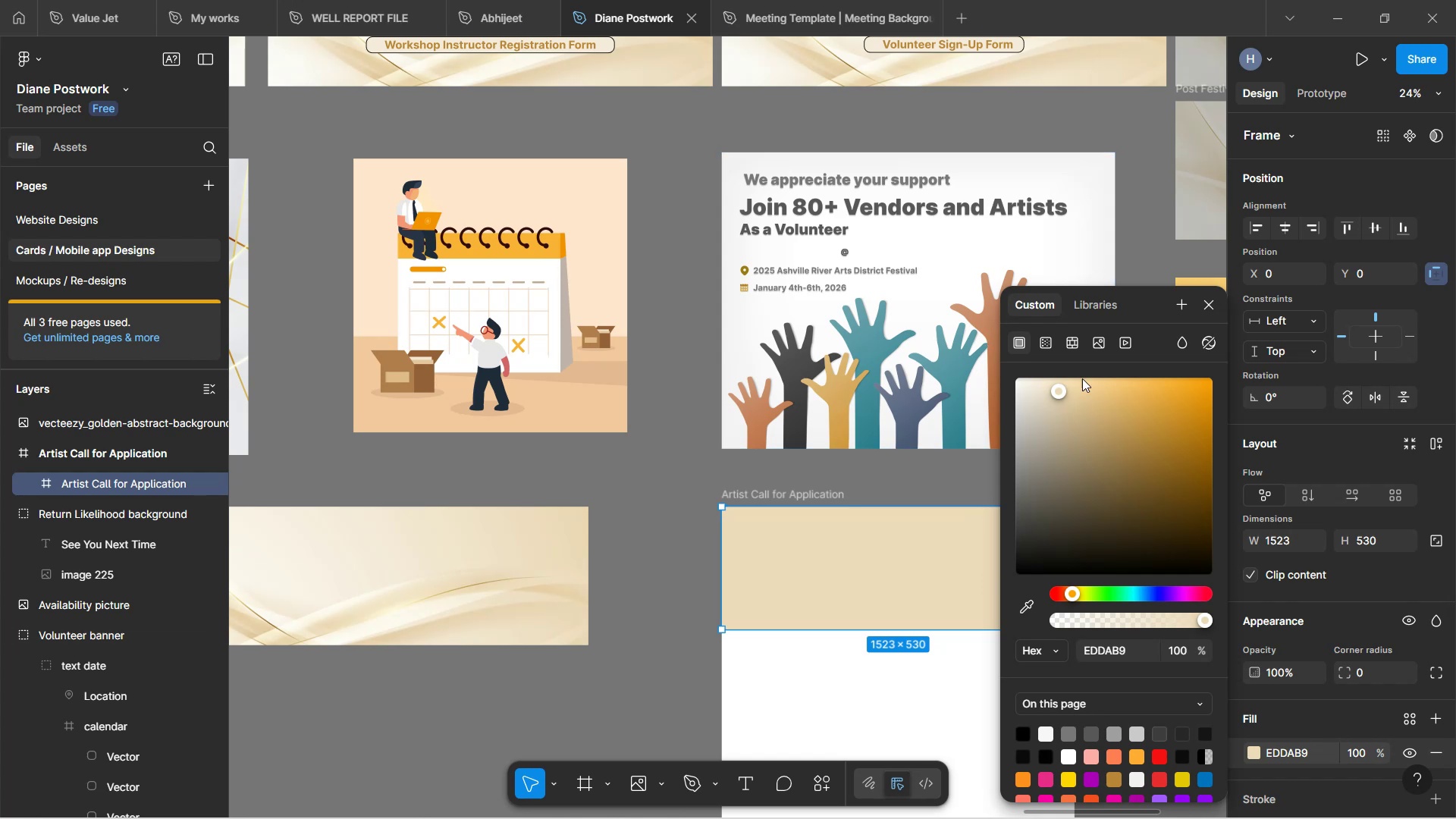 
left_click([1040, 344])
 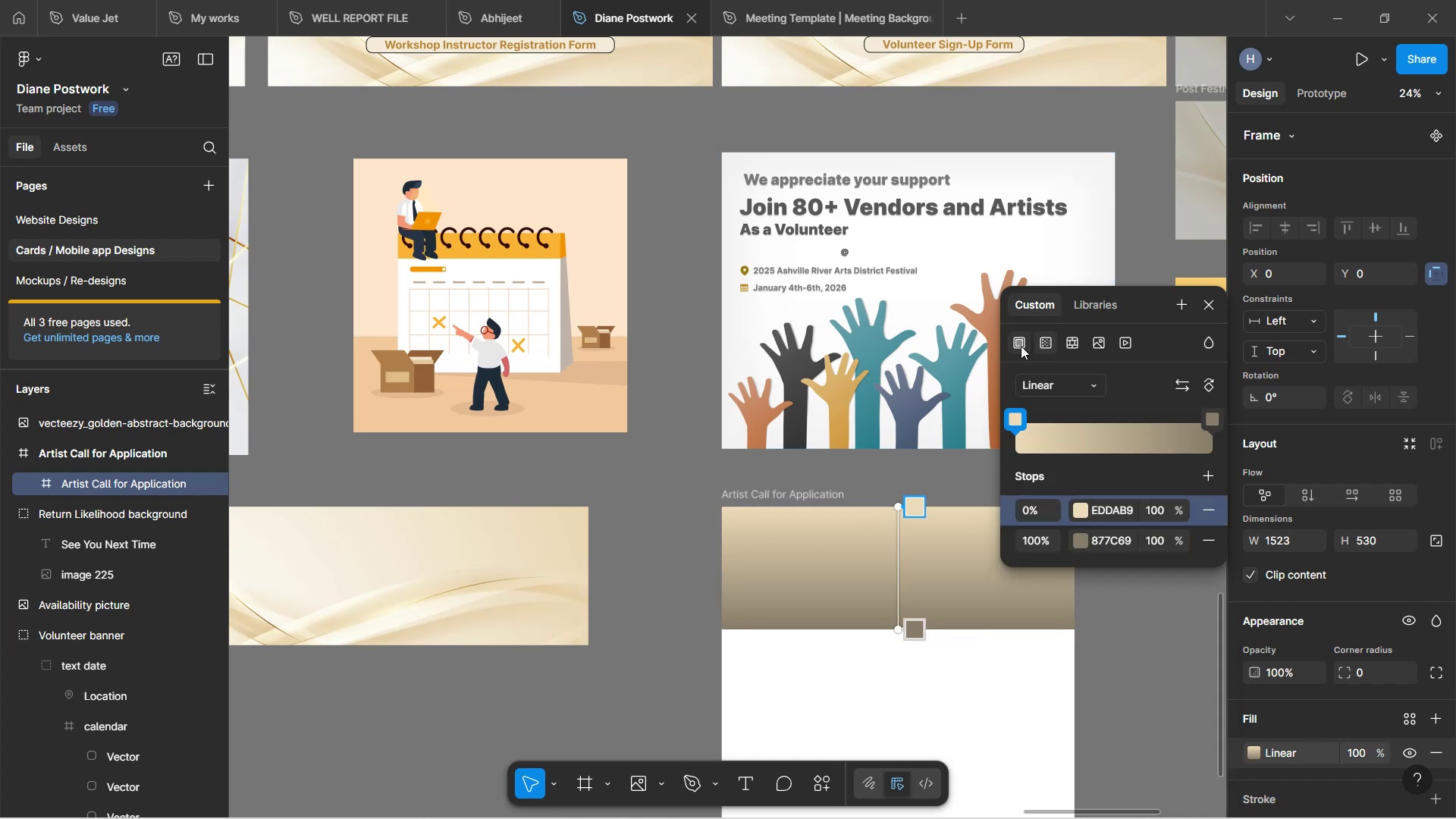 
mouse_move([1095, 372])
 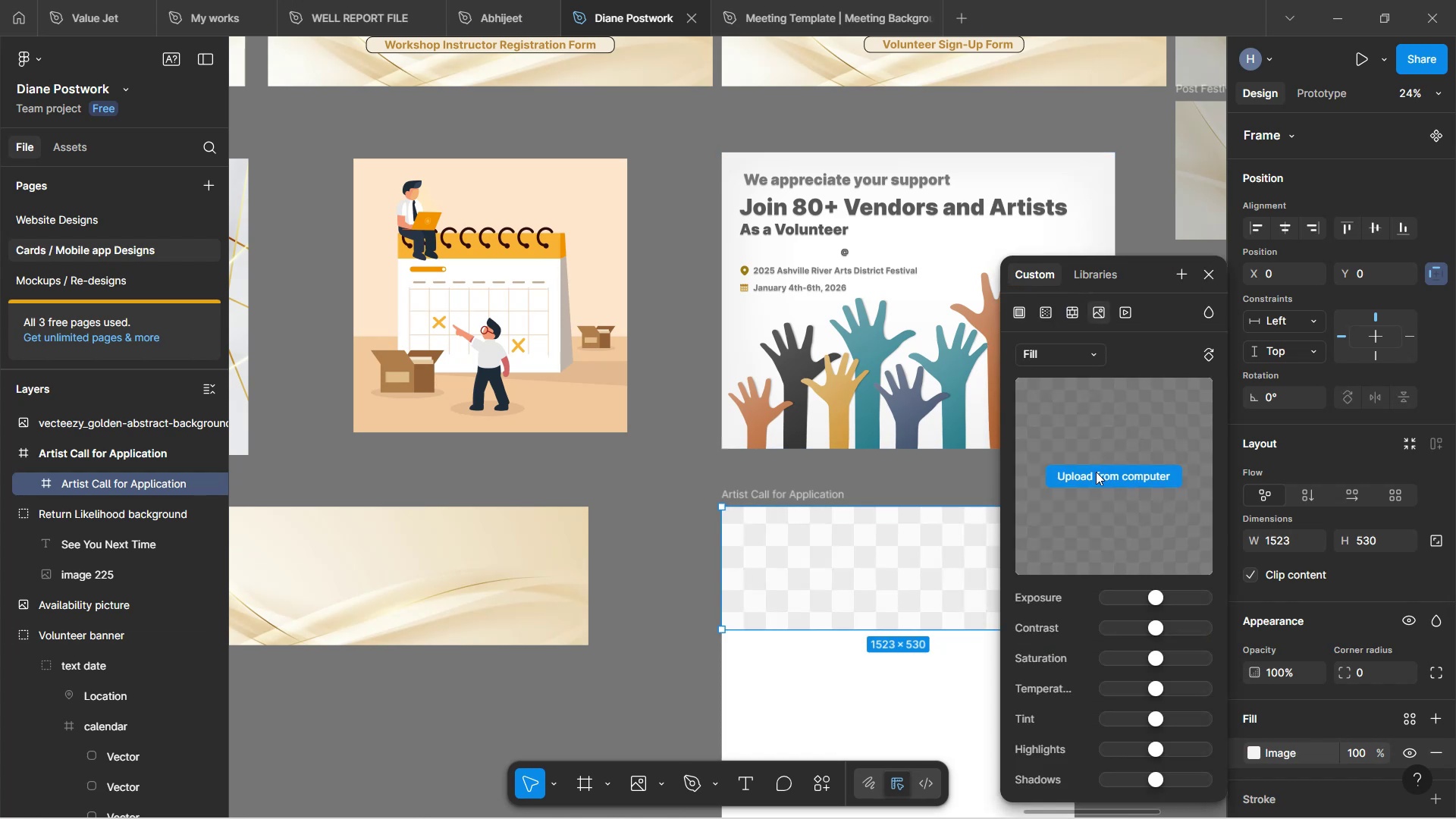 
left_click([1096, 472])
 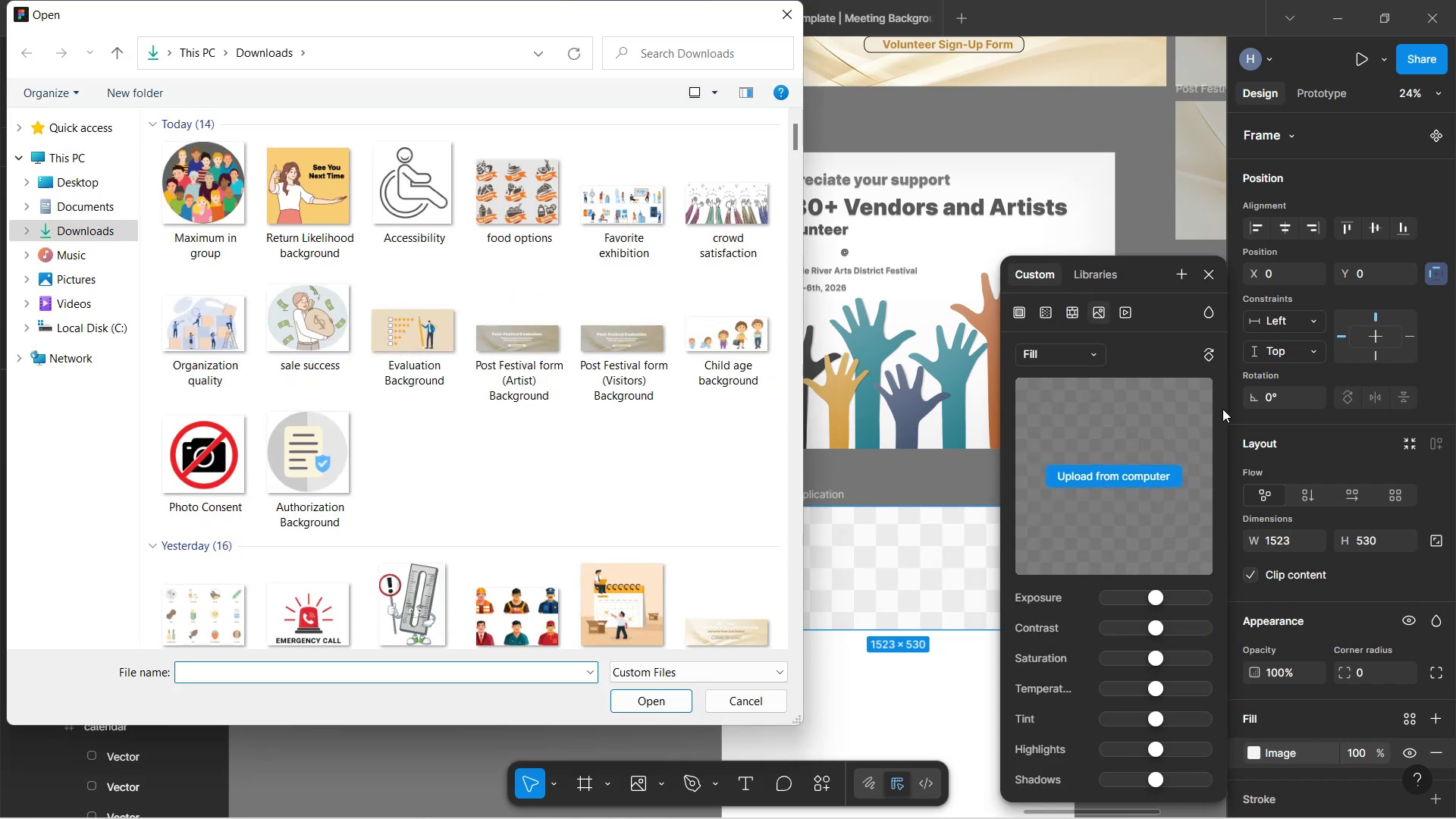 
wait(5.2)
 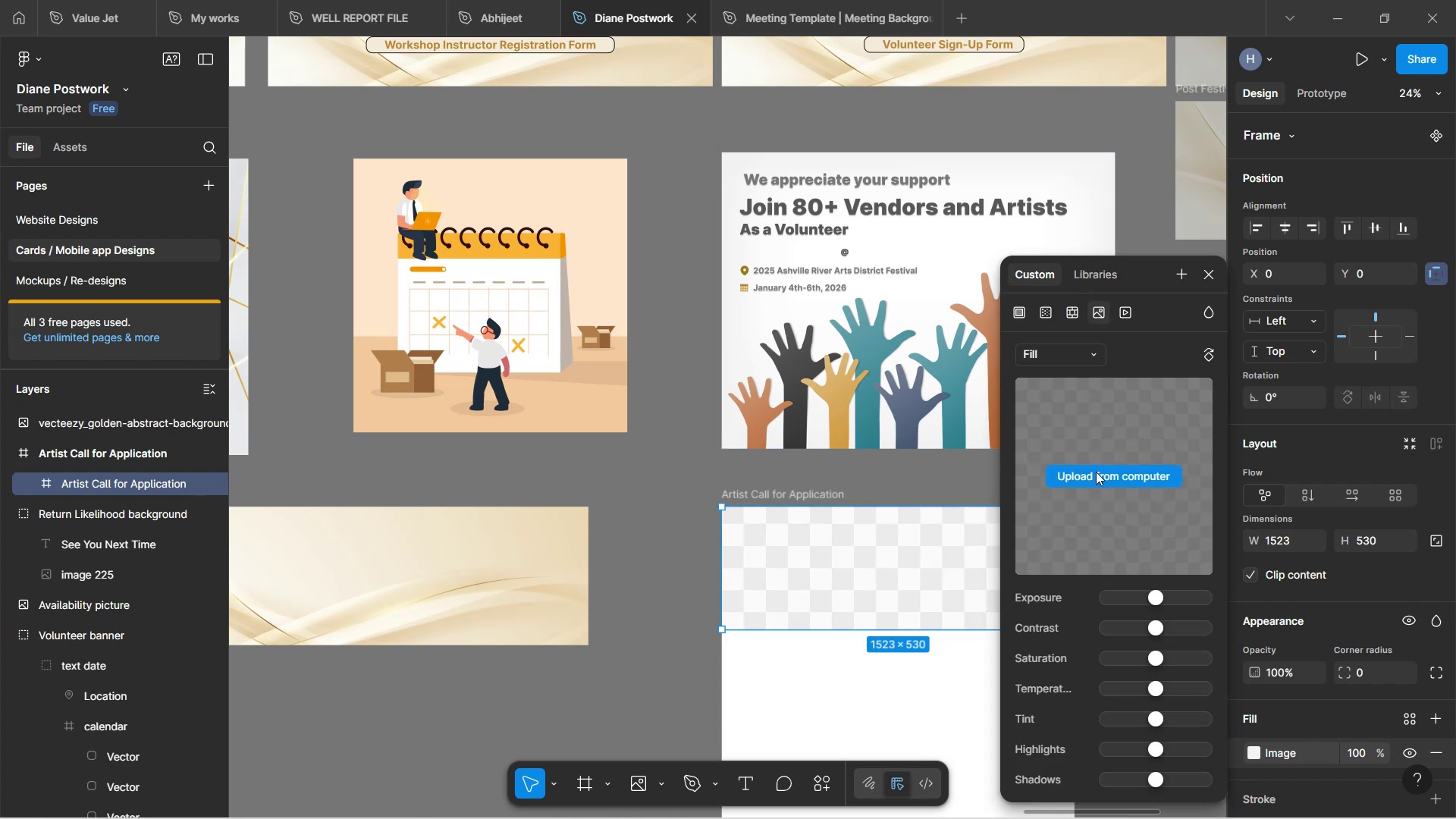 
scroll: coordinate [630, 347], scroll_direction: down, amount: 9.0
 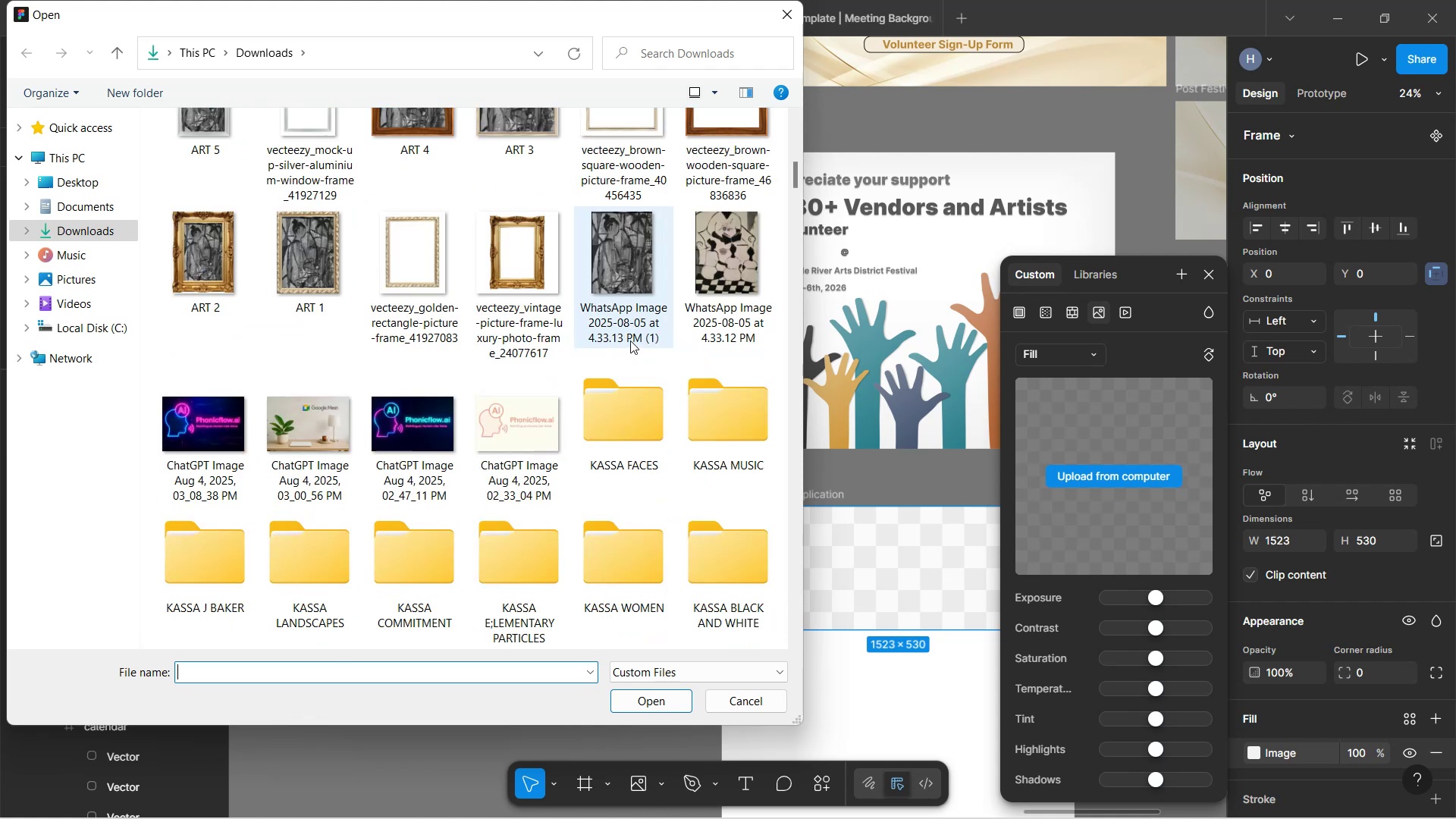 
scroll: coordinate [630, 340], scroll_direction: up, amount: 2.0
 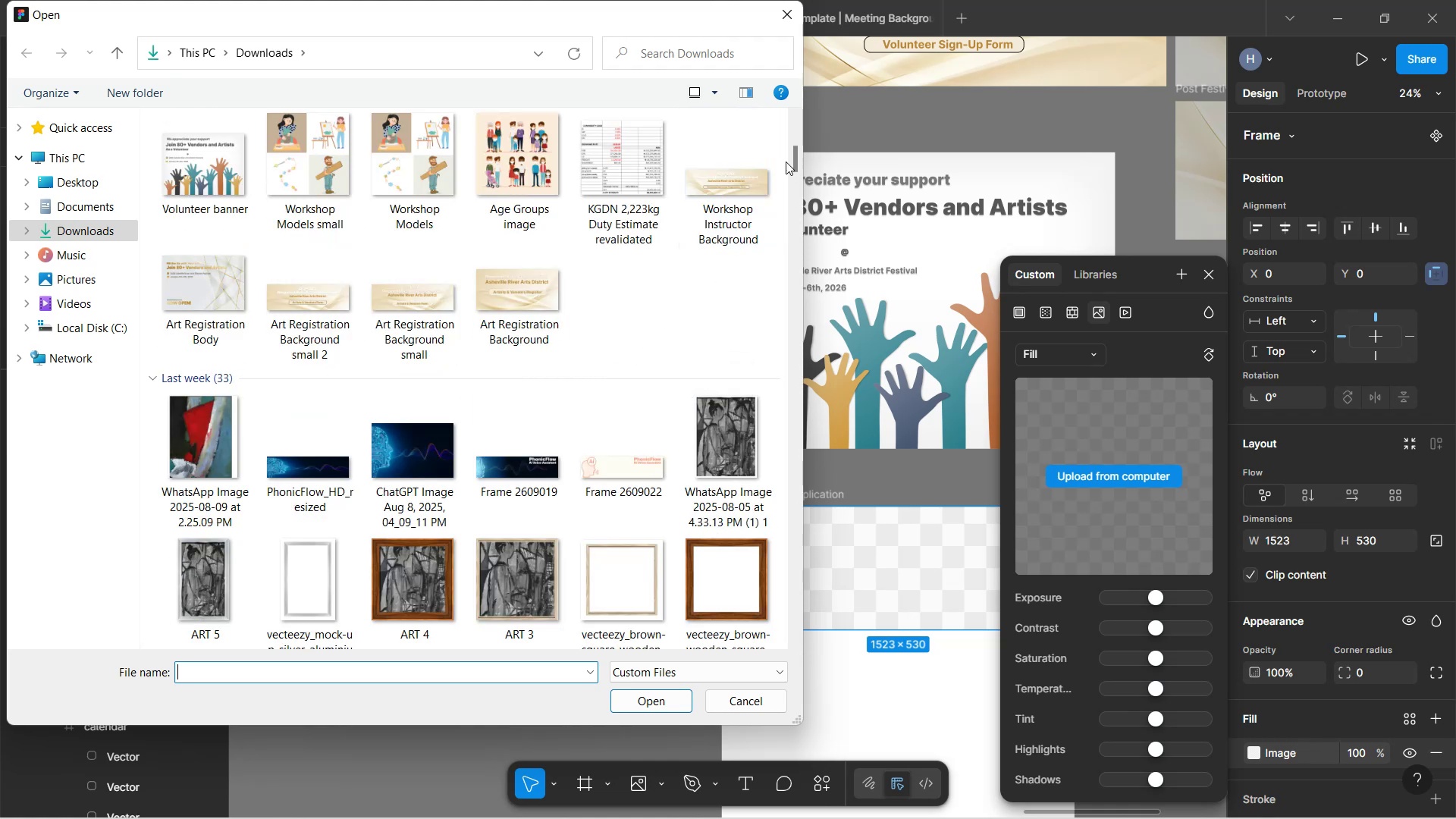 
left_click_drag(start_coordinate=[793, 167], to_coordinate=[785, 669])
 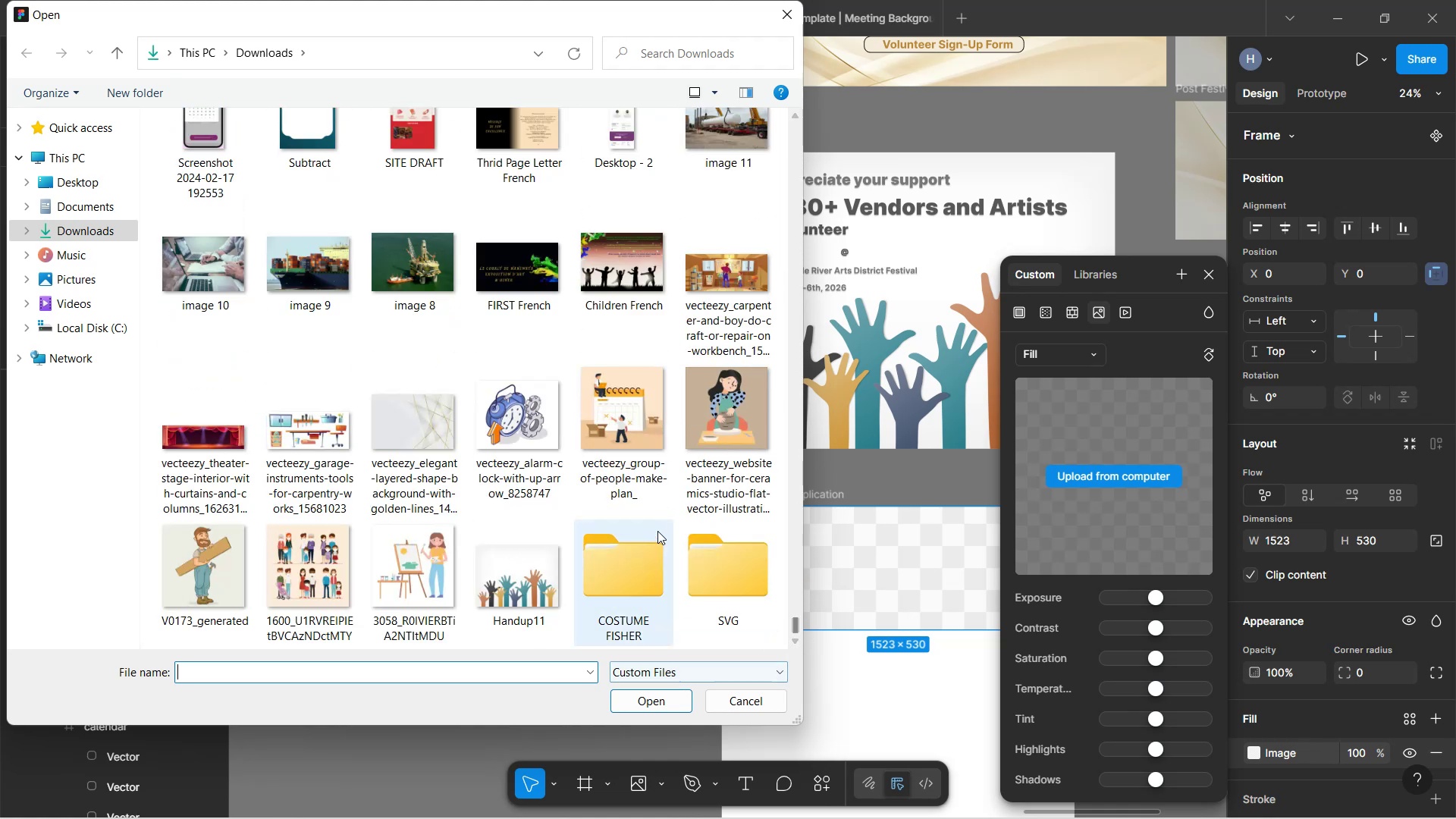 
scroll: coordinate [651, 515], scroll_direction: down, amount: 4.0
 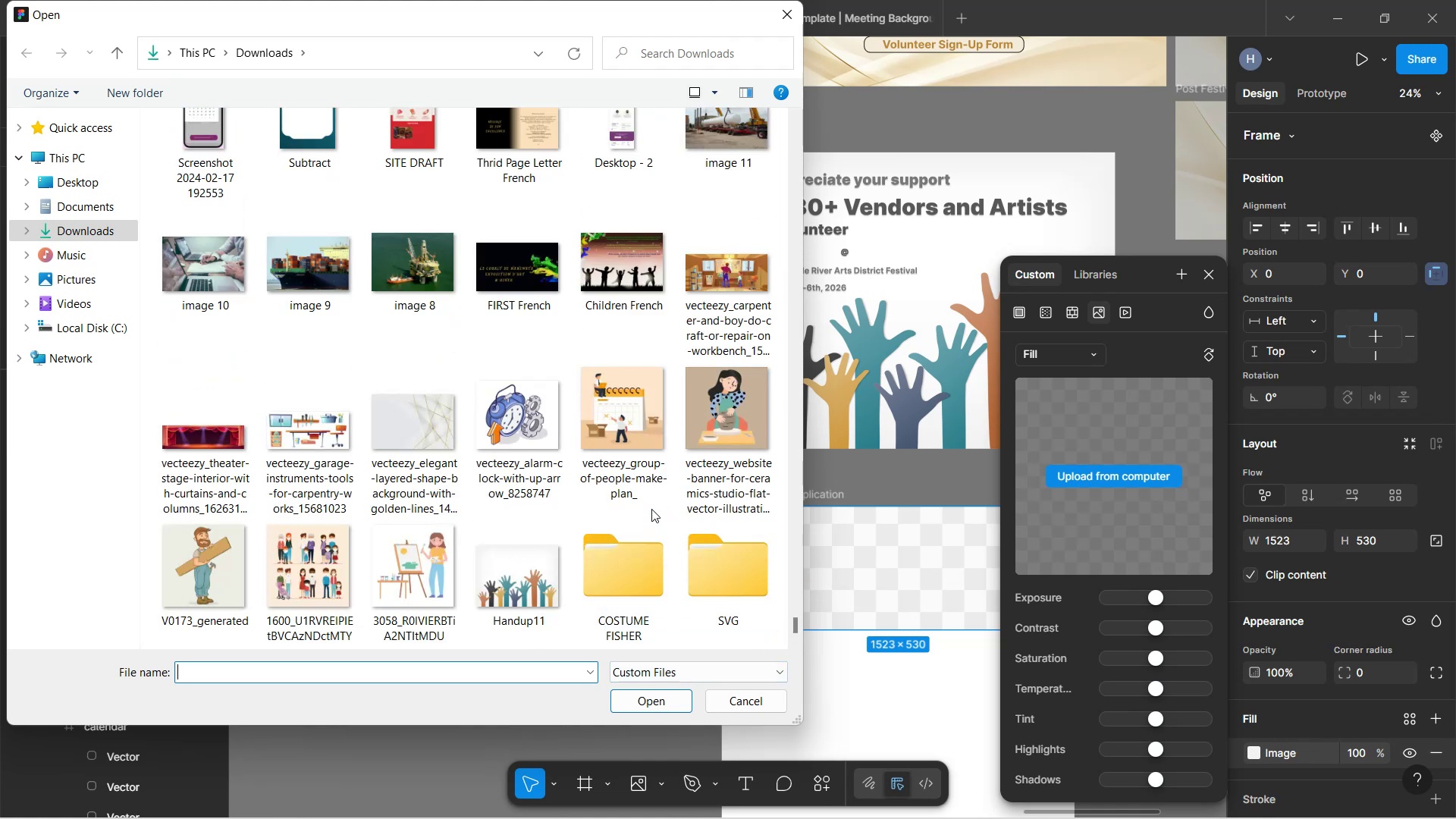 
scroll: coordinate [651, 500], scroll_direction: up, amount: 2.0
 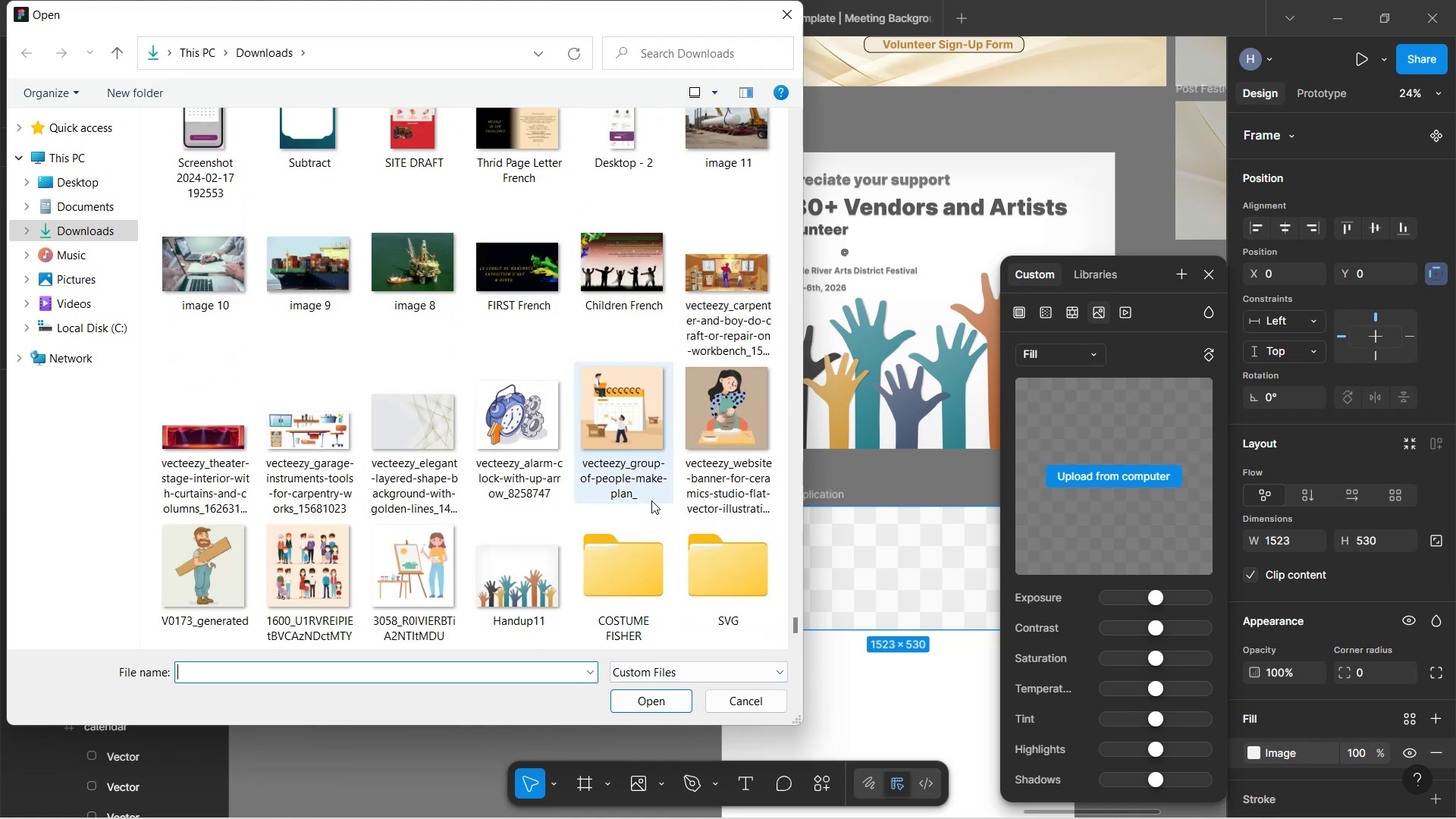 
scroll: coordinate [647, 497], scroll_direction: down, amount: 7.0
 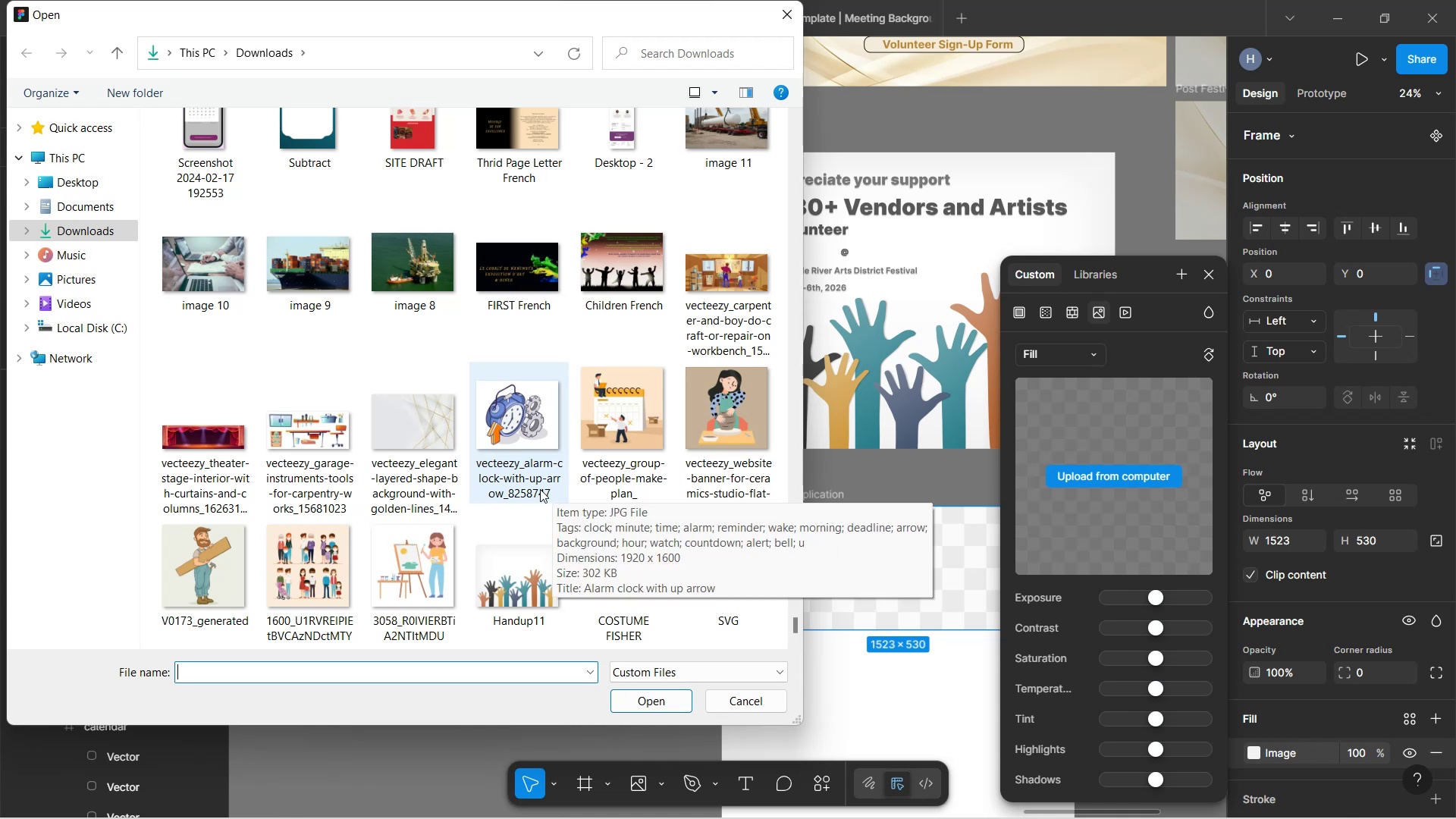 
scroll: coordinate [579, 397], scroll_direction: up, amount: 2.0
 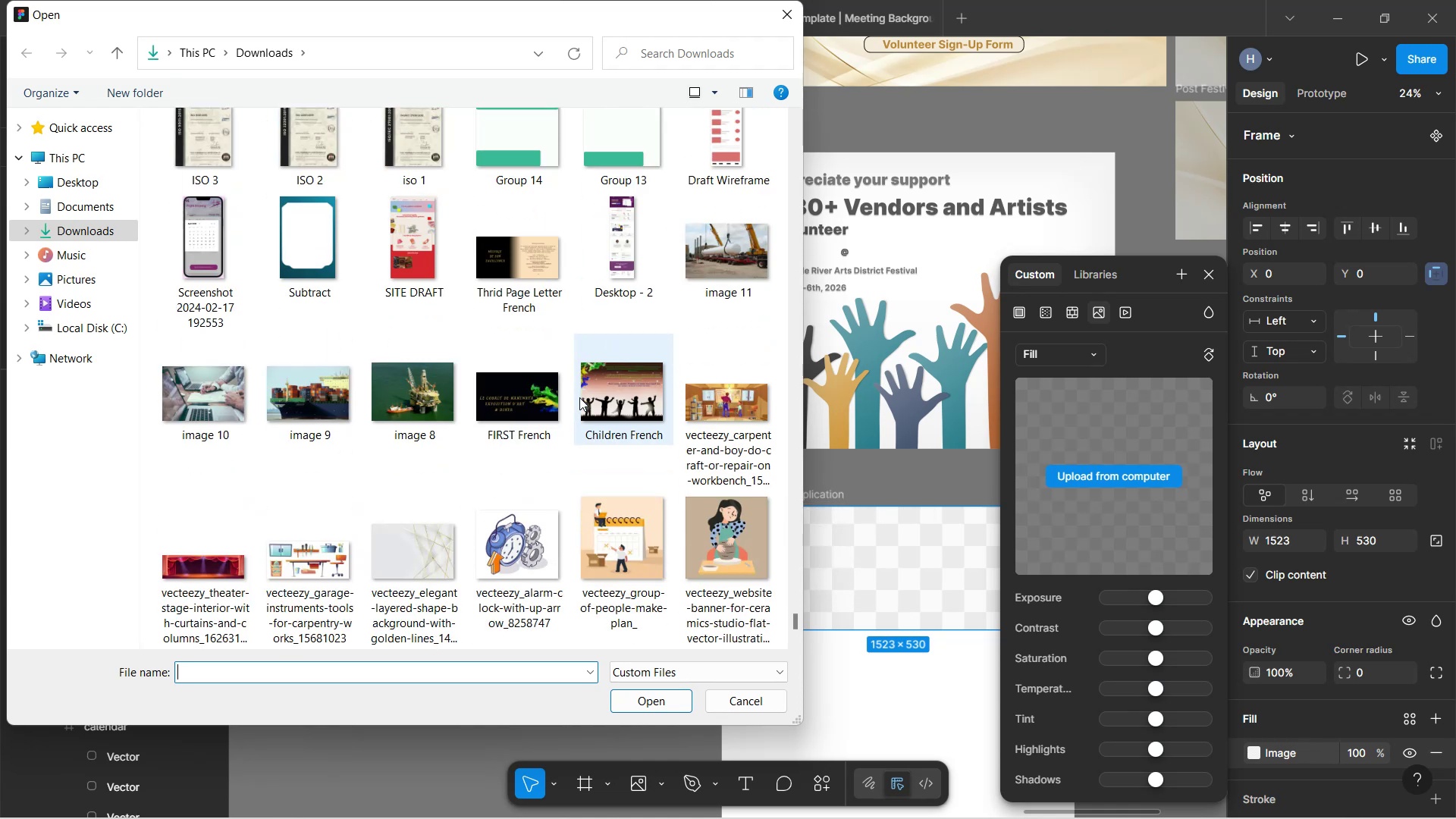 
scroll: coordinate [579, 394], scroll_direction: down, amount: 15.0
 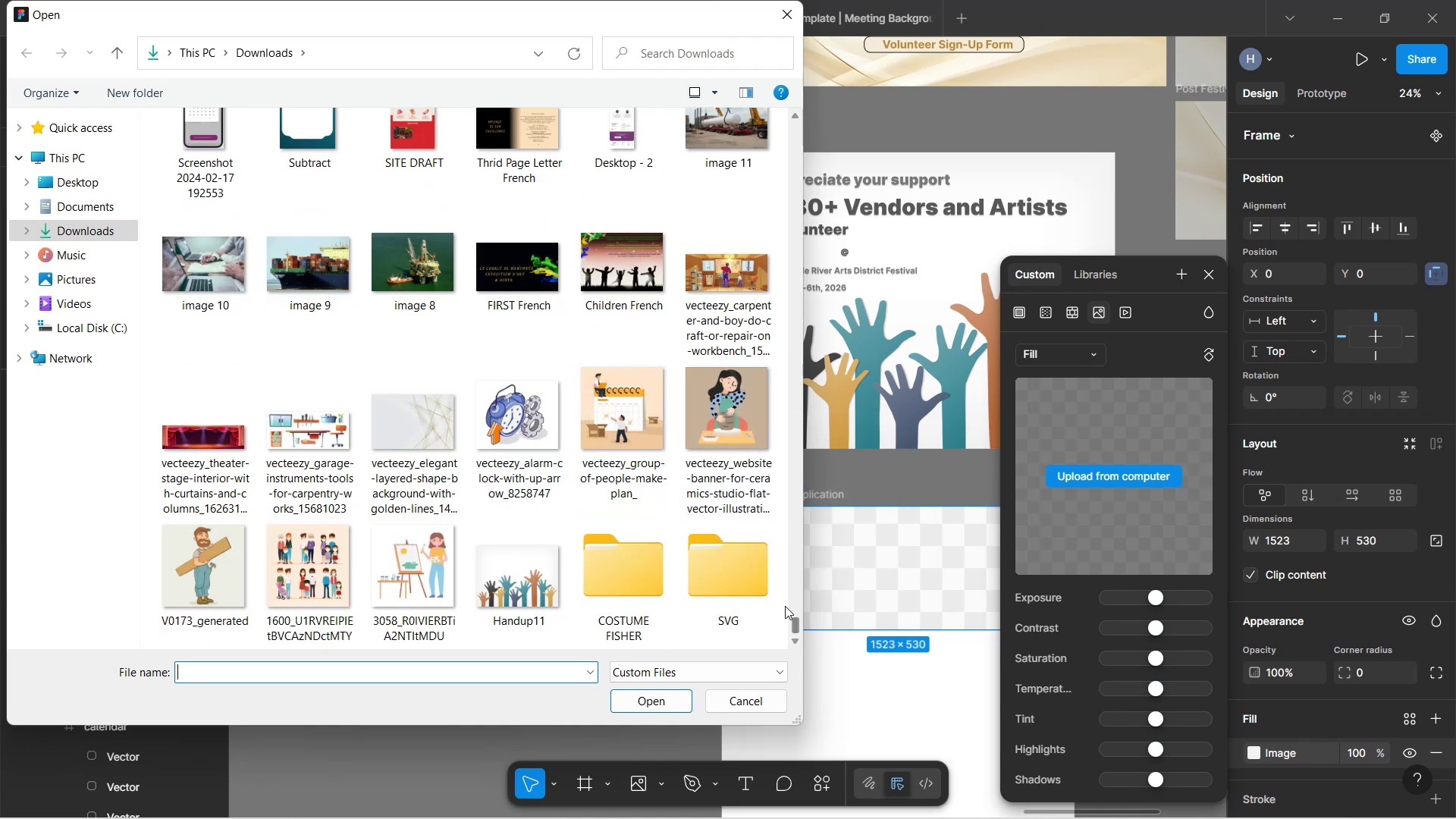 
left_click_drag(start_coordinate=[795, 625], to_coordinate=[797, 645])
 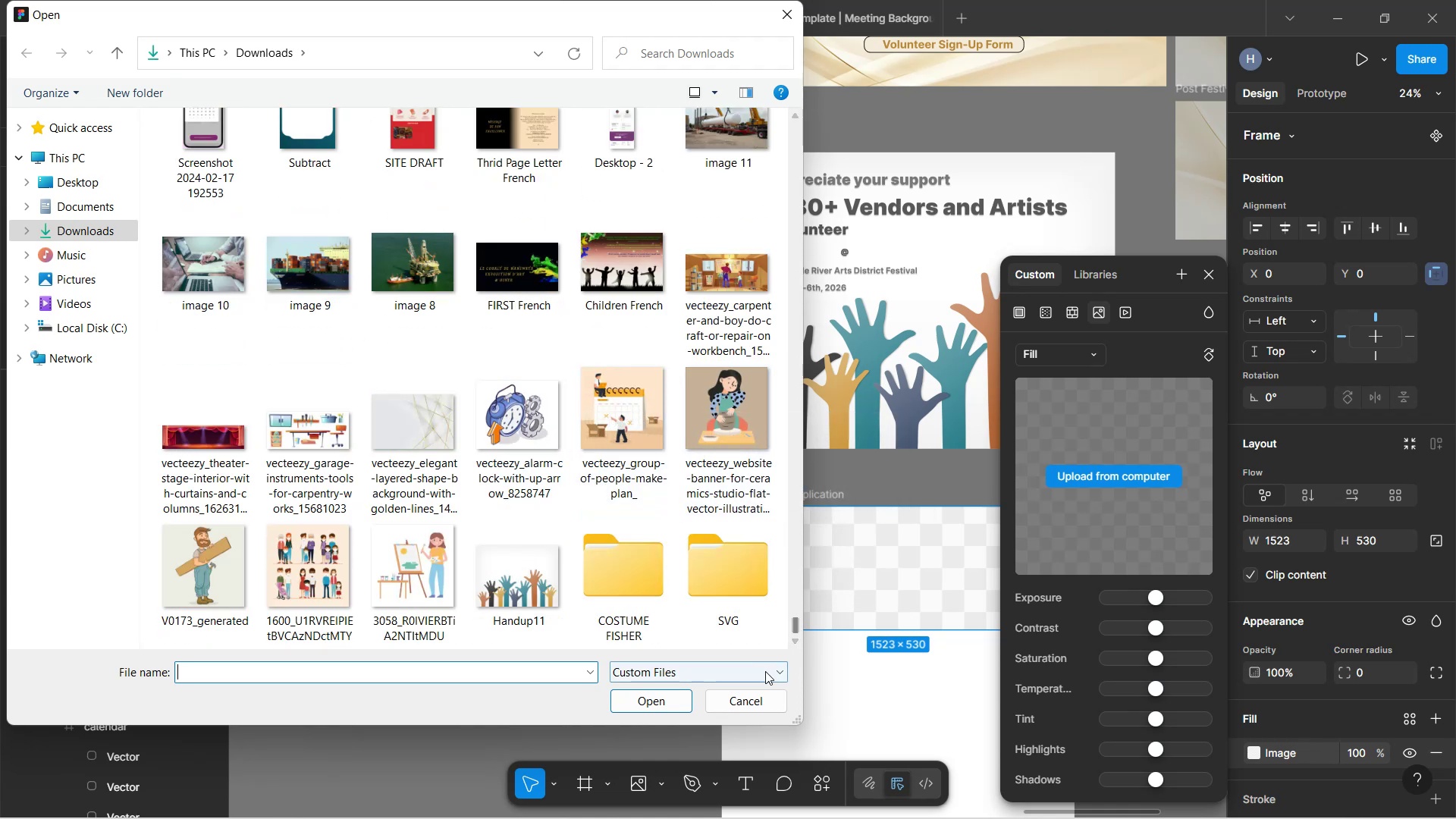 
left_click([765, 671])
 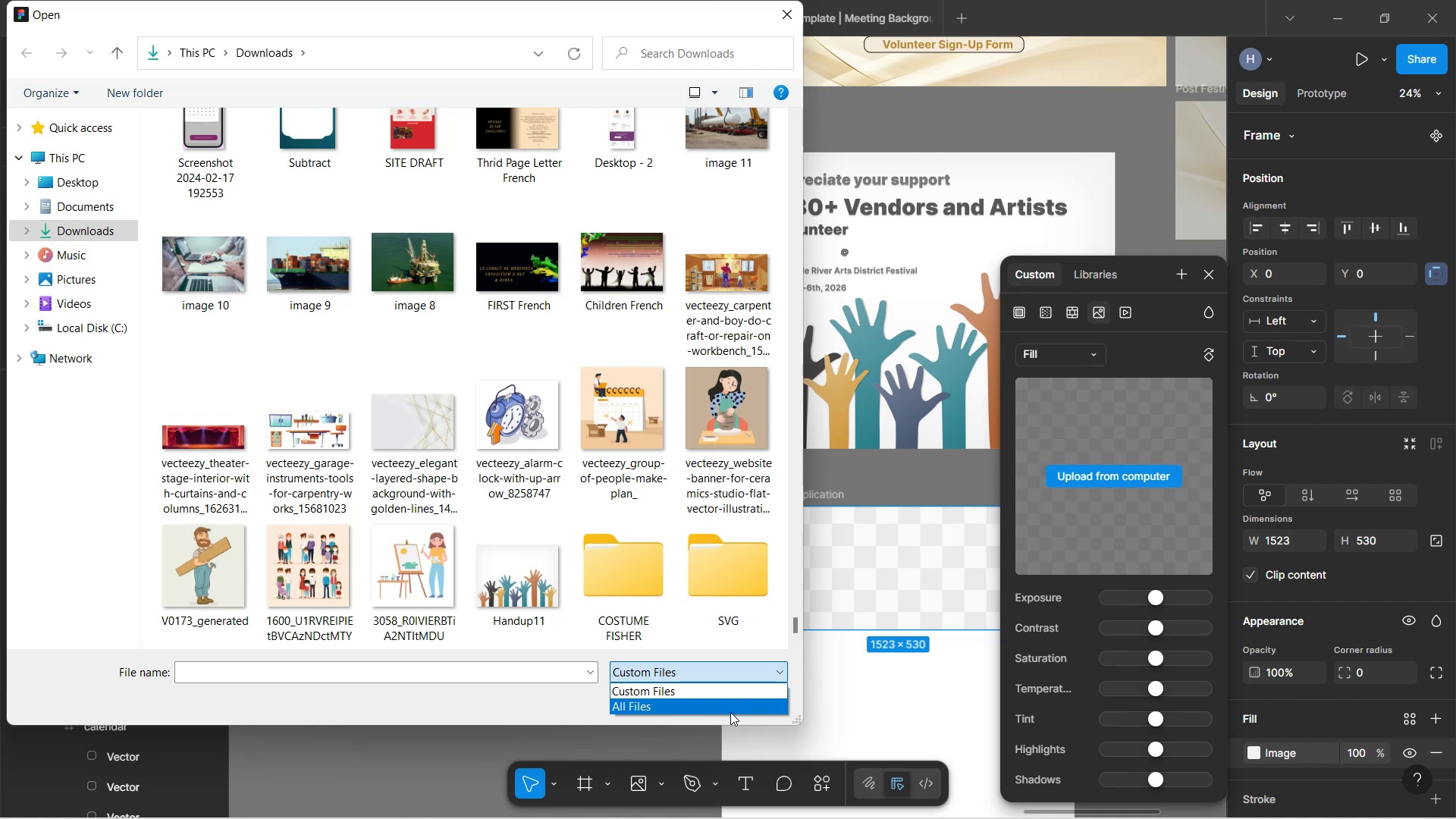 
left_click([726, 708])
 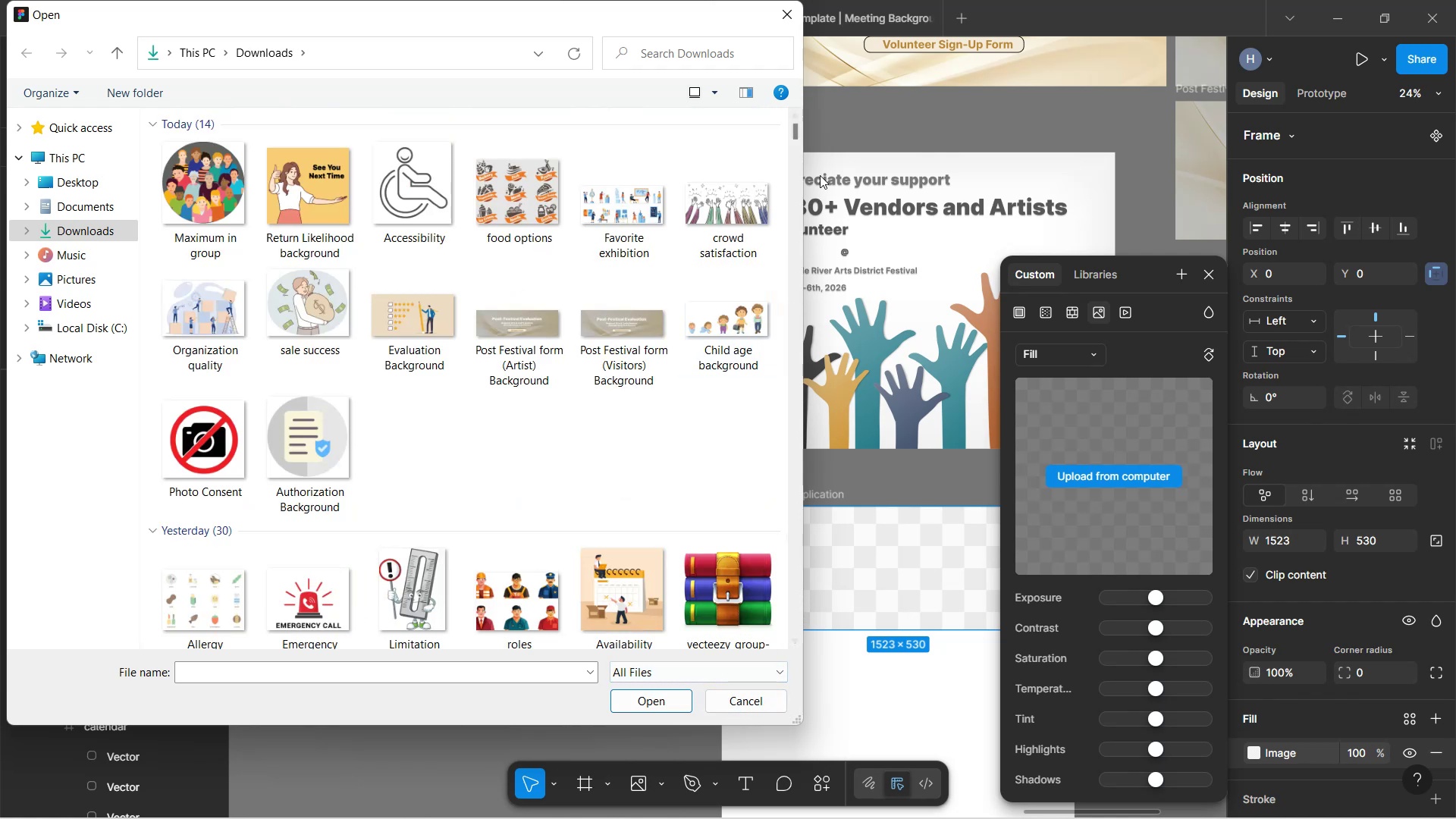 
left_click_drag(start_coordinate=[799, 133], to_coordinate=[789, 666])
 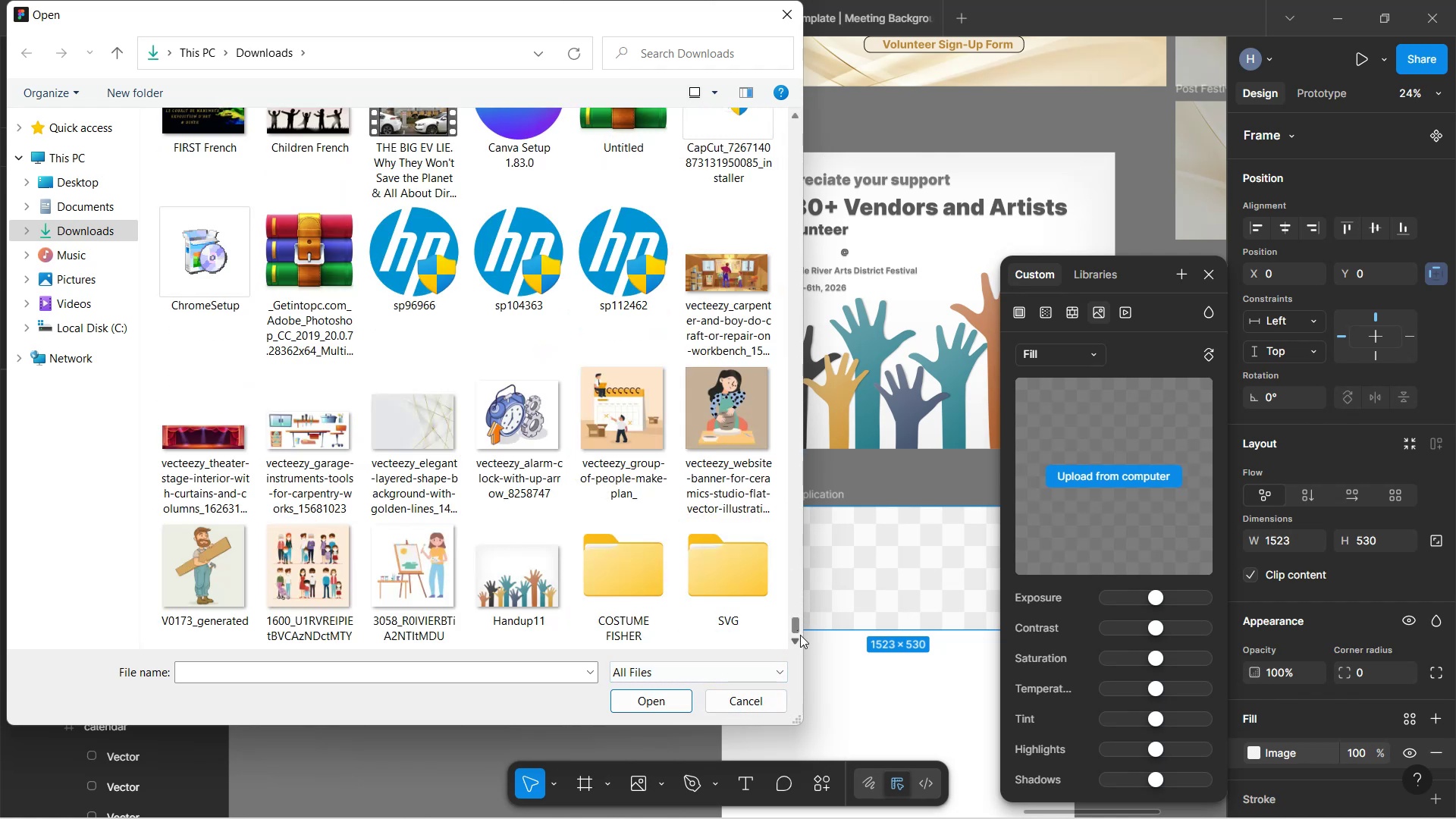 
wait(5.04)
 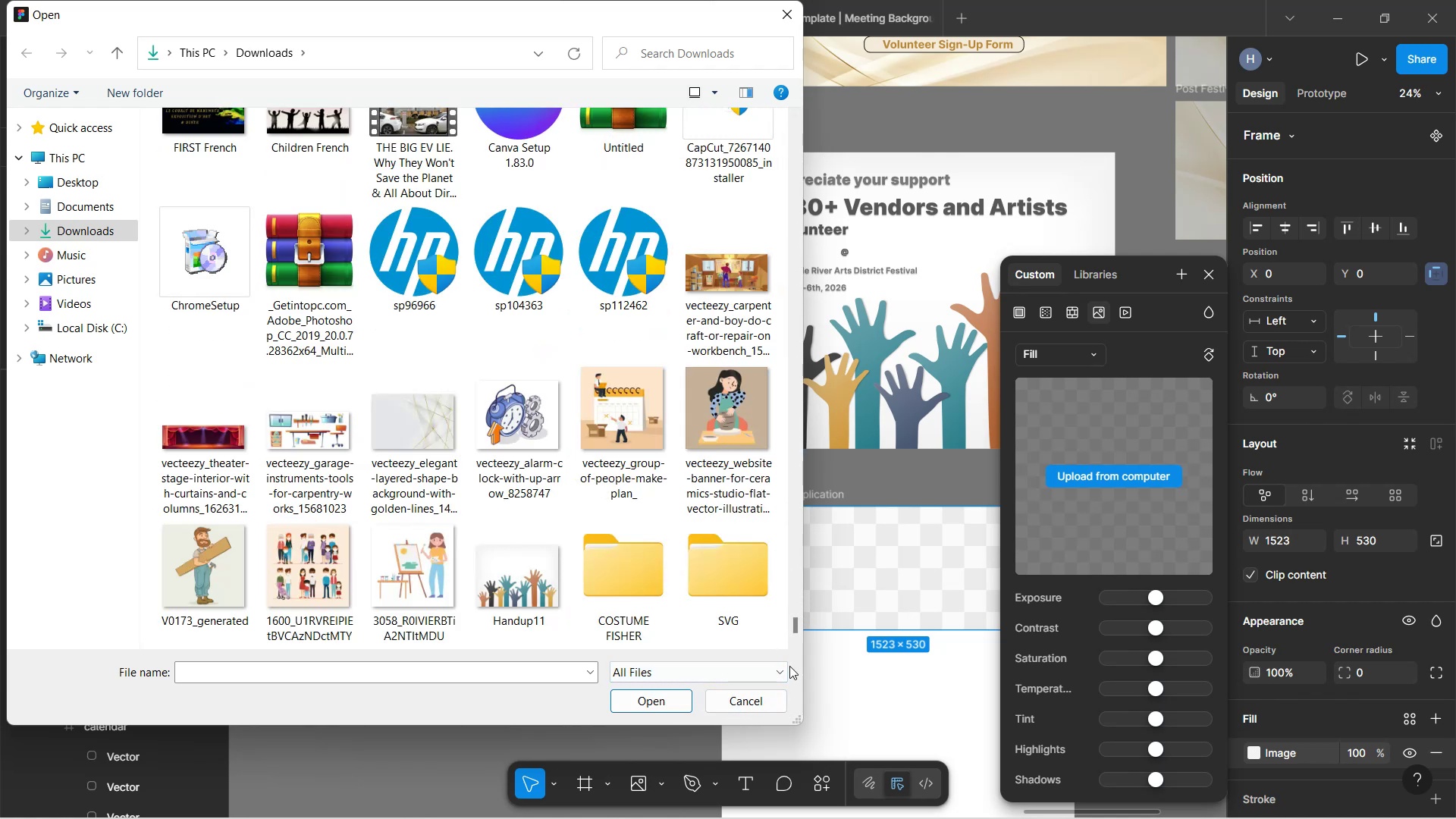 
left_click_drag(start_coordinate=[798, 623], to_coordinate=[787, 637])
 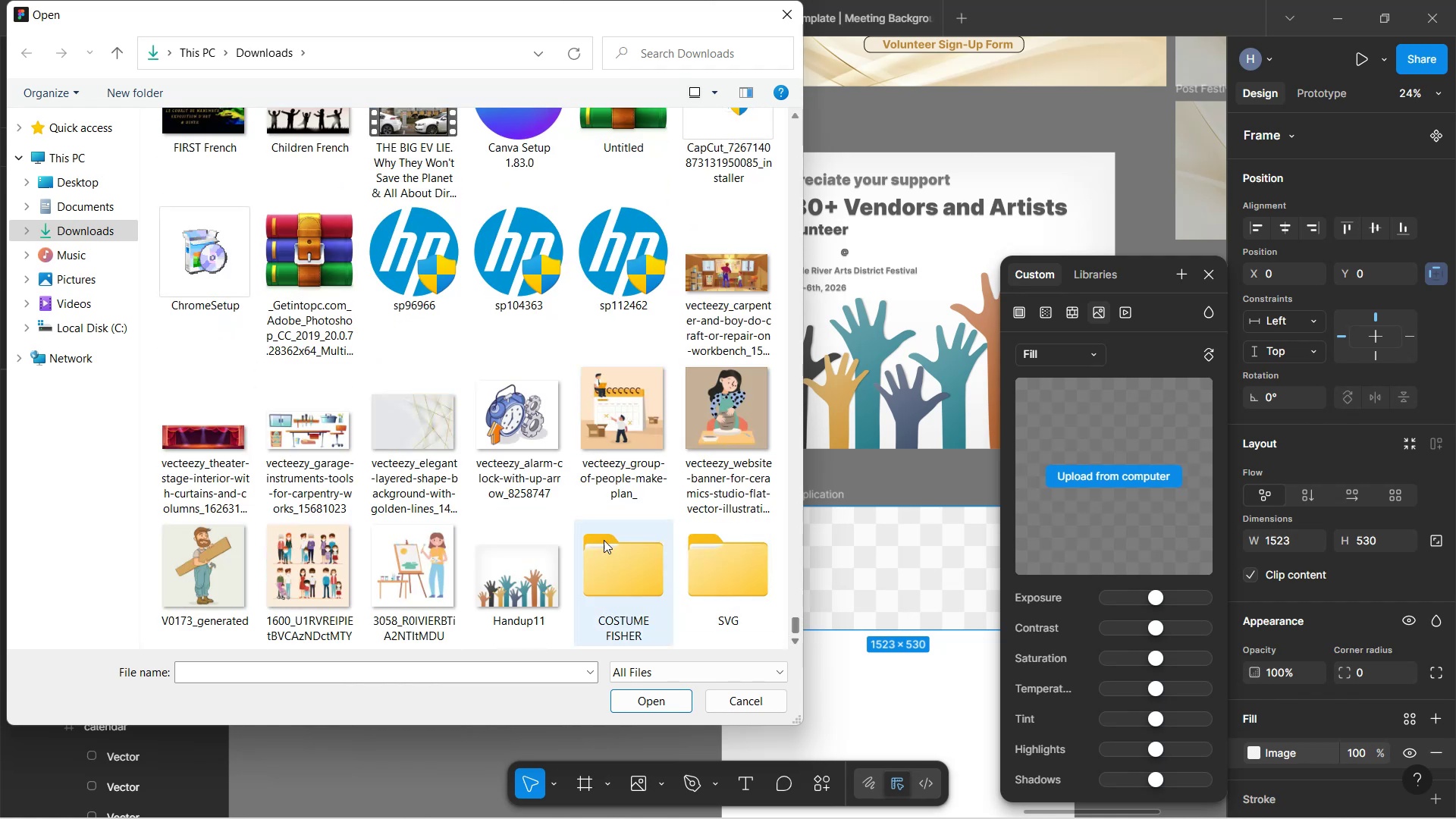 
scroll: coordinate [603, 535], scroll_direction: down, amount: 6.0
 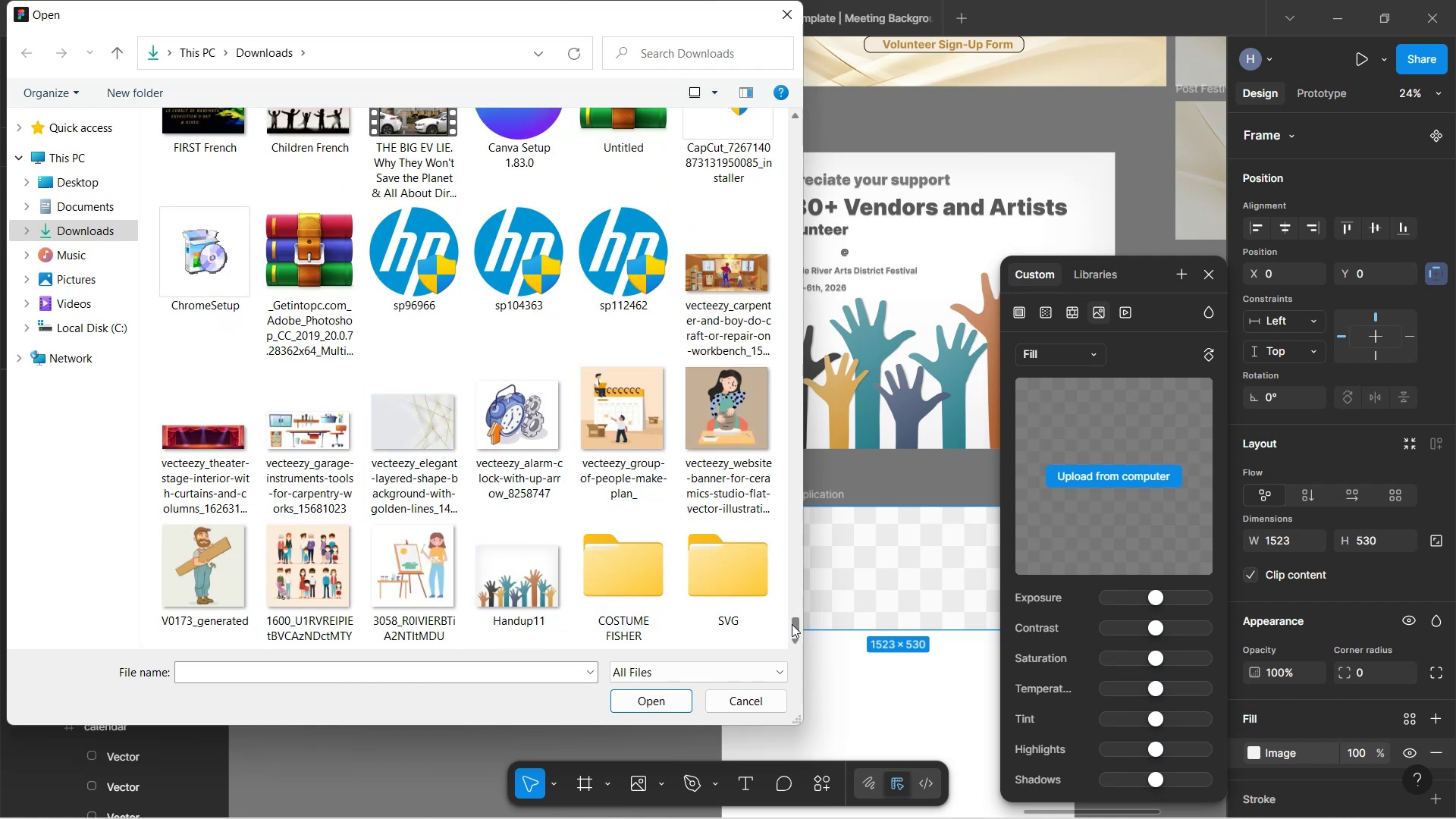 
wait(5.42)
 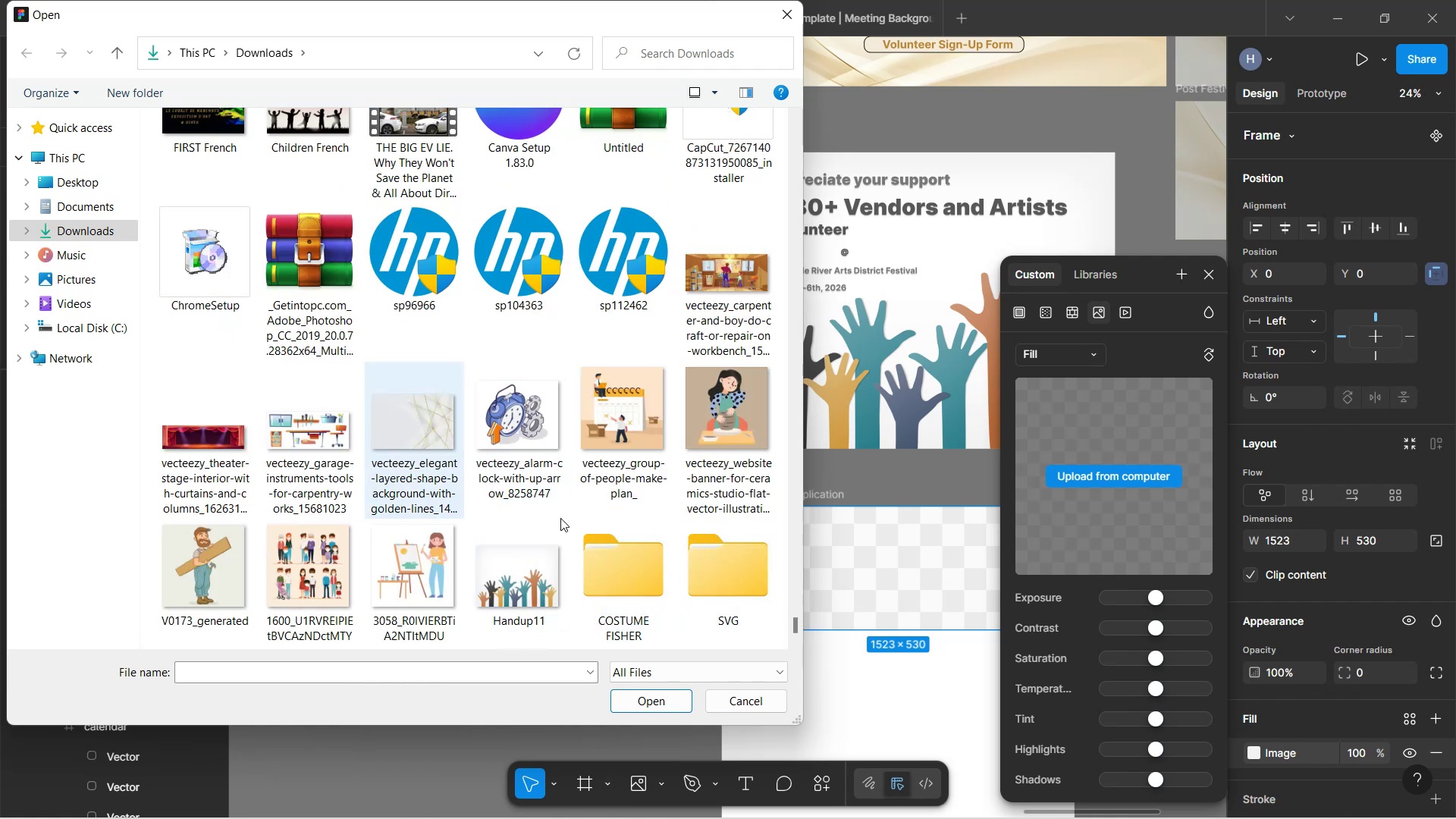 
left_click_drag(start_coordinate=[796, 626], to_coordinate=[759, 142])
 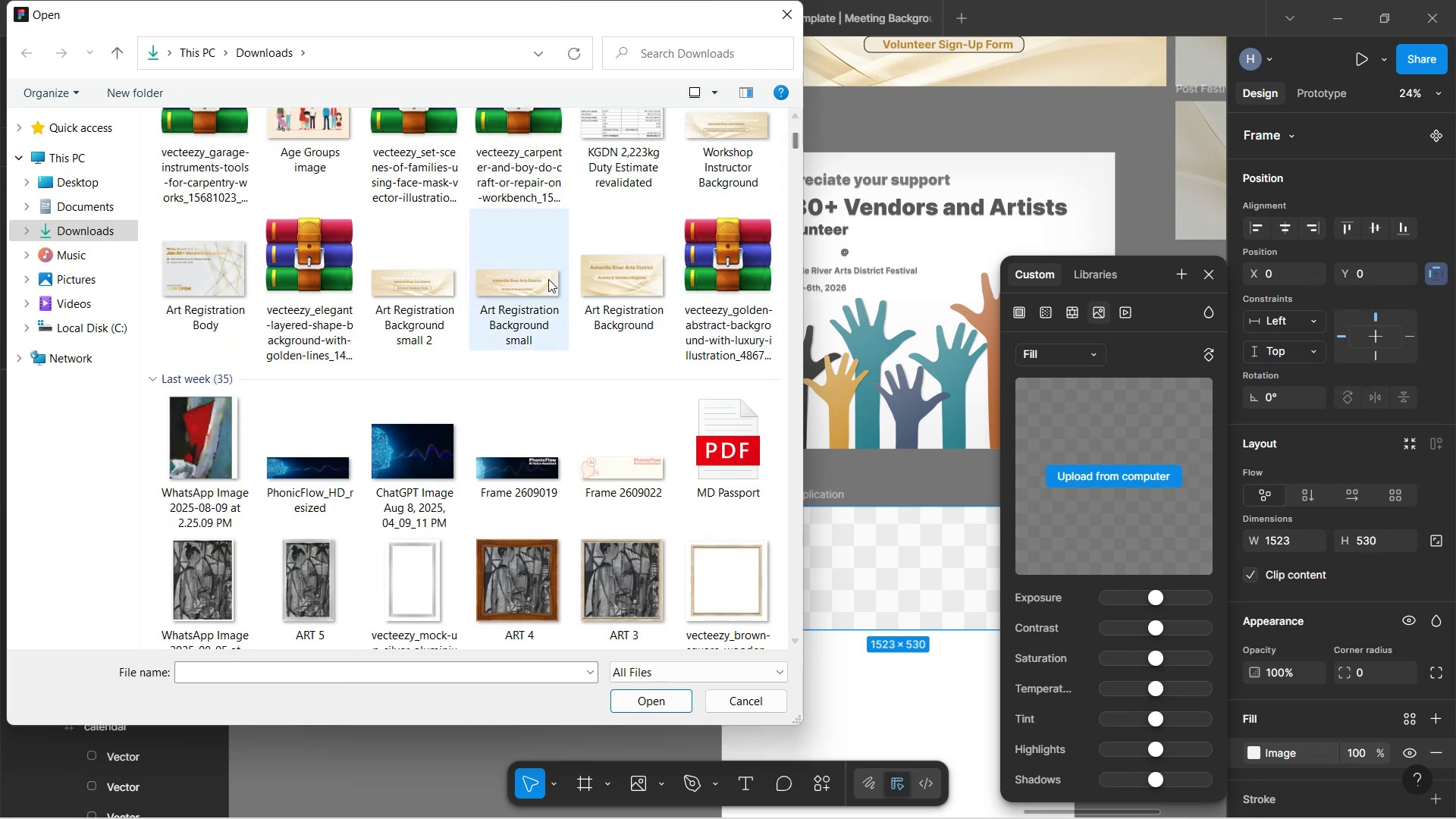 
scroll: coordinate [757, 347], scroll_direction: up, amount: 3.0
 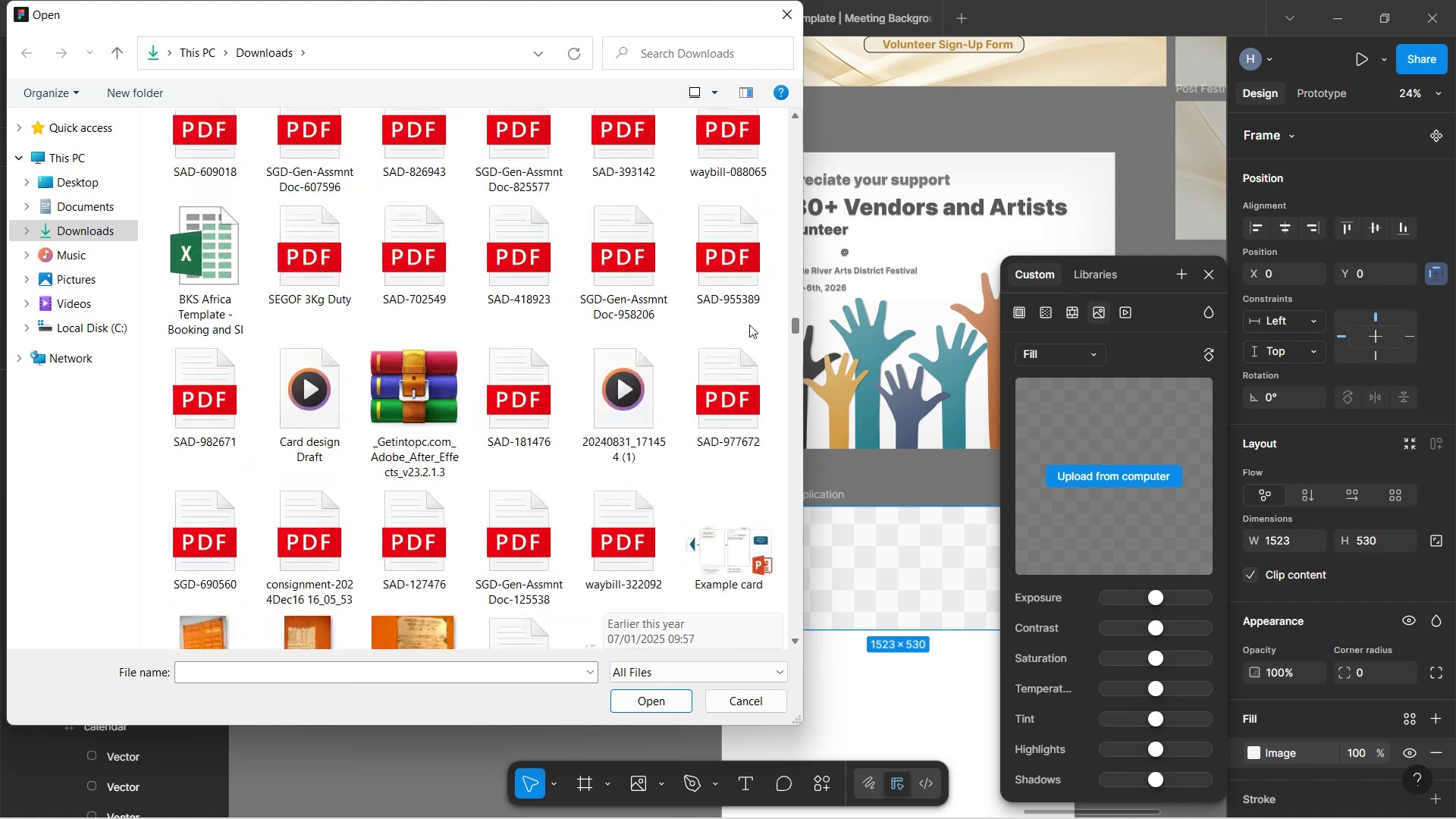 
scroll: coordinate [749, 325], scroll_direction: down, amount: 1.0
 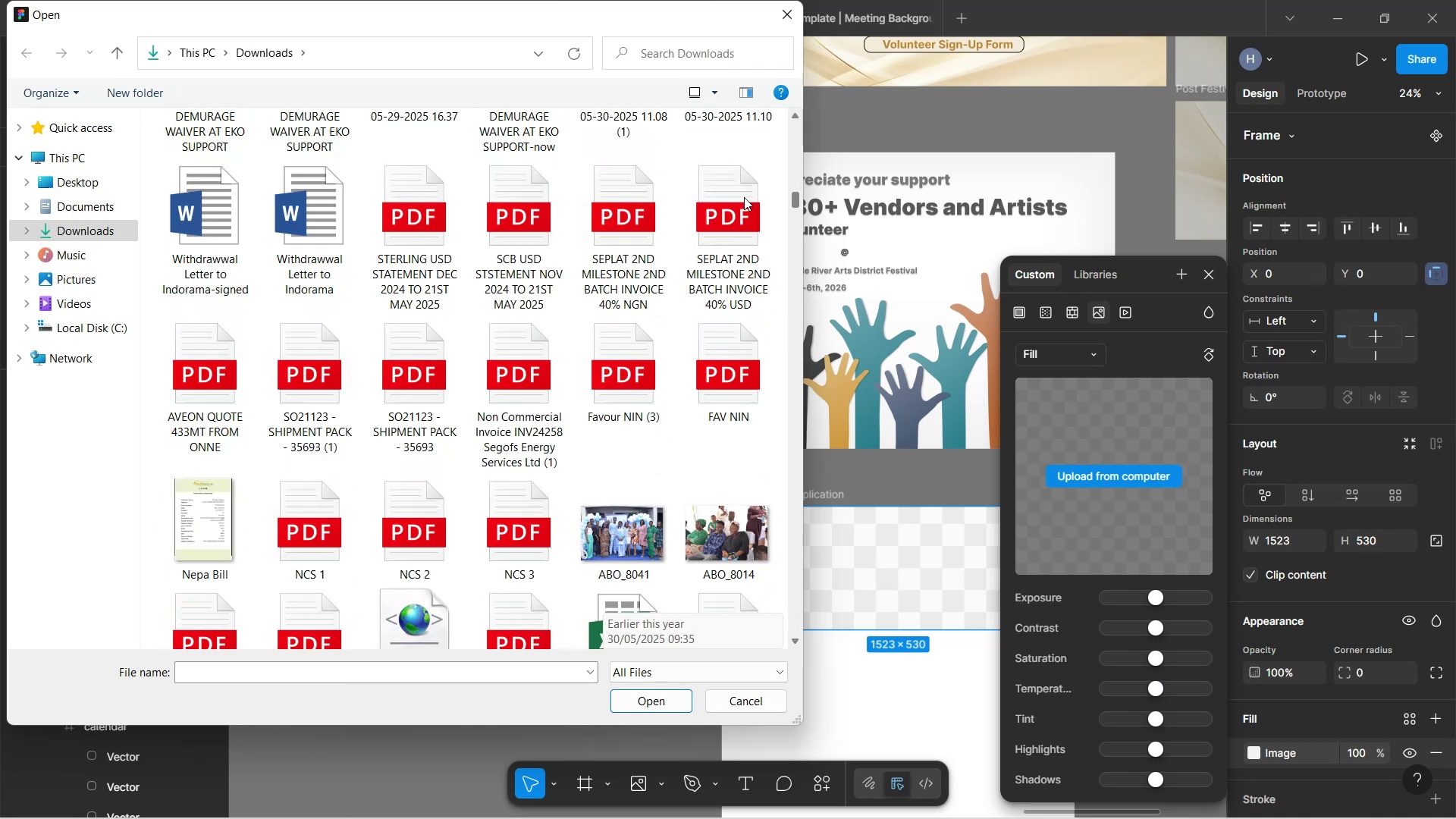 
scroll: coordinate [589, 471], scroll_direction: up, amount: 8.0
 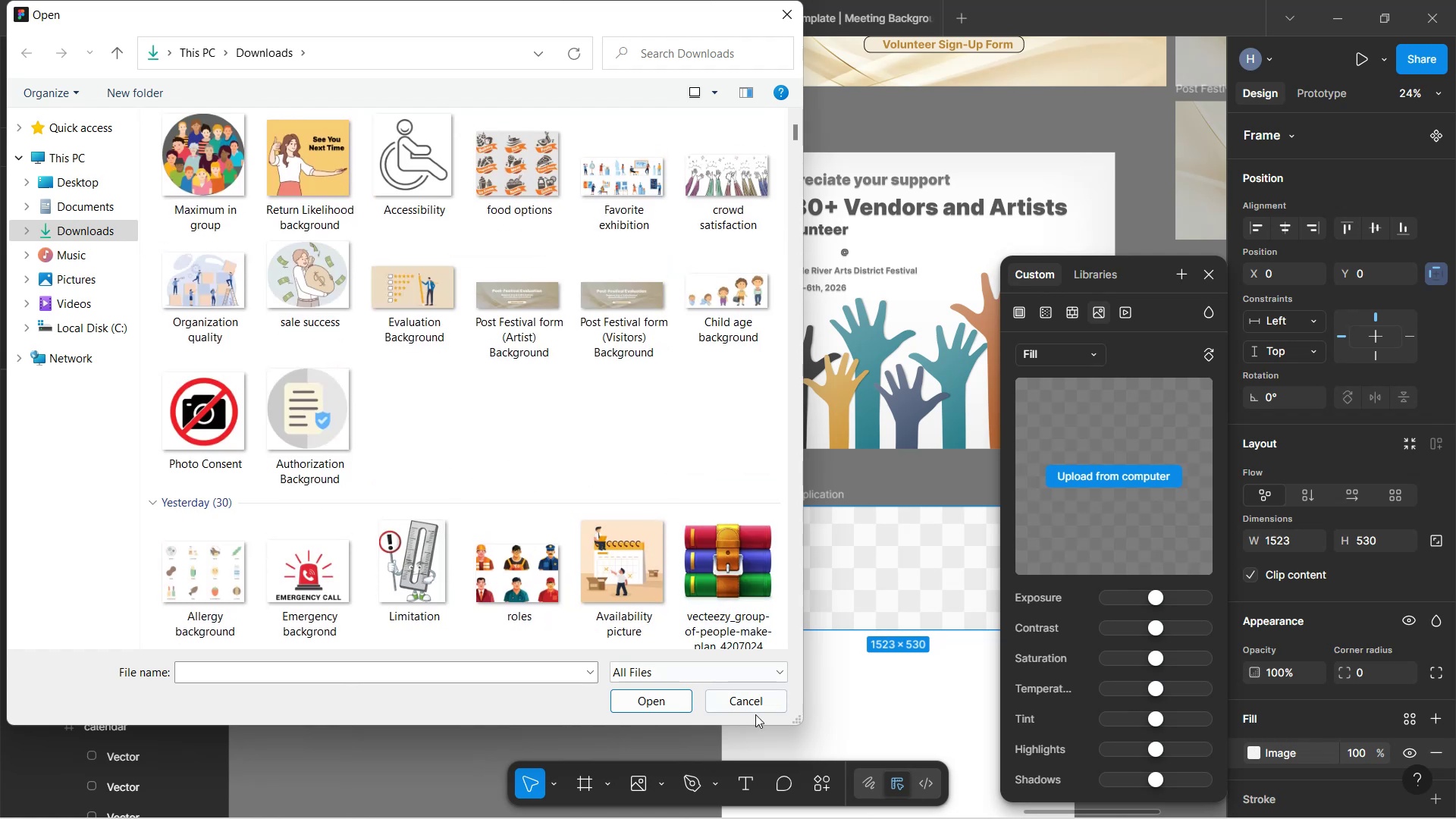 
left_click([755, 702])
 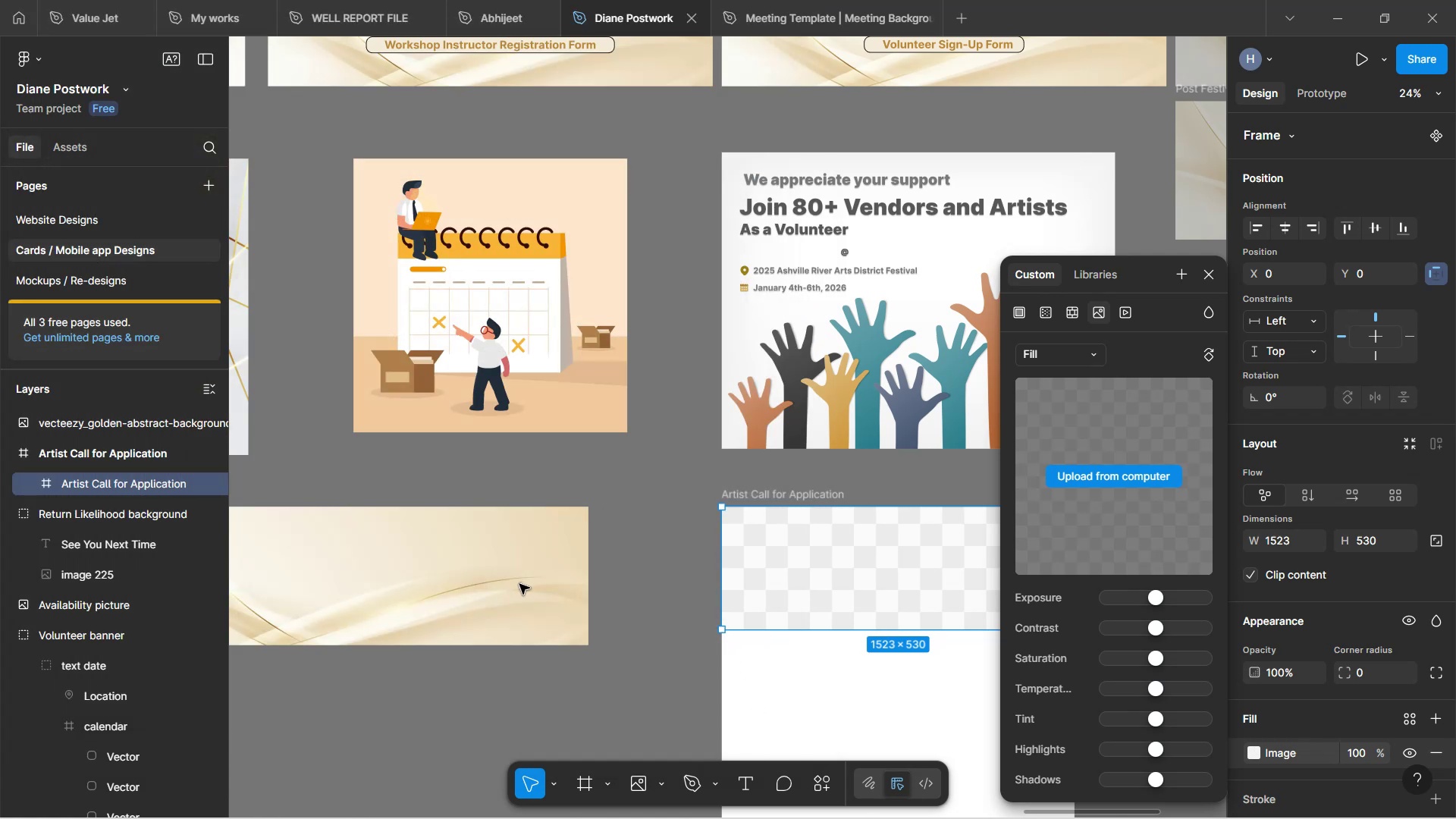 
left_click([519, 584])
 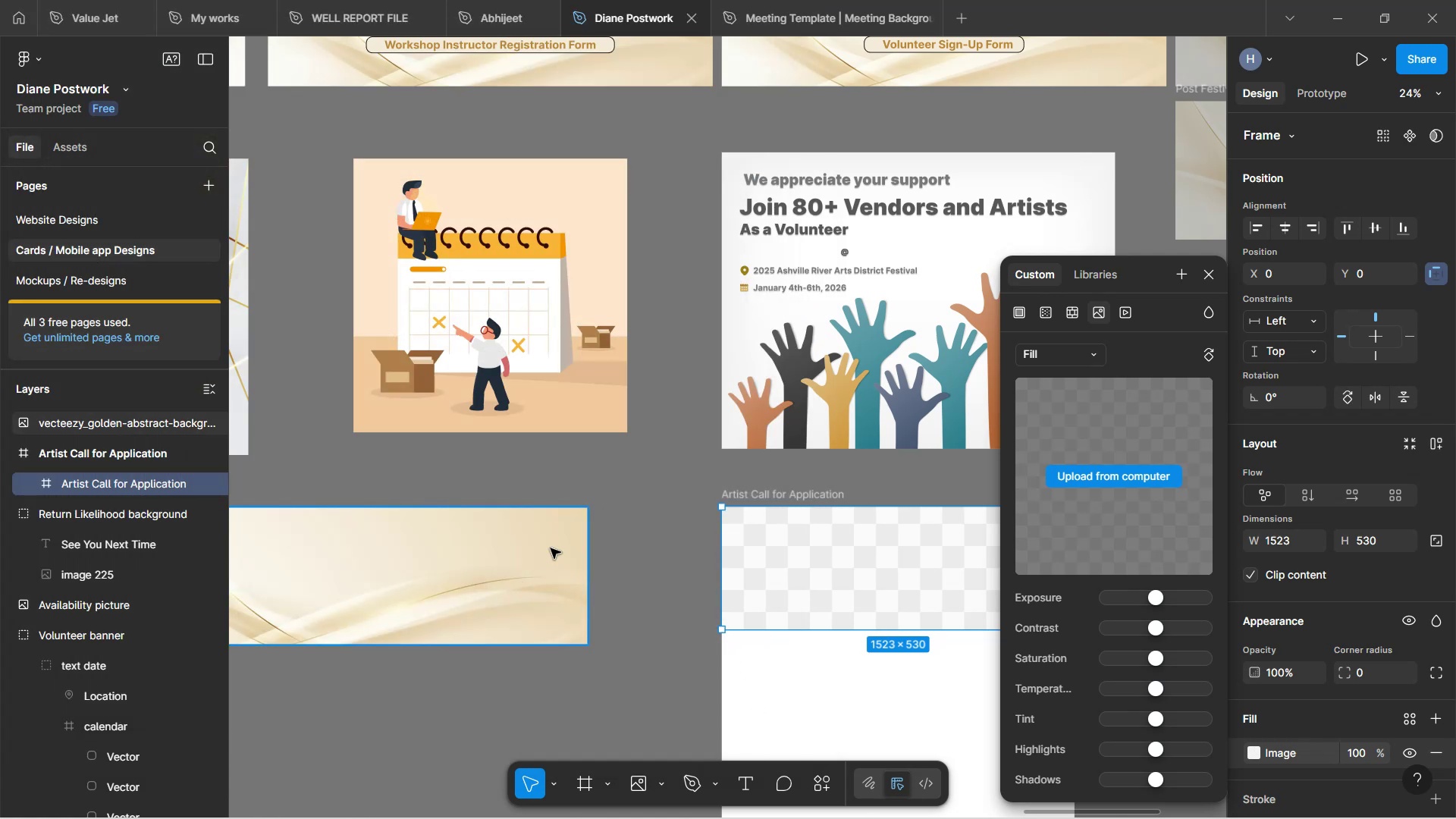 
left_click([641, 516])
 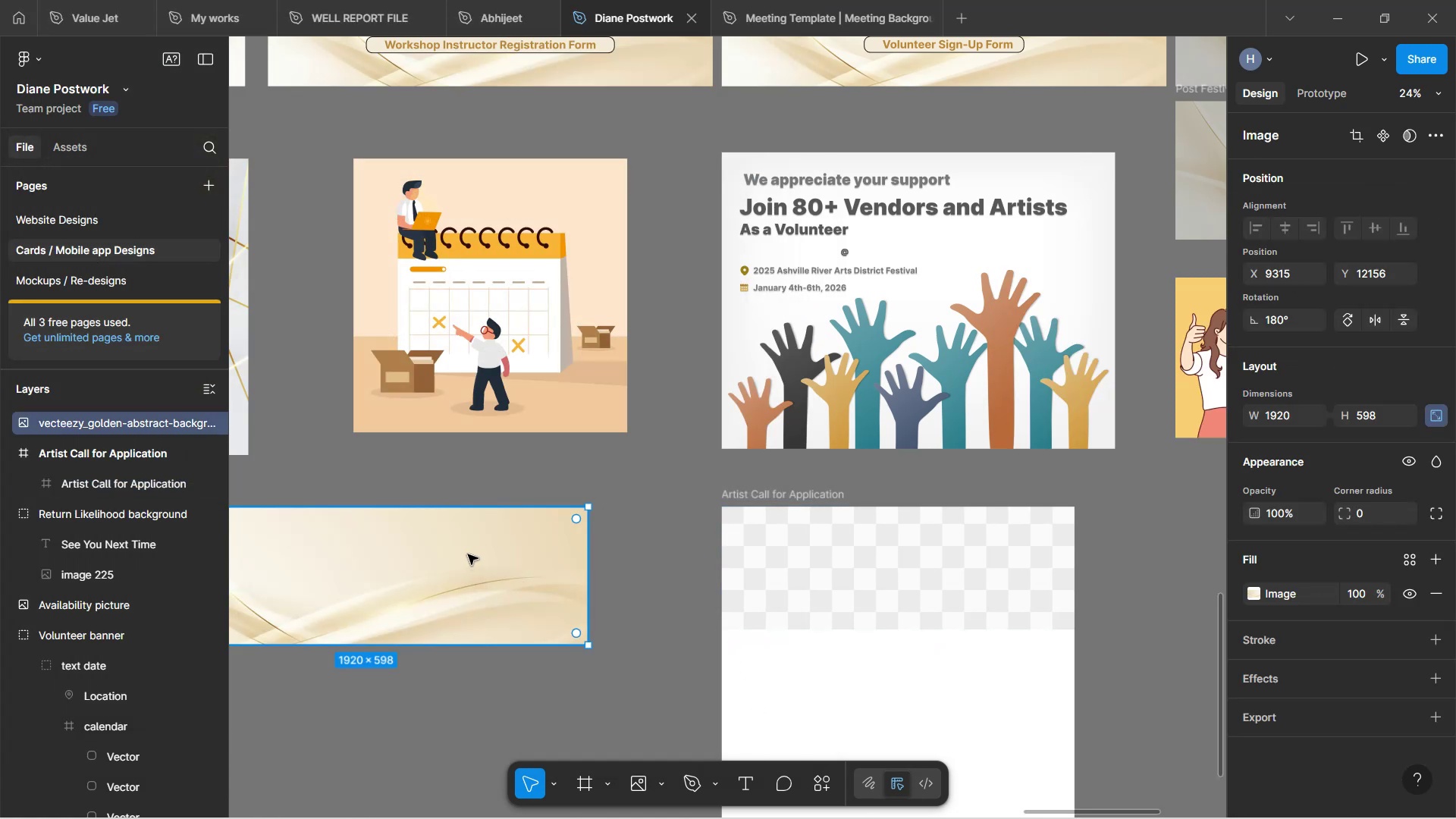 
left_click_drag(start_coordinate=[450, 591], to_coordinate=[535, 589])
 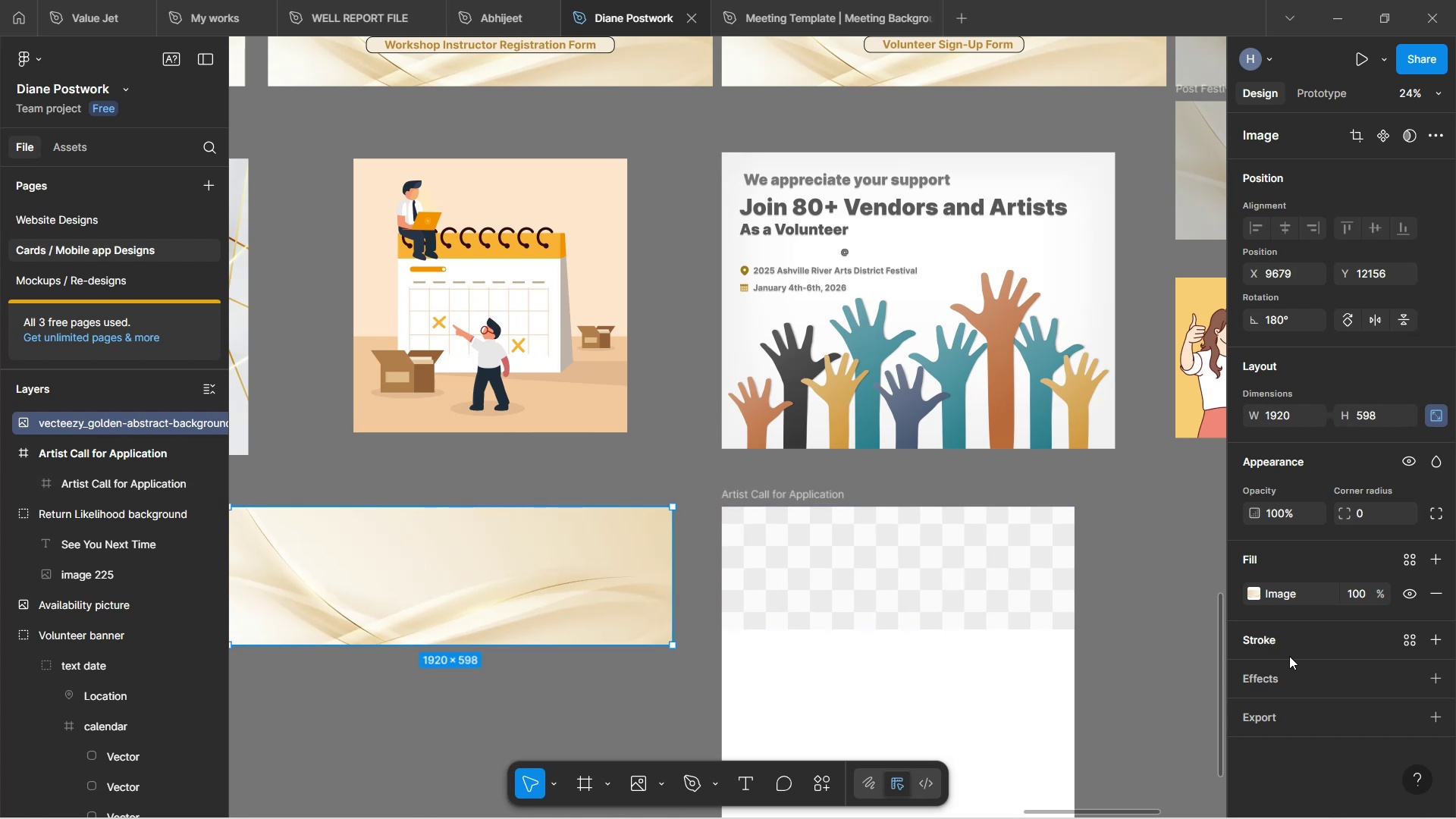 
scroll: coordinate [1346, 675], scroll_direction: down, amount: 4.0
 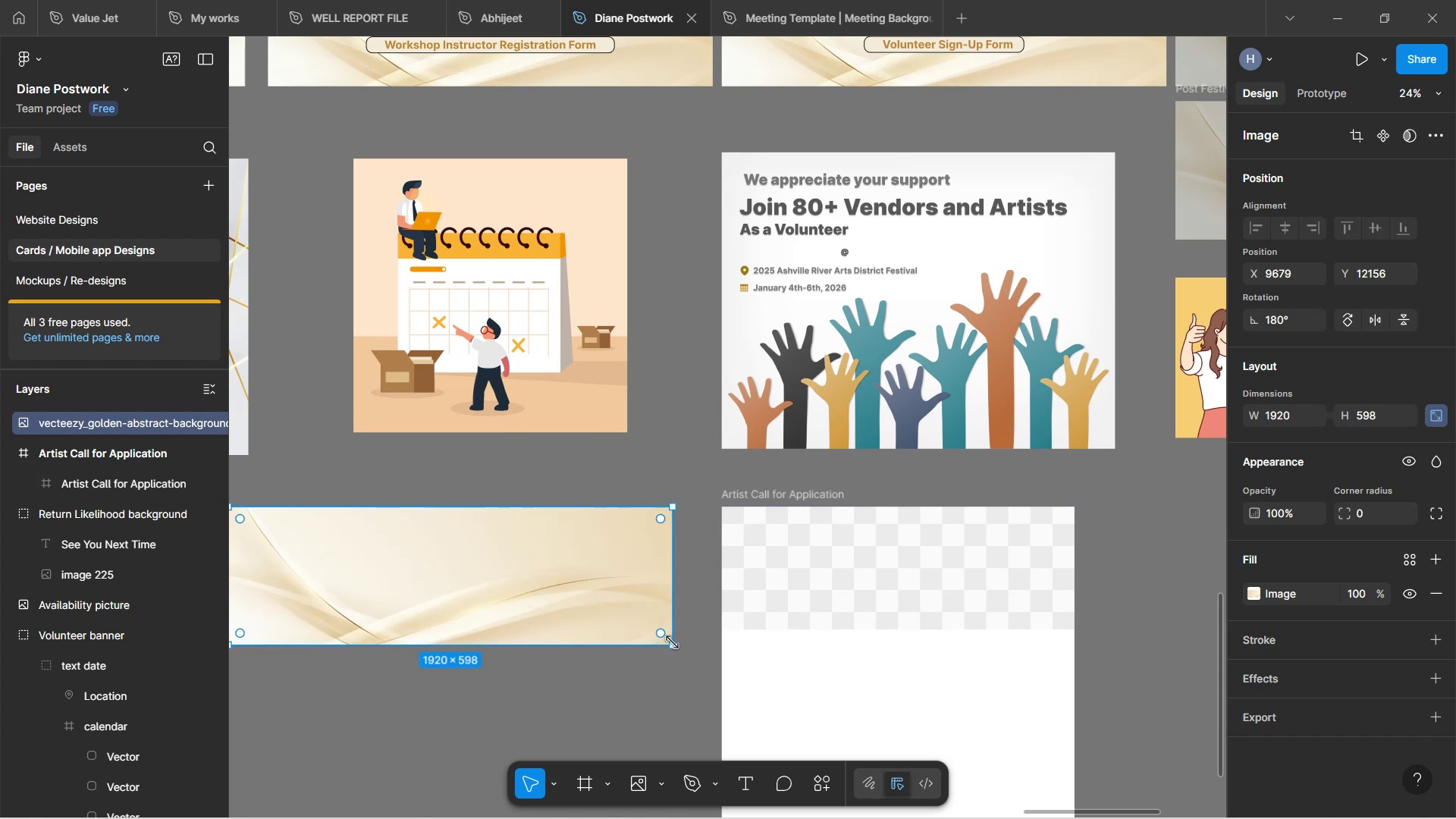 
left_click([814, 569])
 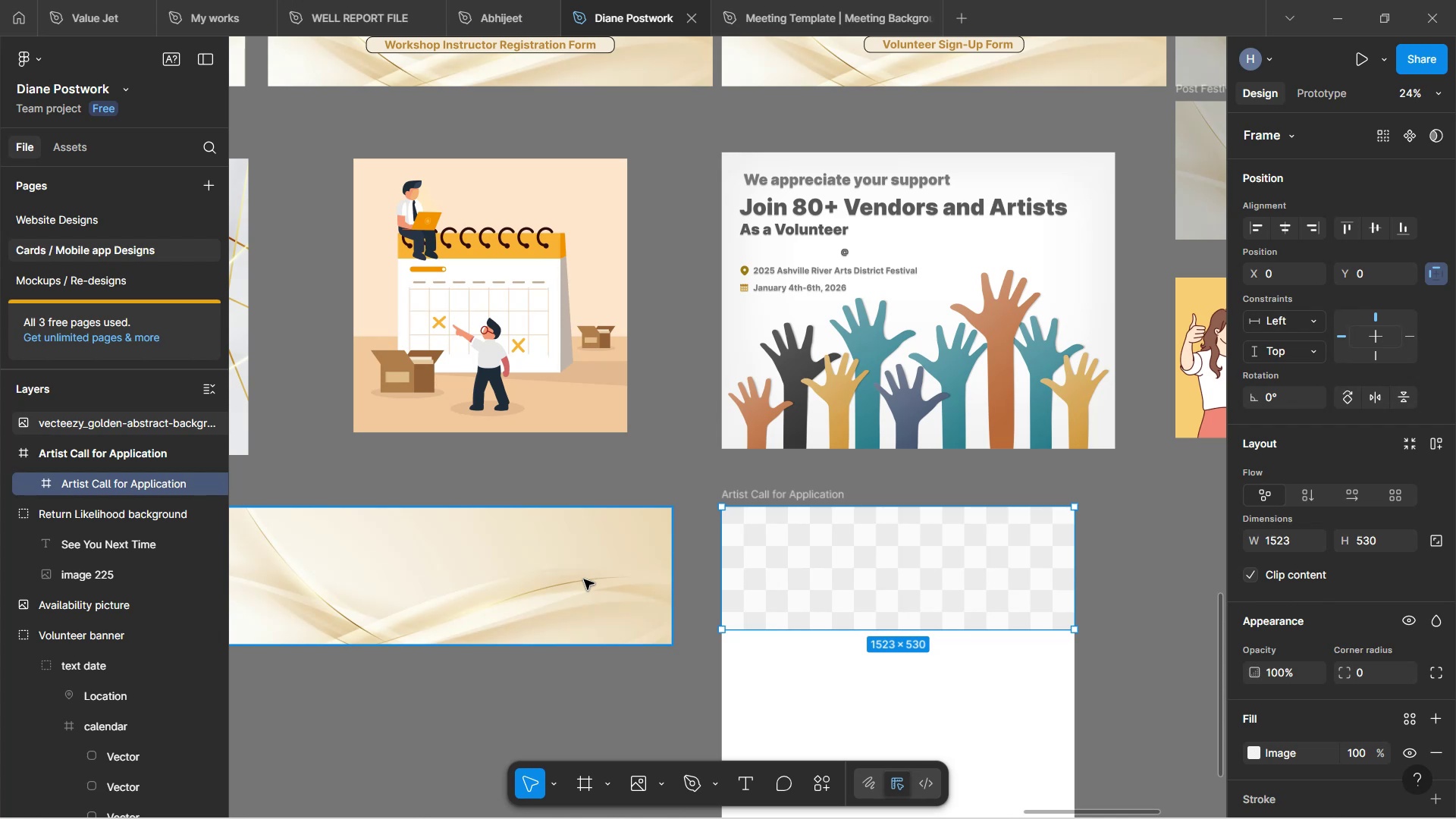 
wait(5.91)
 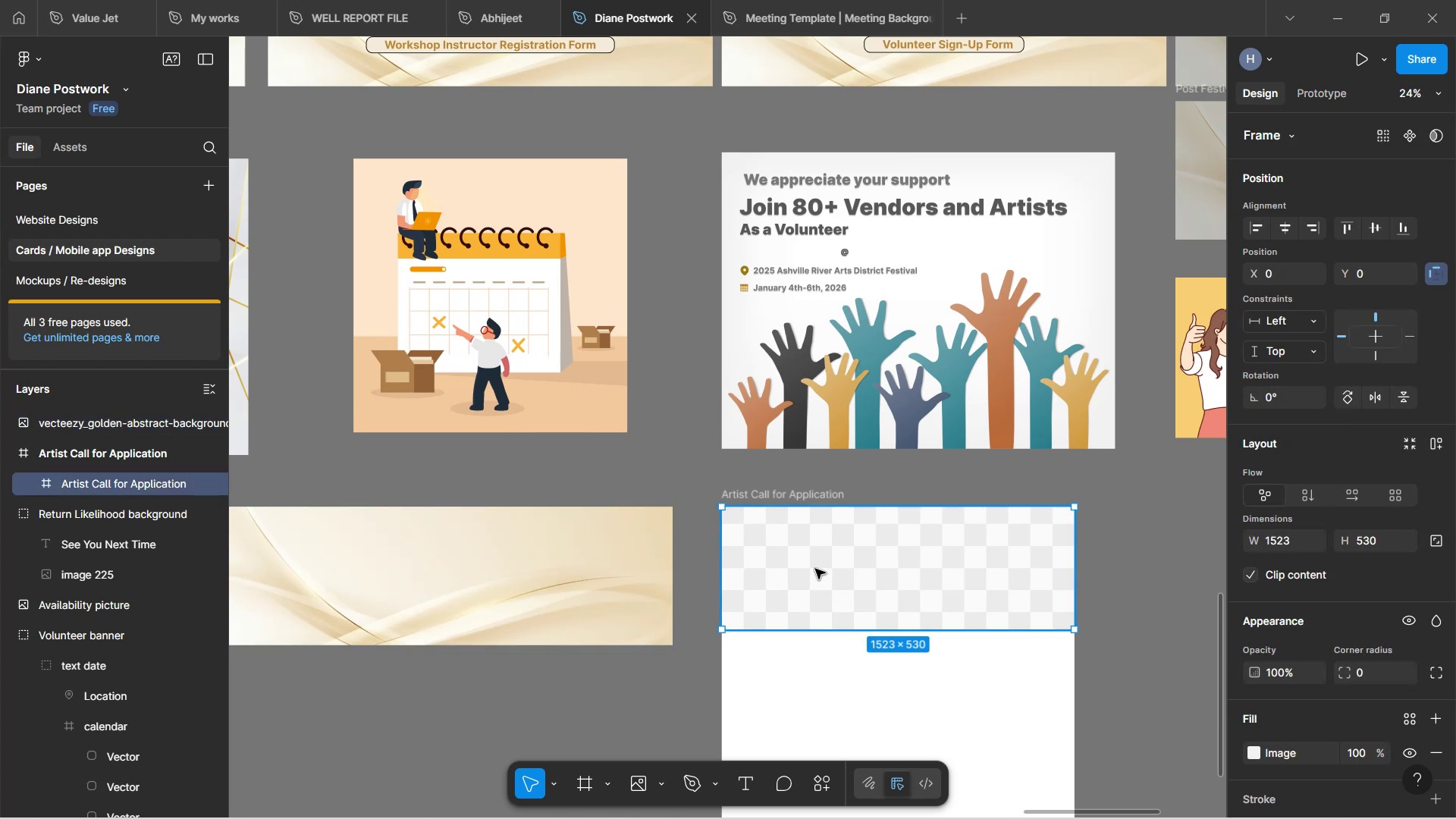 
left_click([584, 579])
 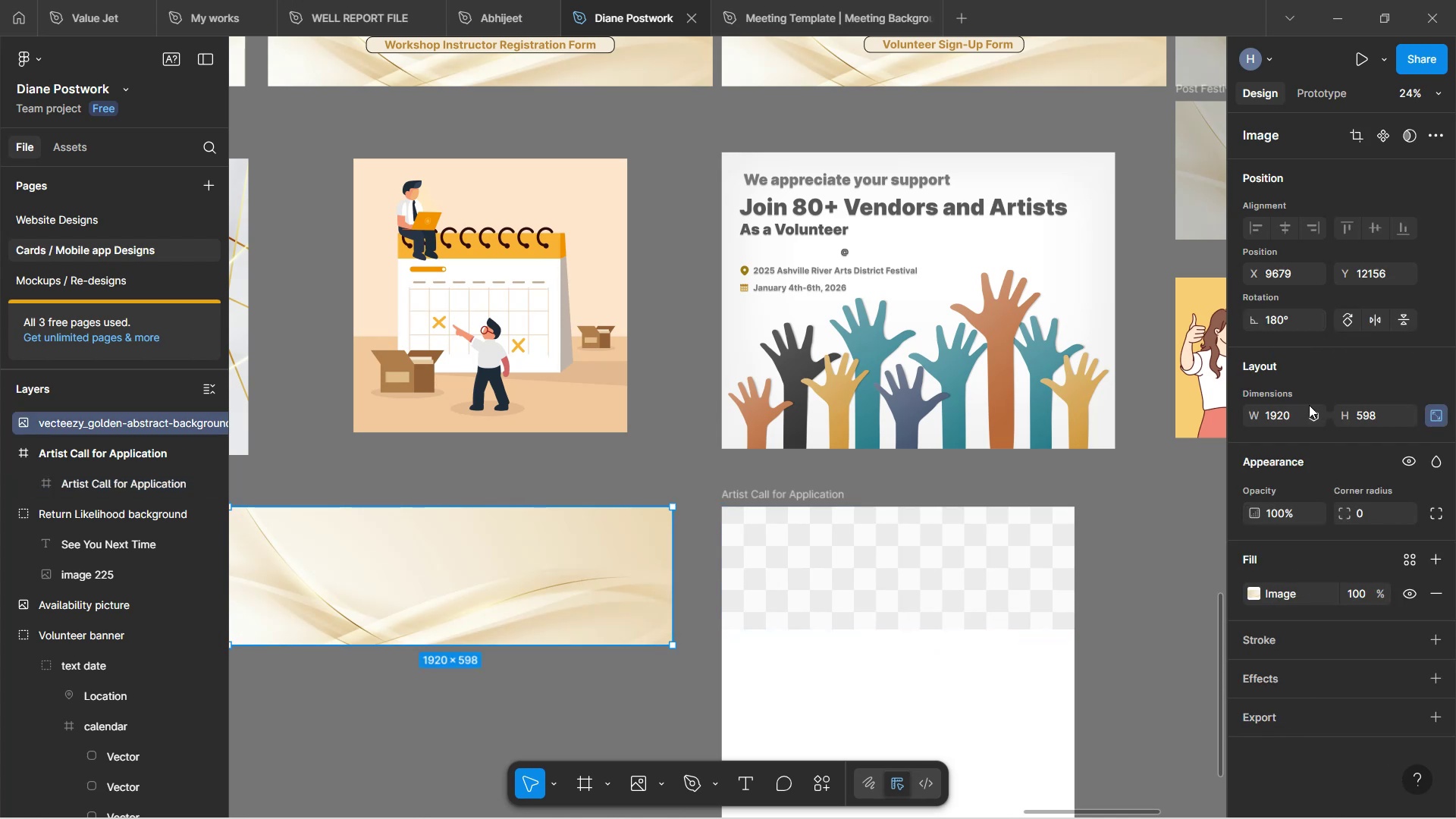 
left_click([1278, 414])
 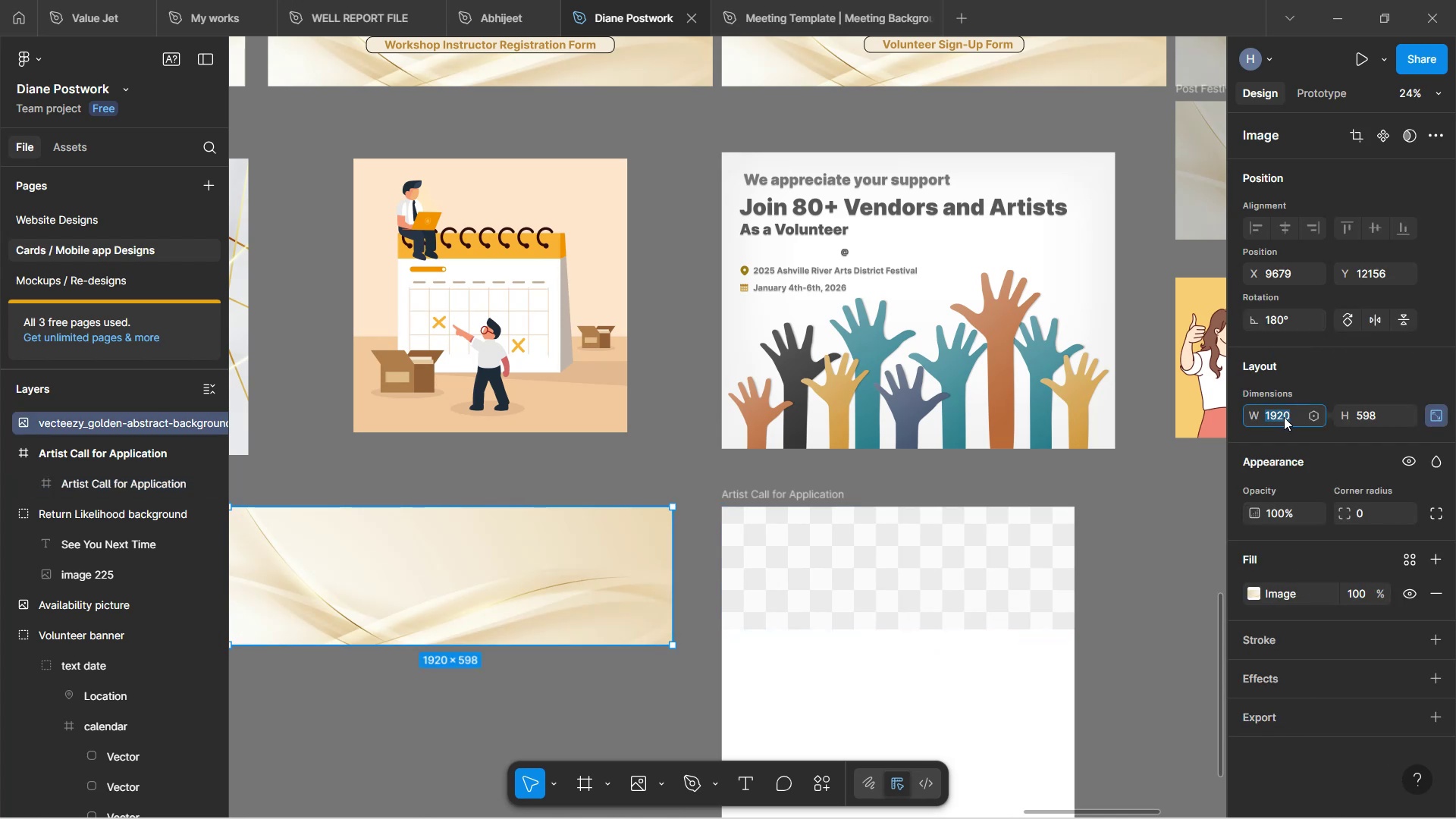 
type(1523)
 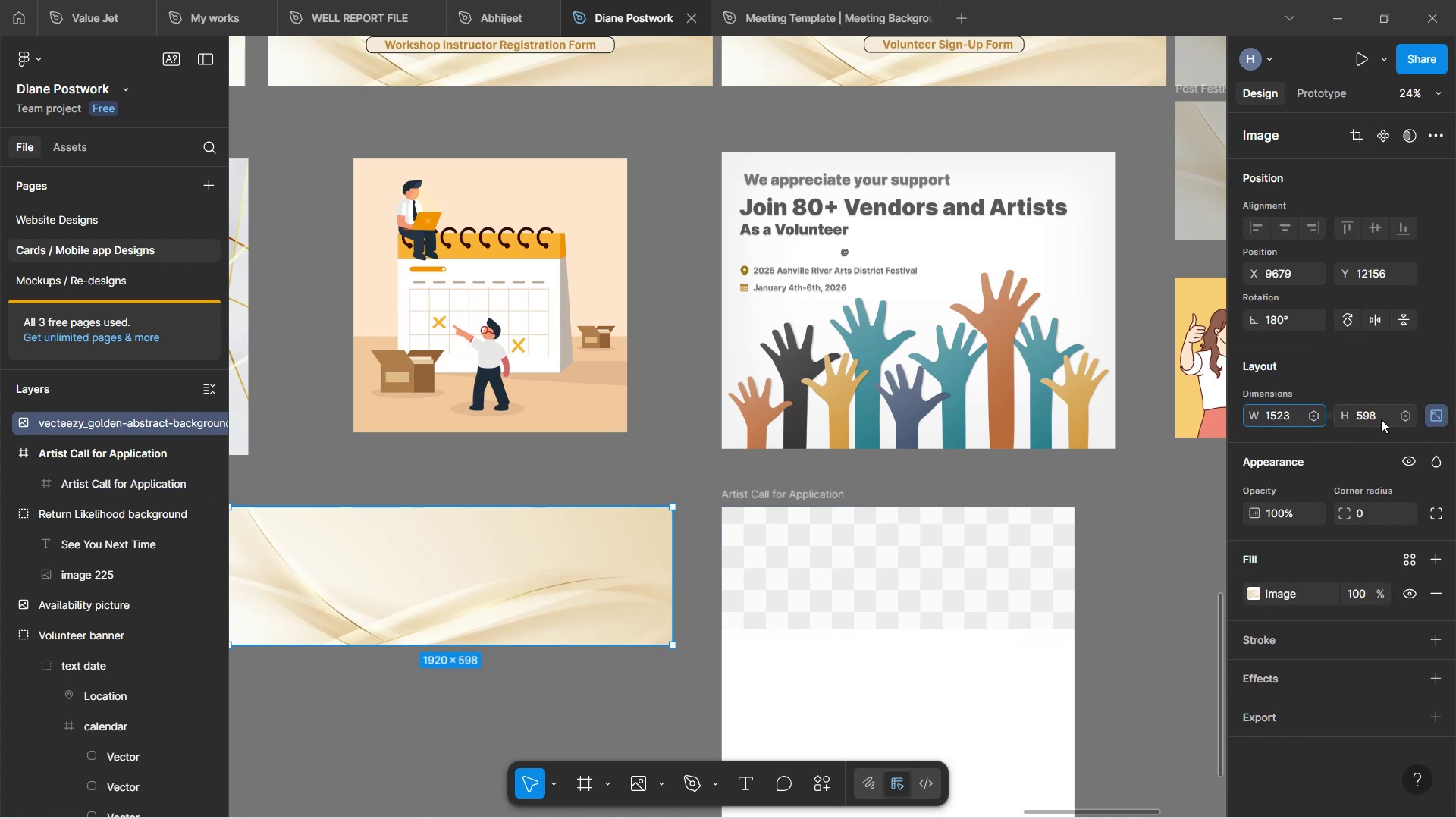 
left_click([1370, 411])
 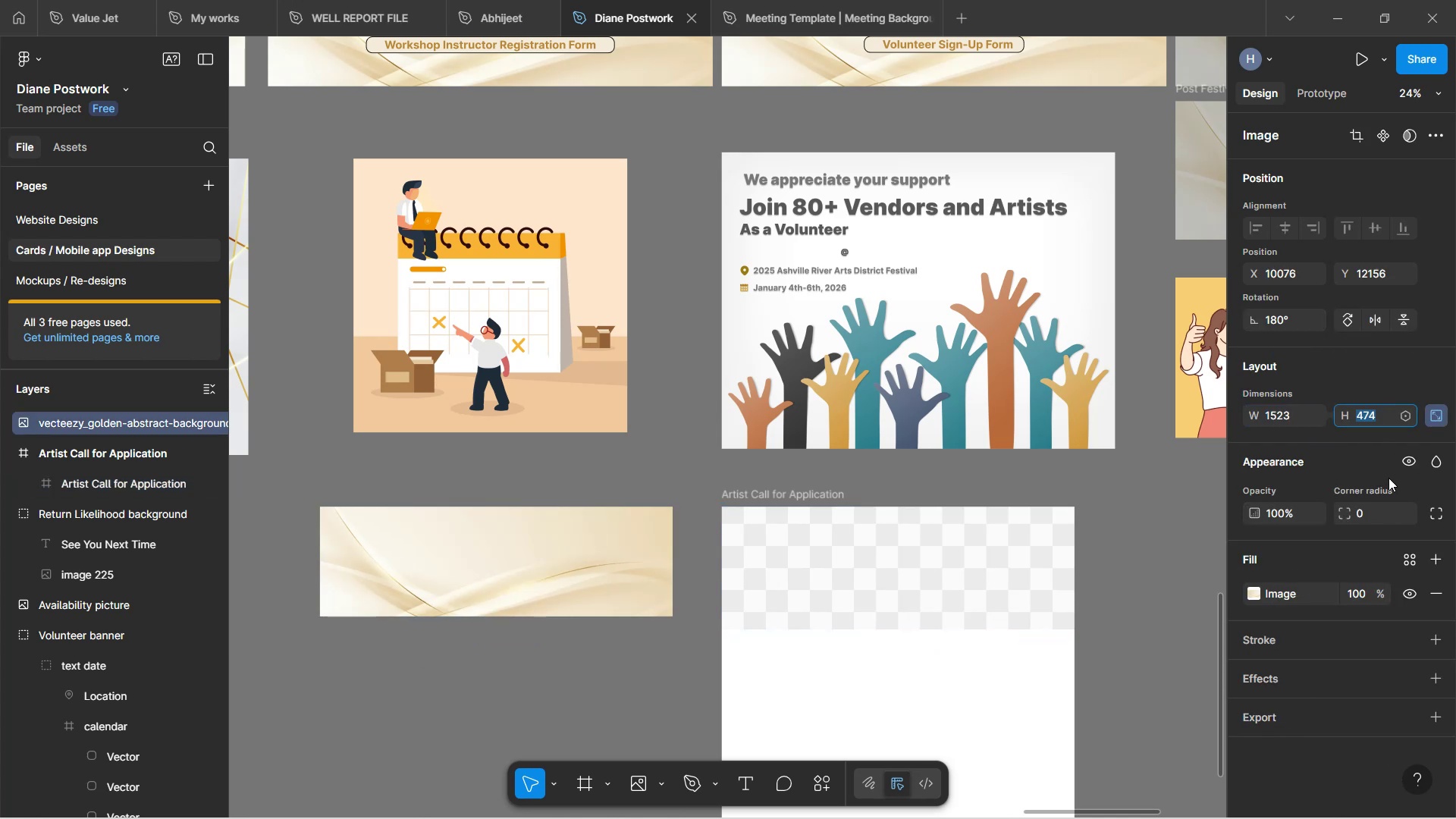 
type(530)
 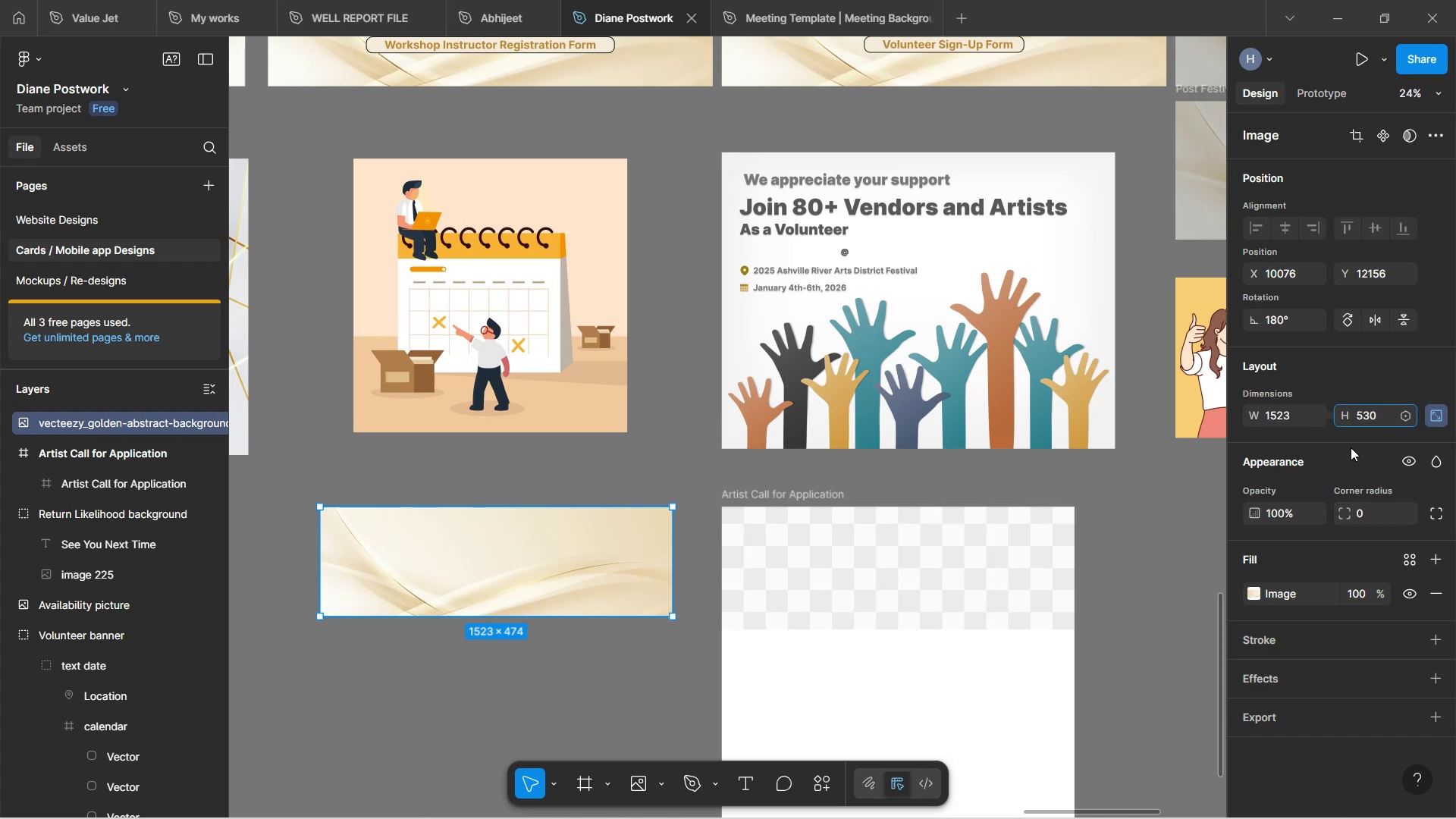 
left_click([1348, 447])
 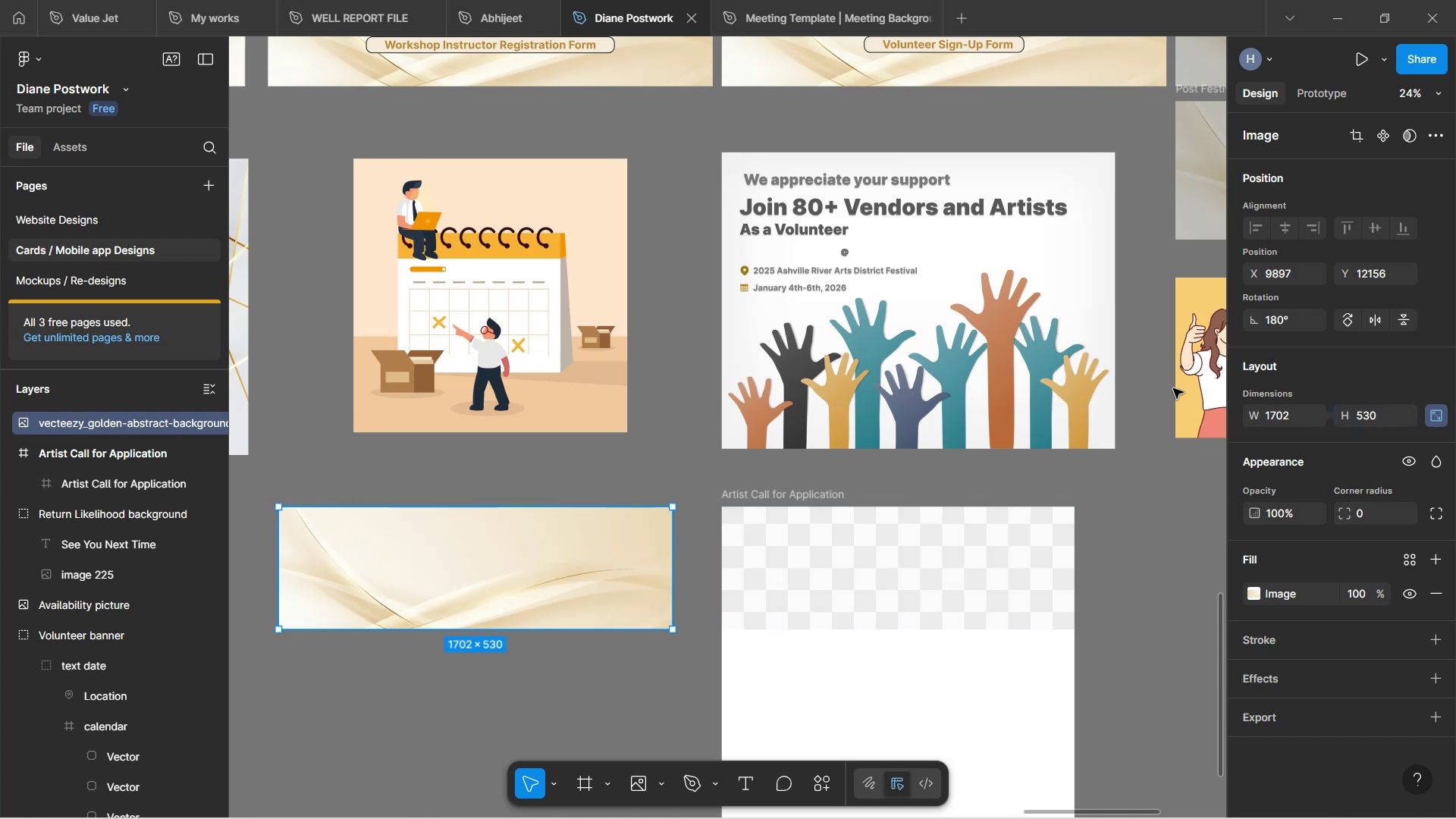 
left_click([1437, 413])
 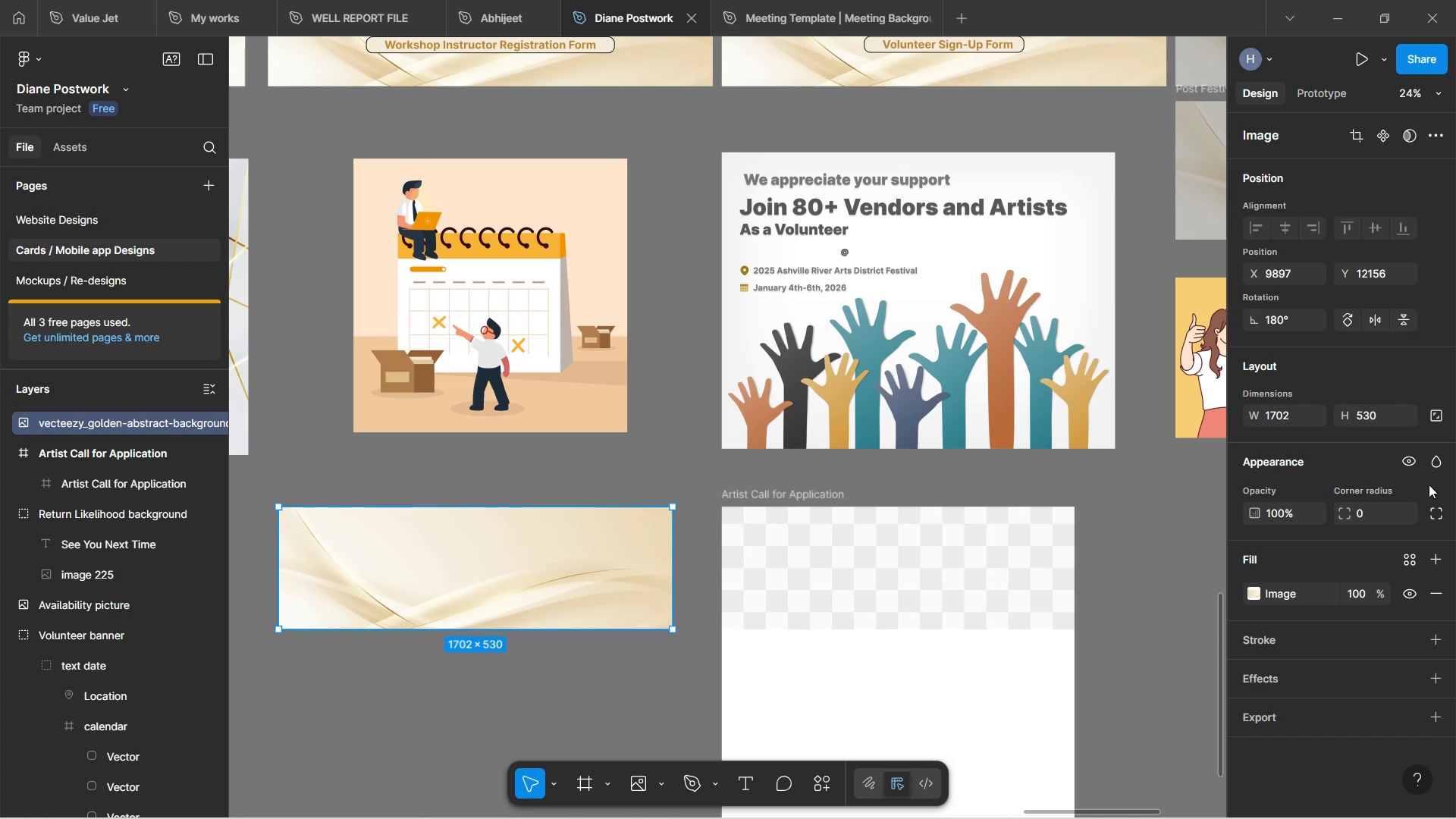 
wait(41.3)
 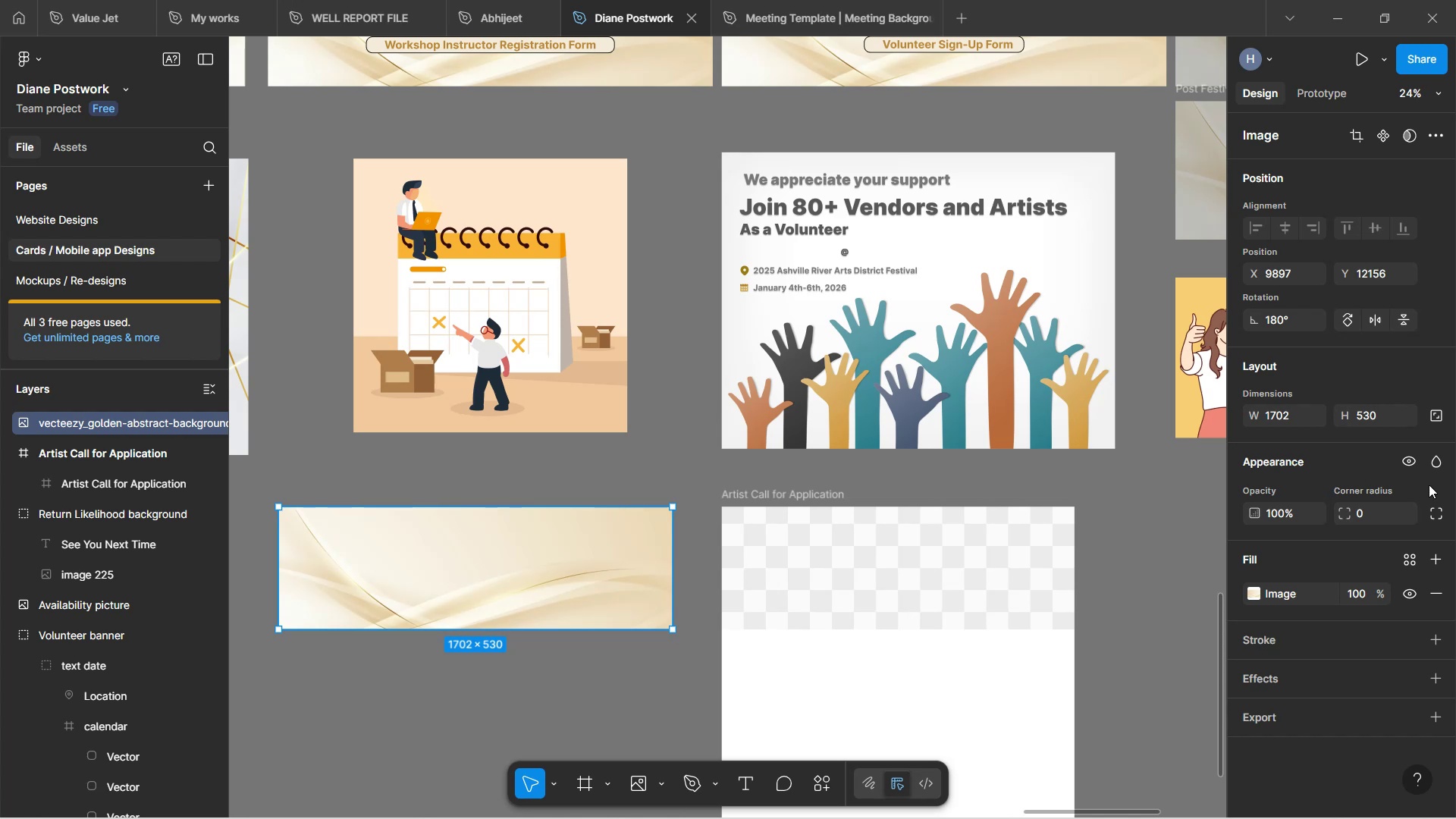 
left_click([652, 486])
 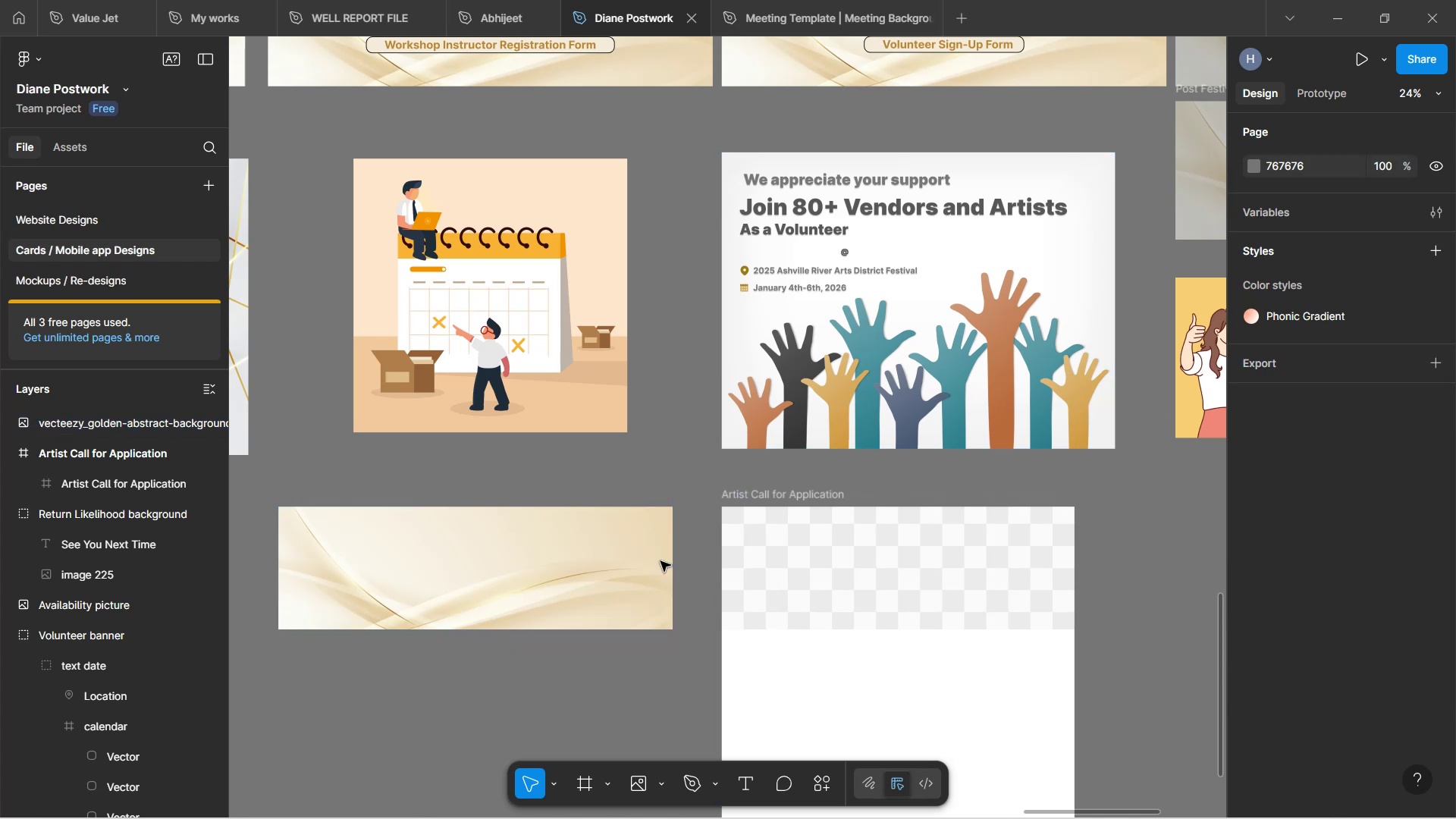 
left_click([661, 561])
 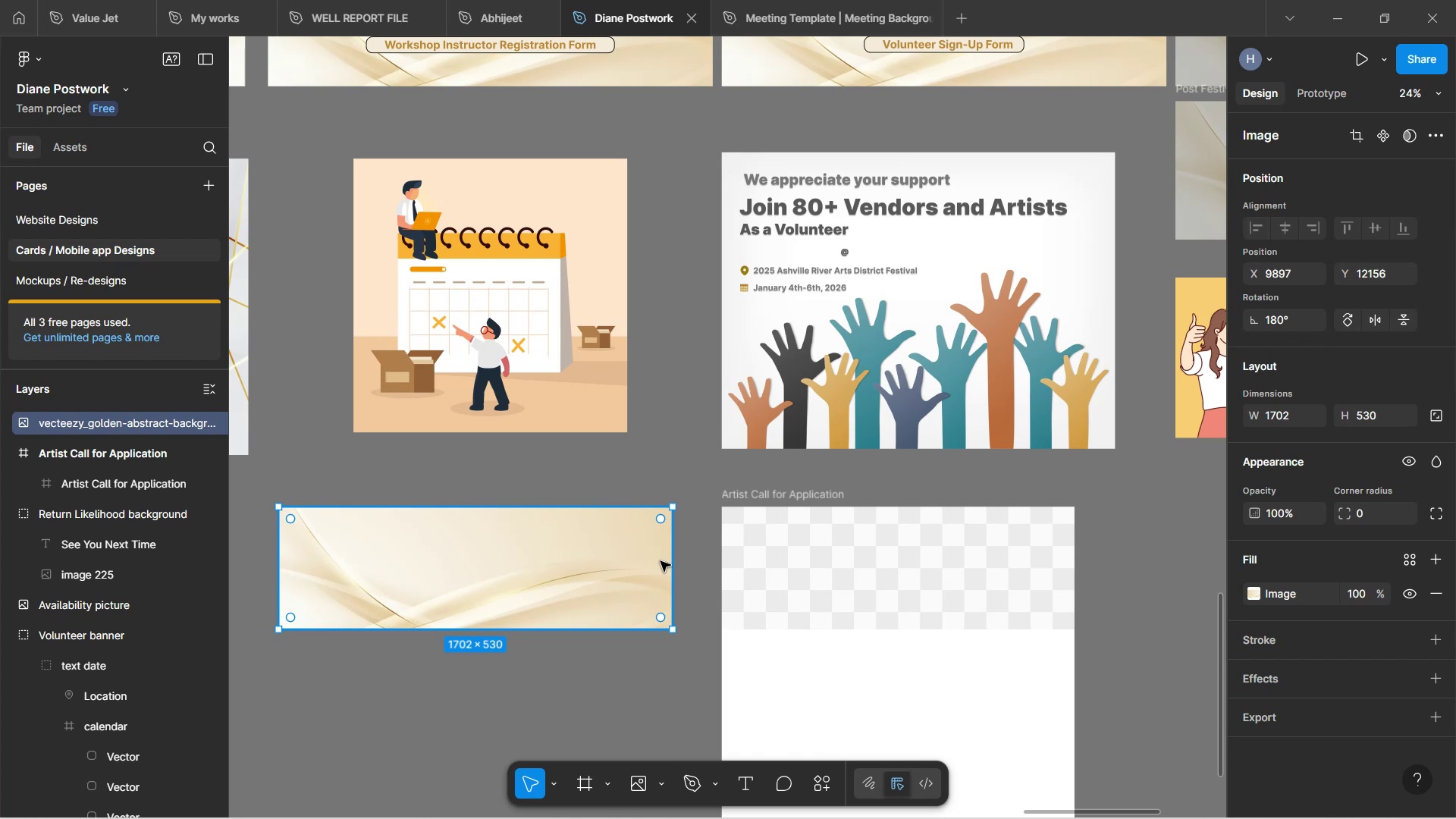 
wait(6.91)
 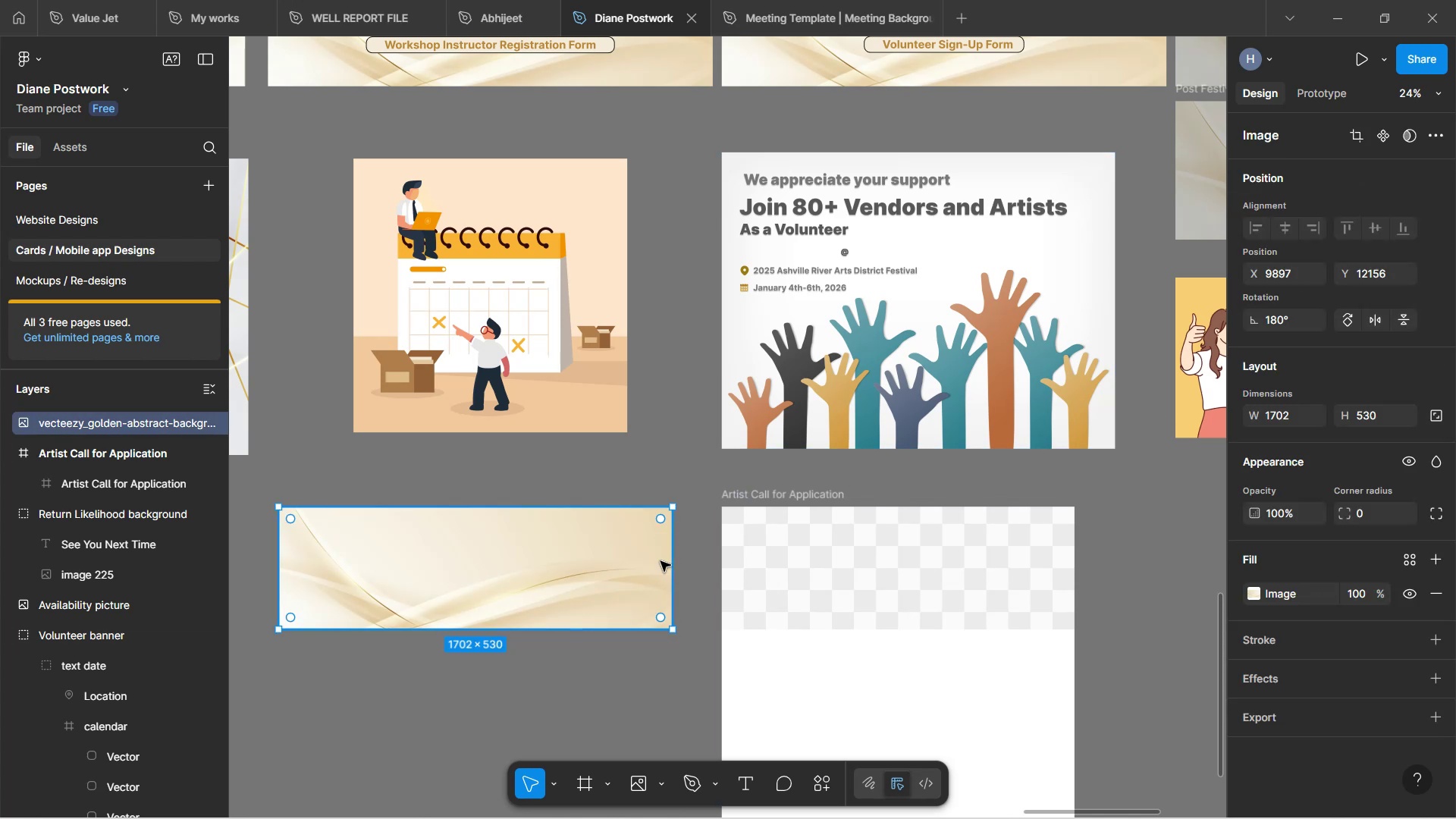 
left_click([774, 580])
 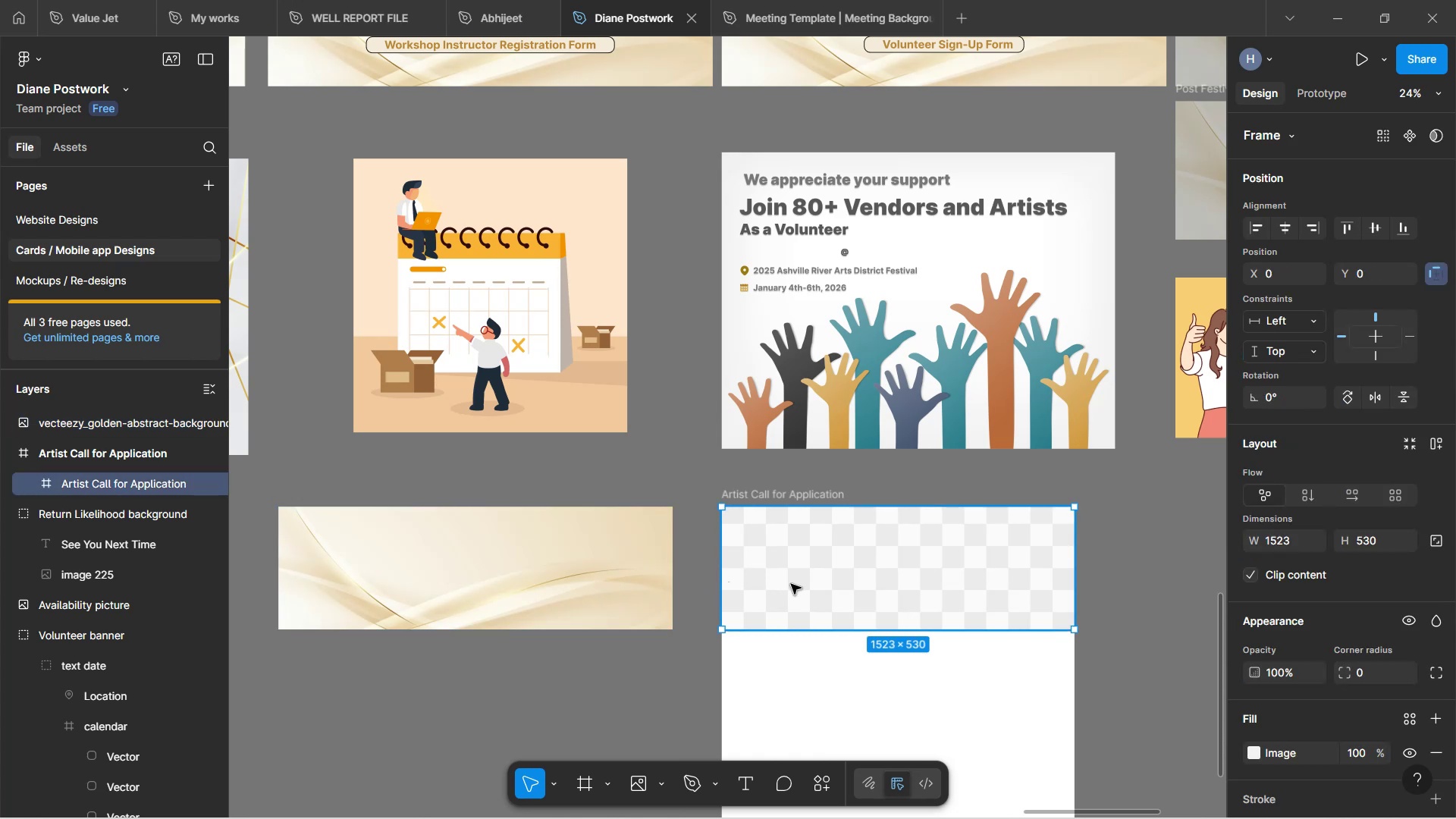 
double_click([791, 584])
 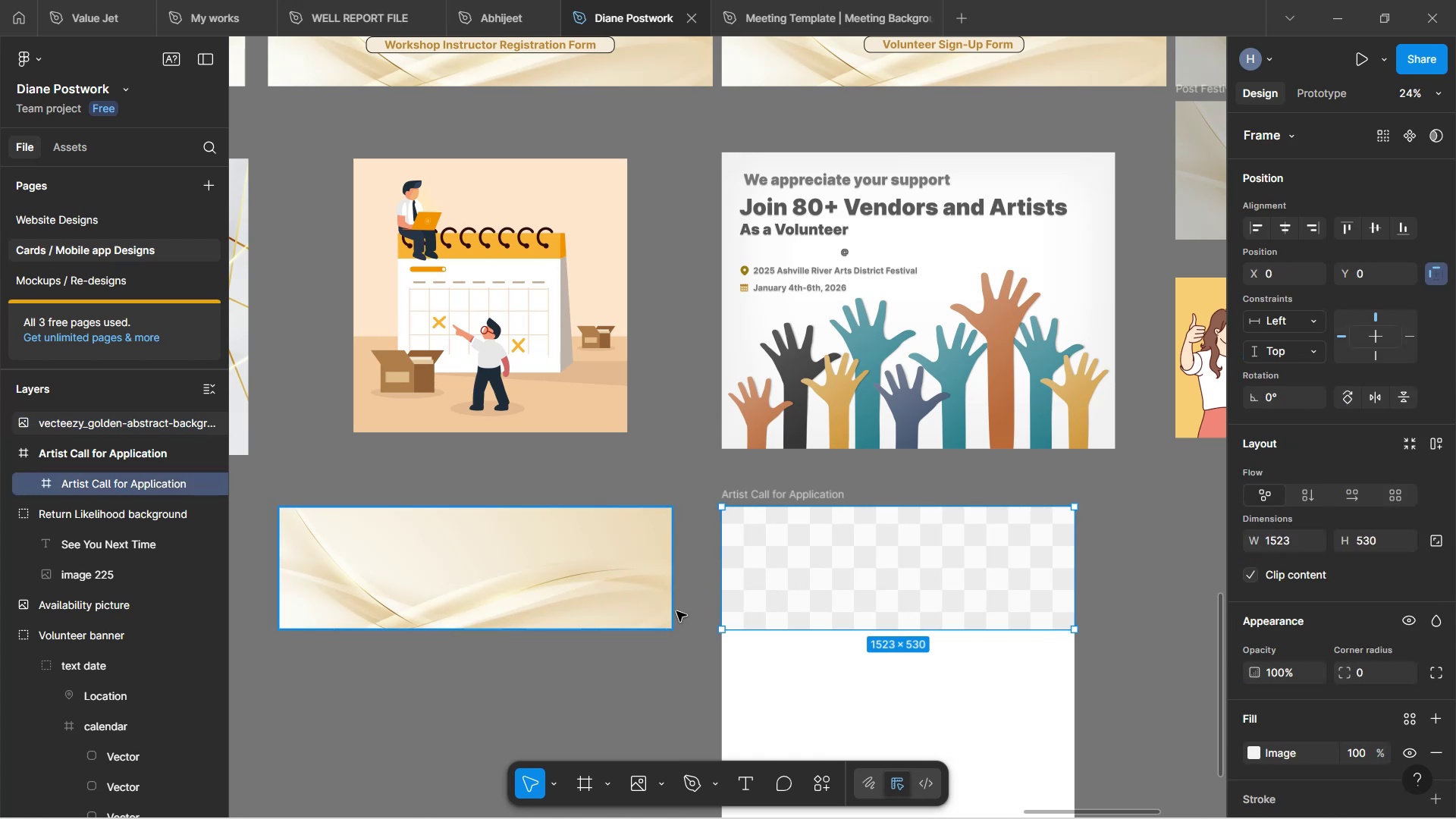 
left_click([667, 659])
 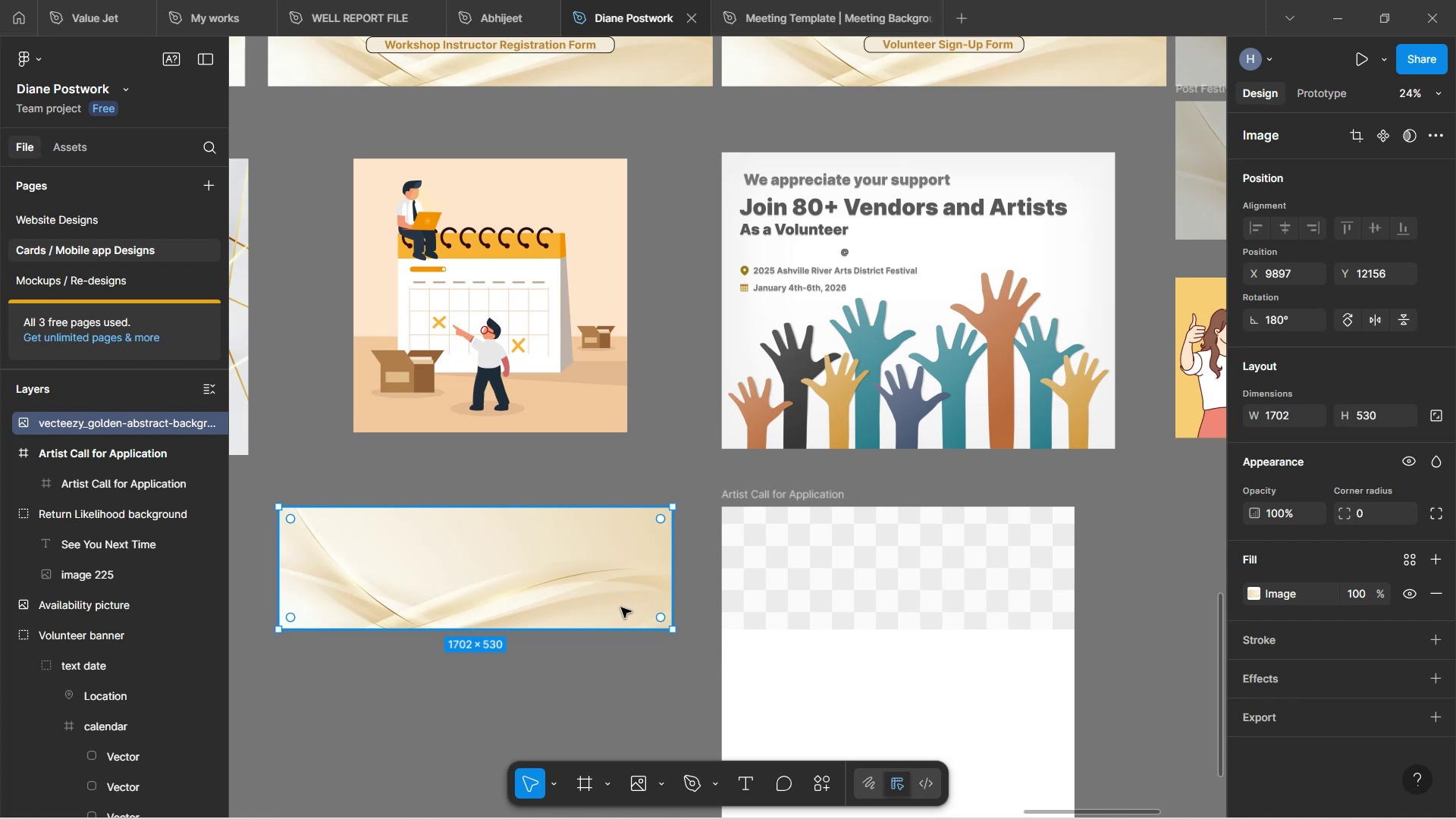 
wait(6.35)
 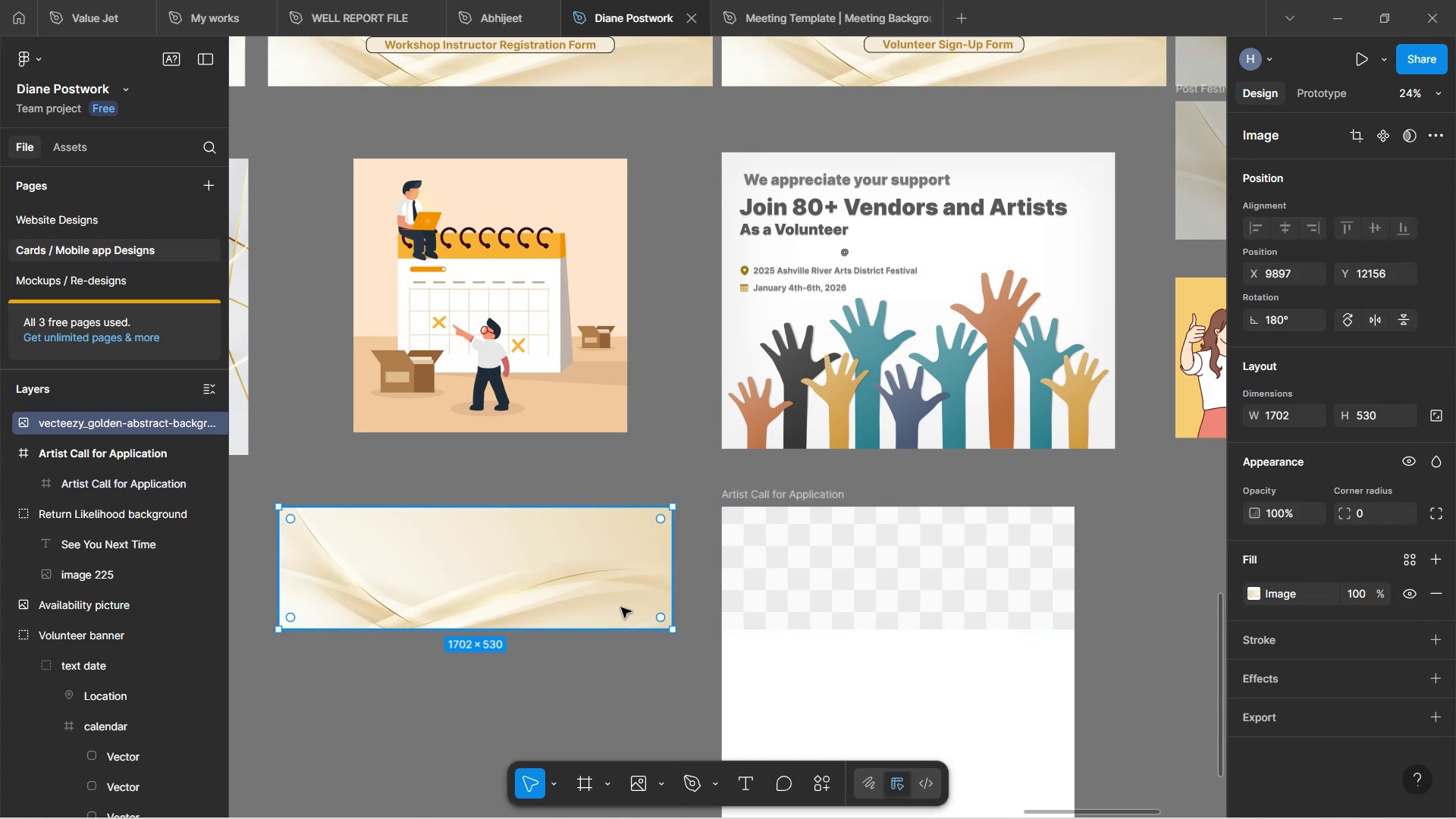 
left_click([621, 607])
 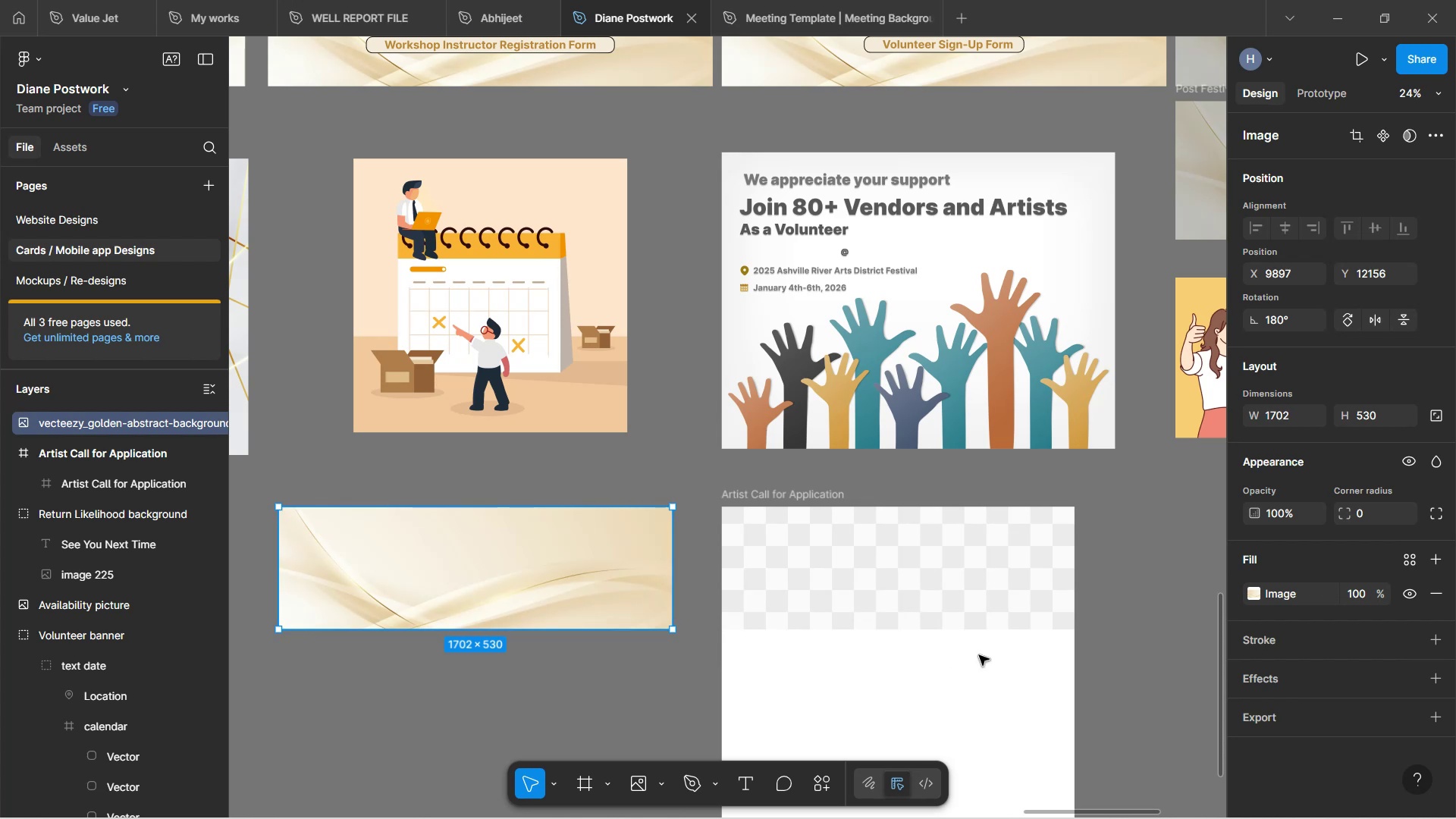 
left_click([950, 595])
 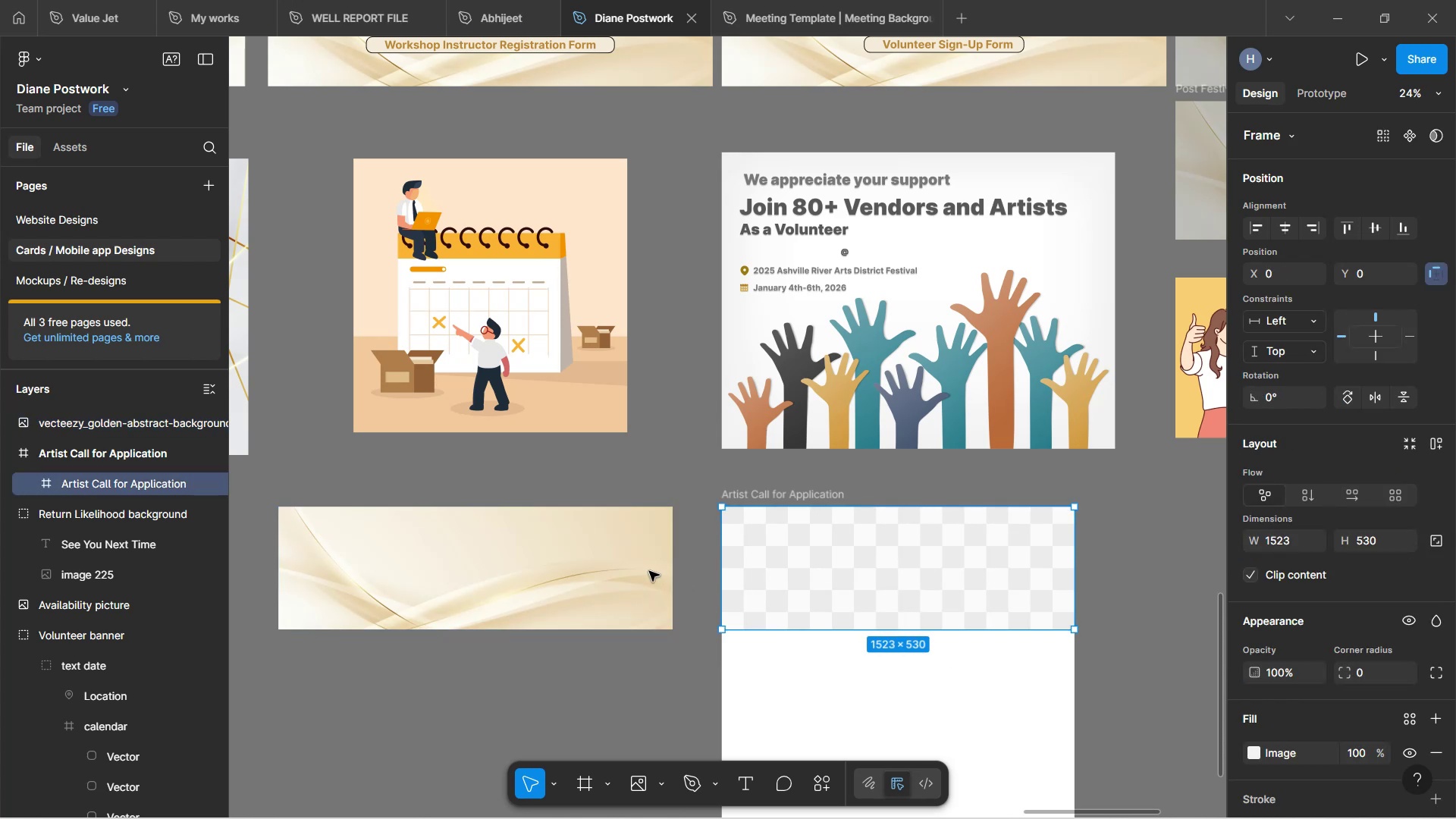 
left_click([628, 571])
 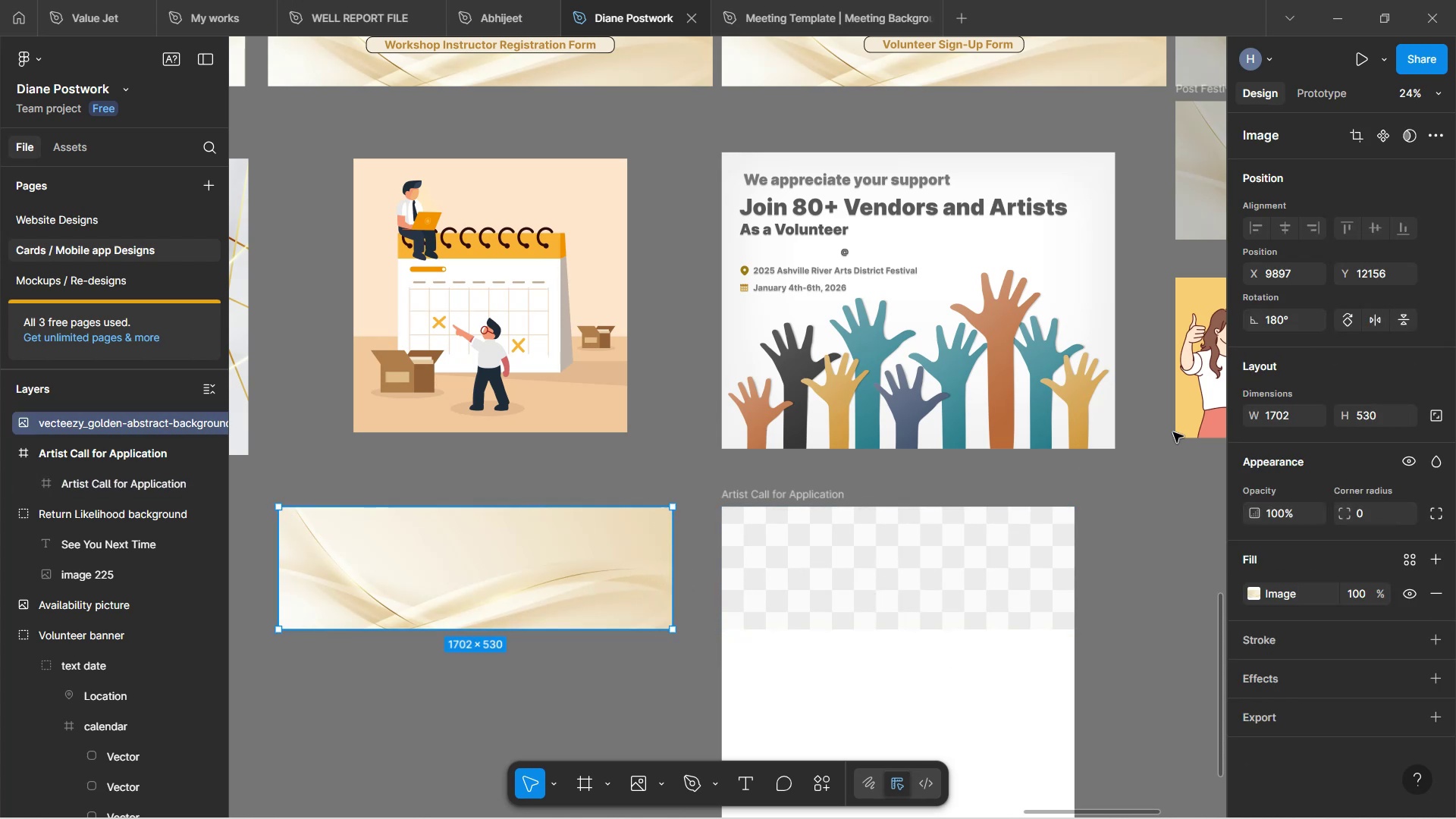 
left_click([503, 543])
 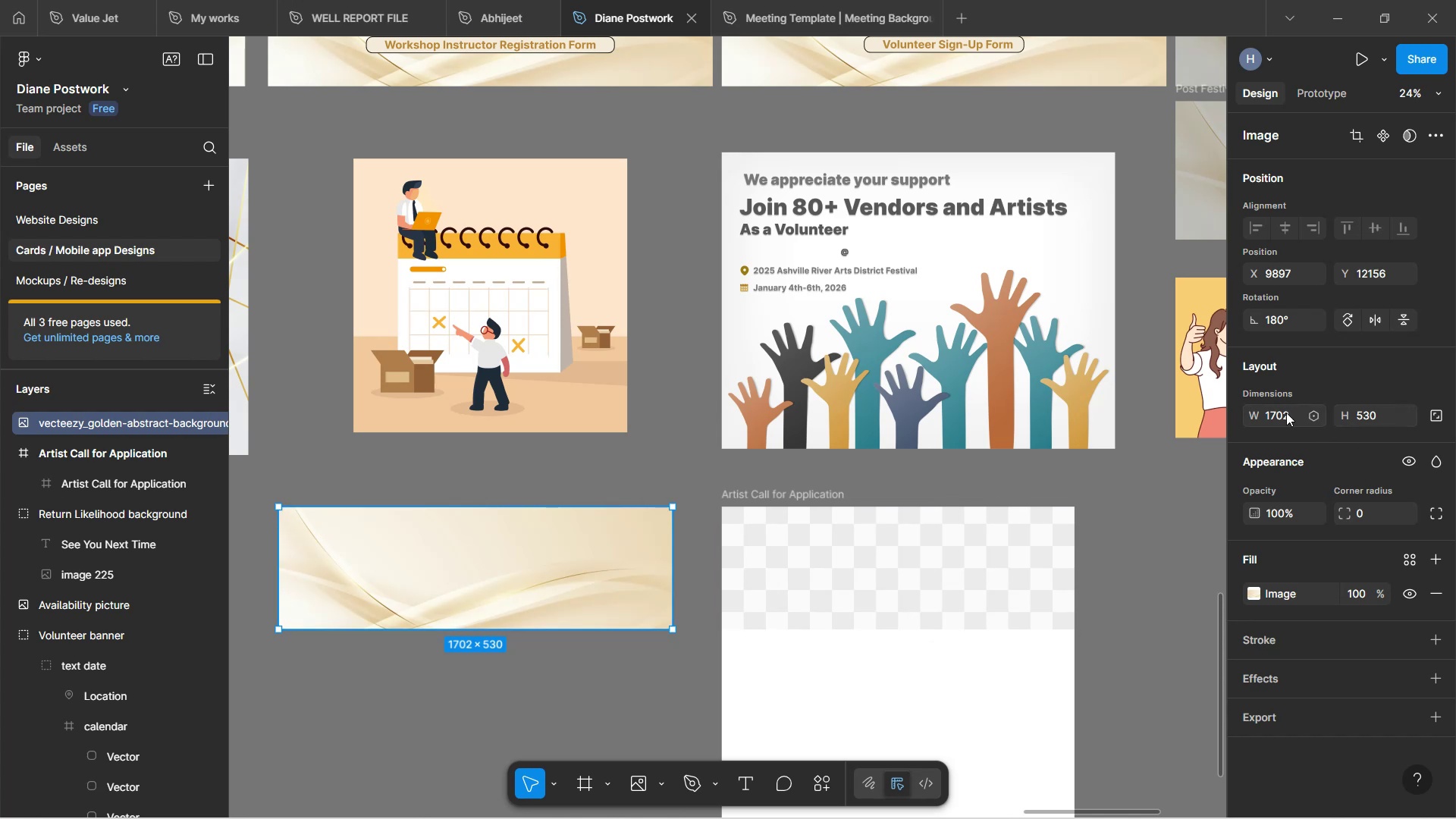 
left_click([1283, 412])
 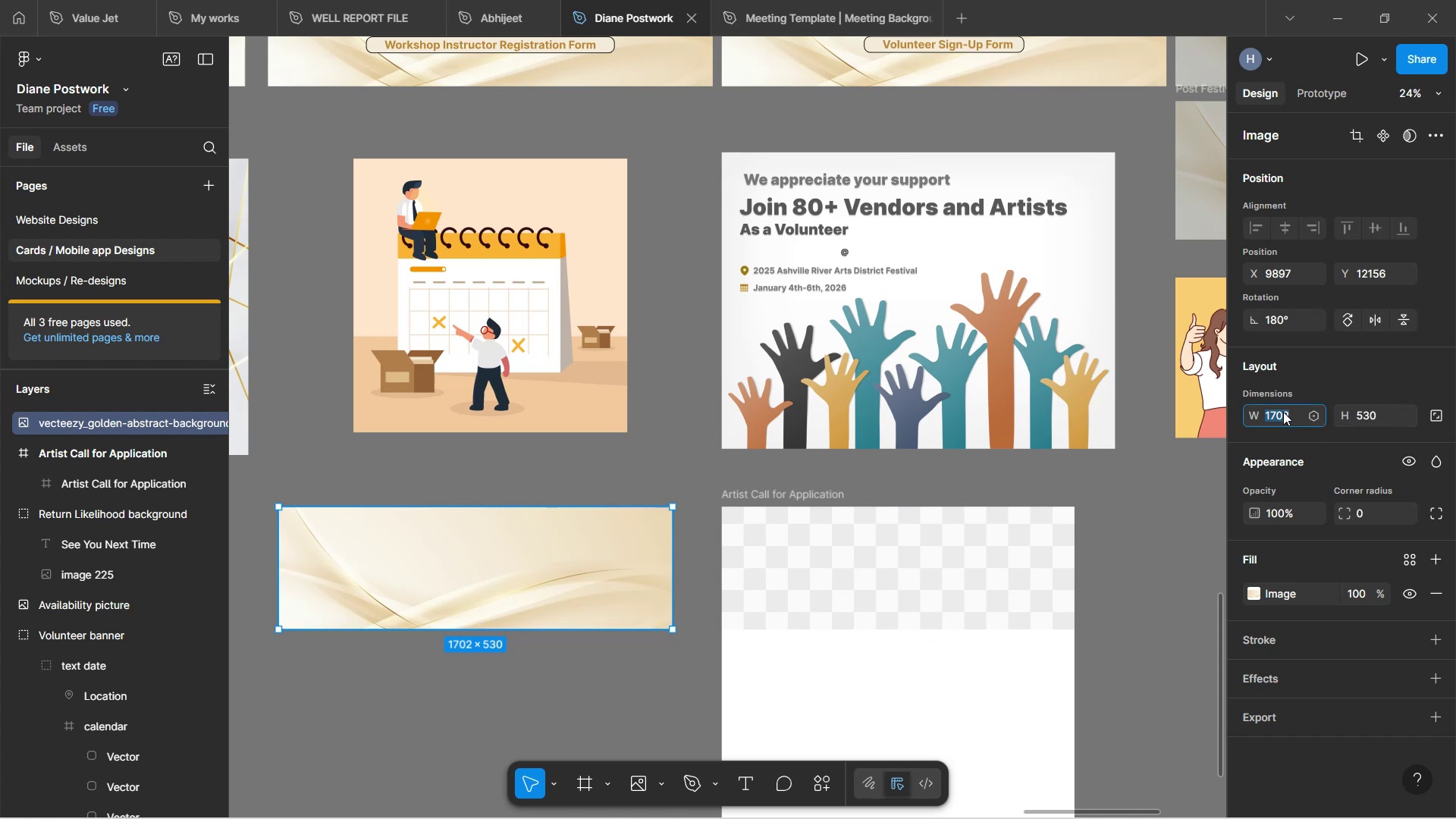 
type(1523)
 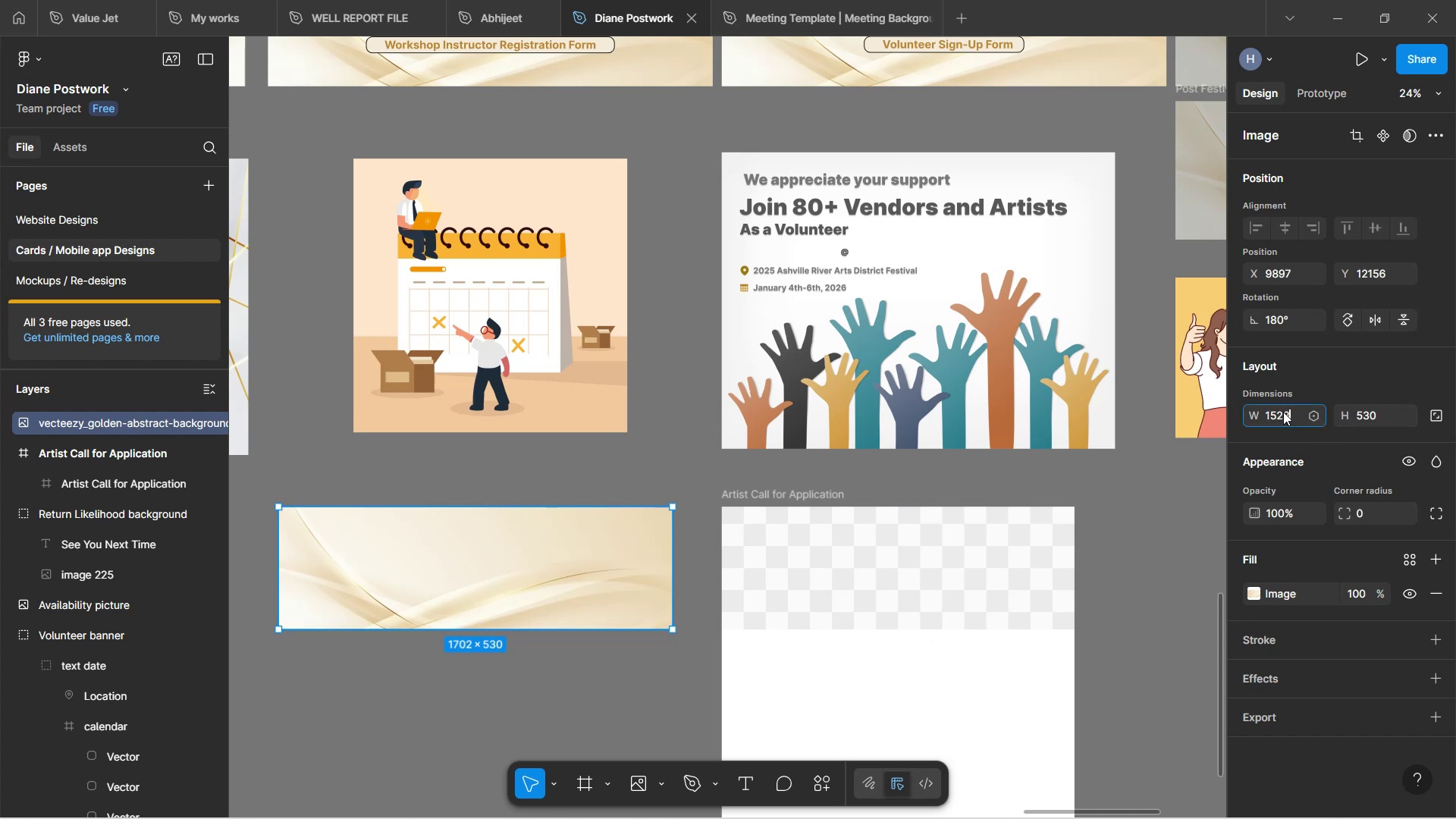 
left_click([877, 553])
 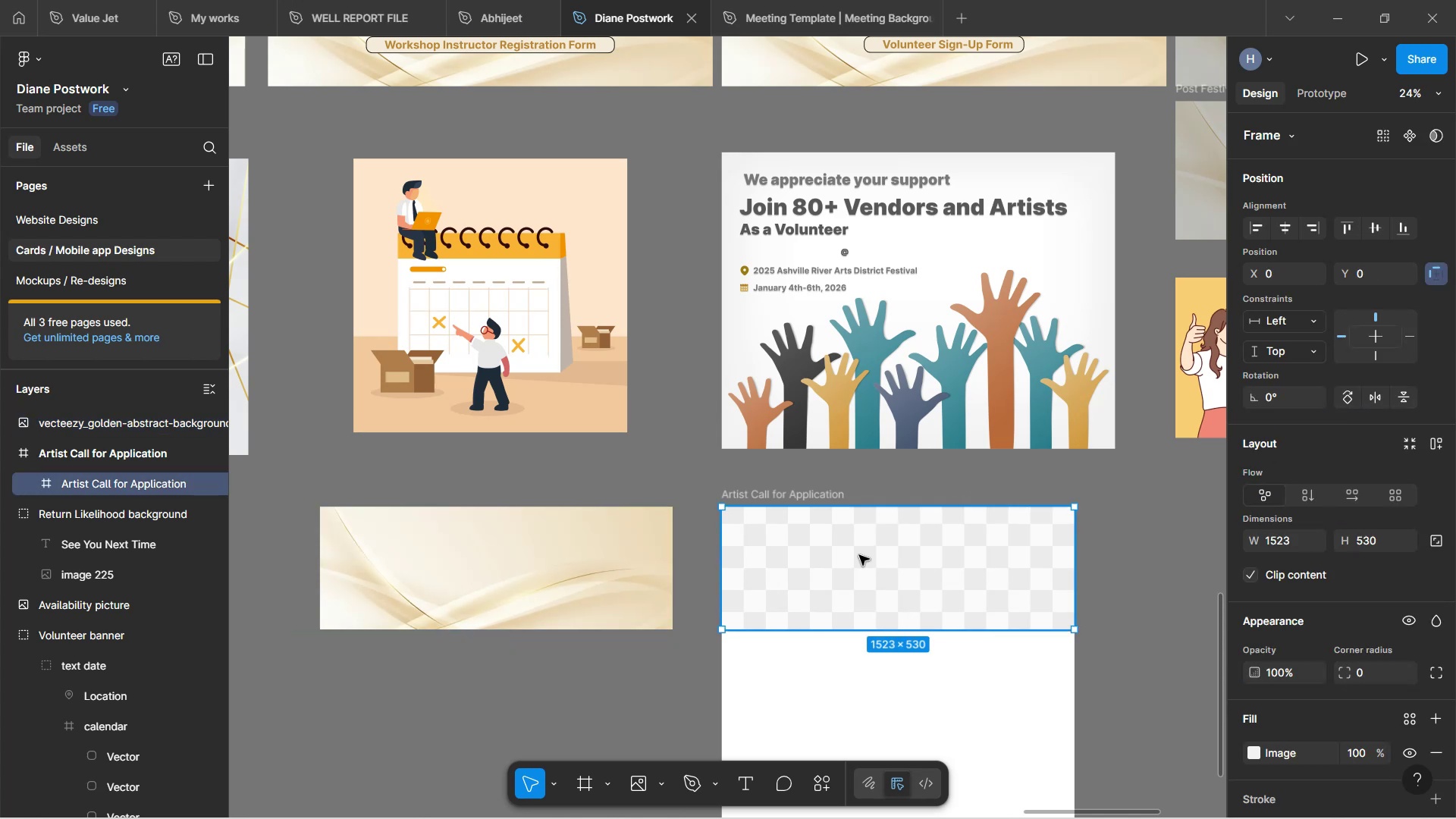 
left_click([563, 549])
 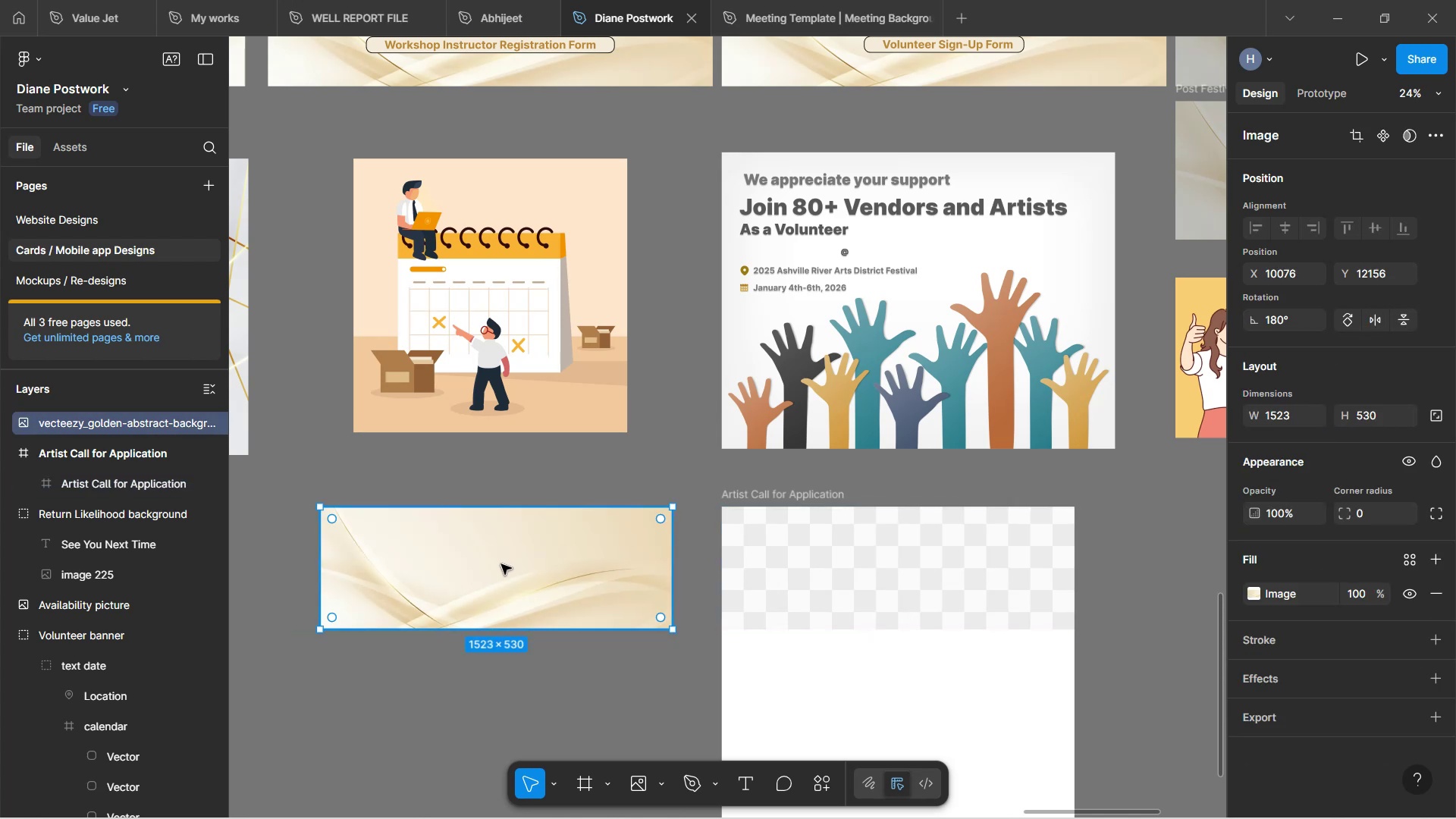 
left_click([826, 596])
 